 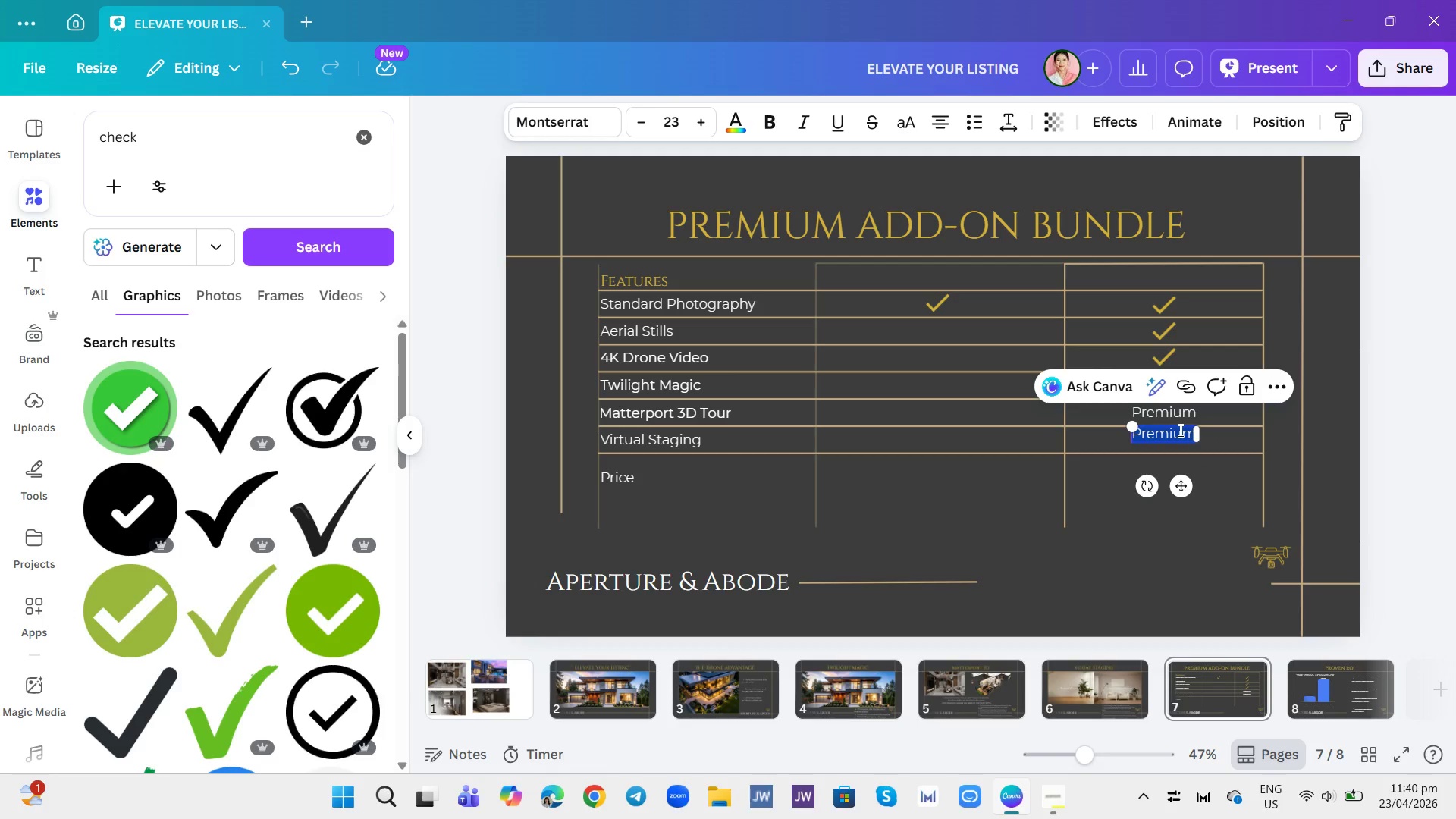 
double_click([1179, 430])
 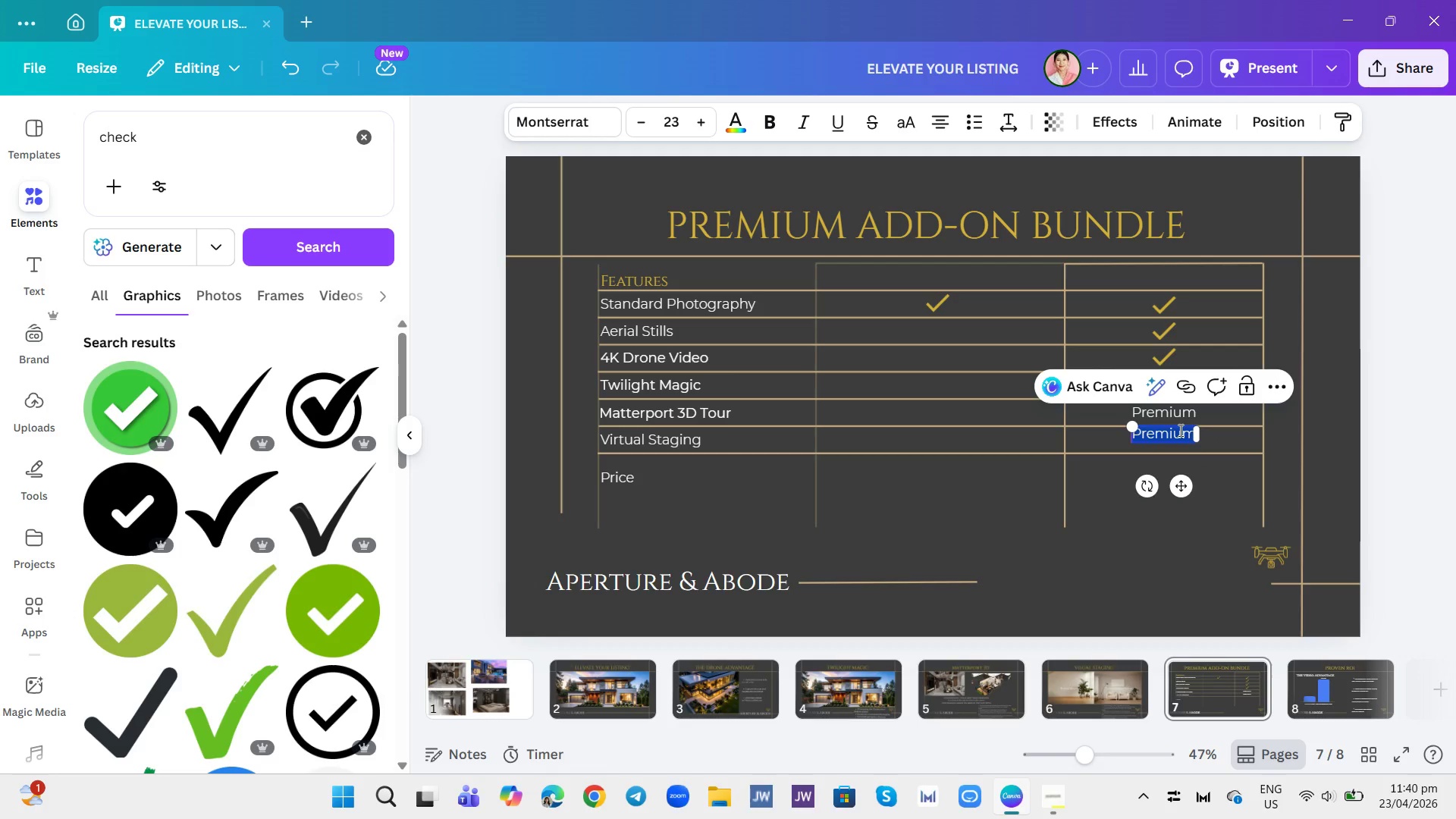 
triple_click([1179, 430])
 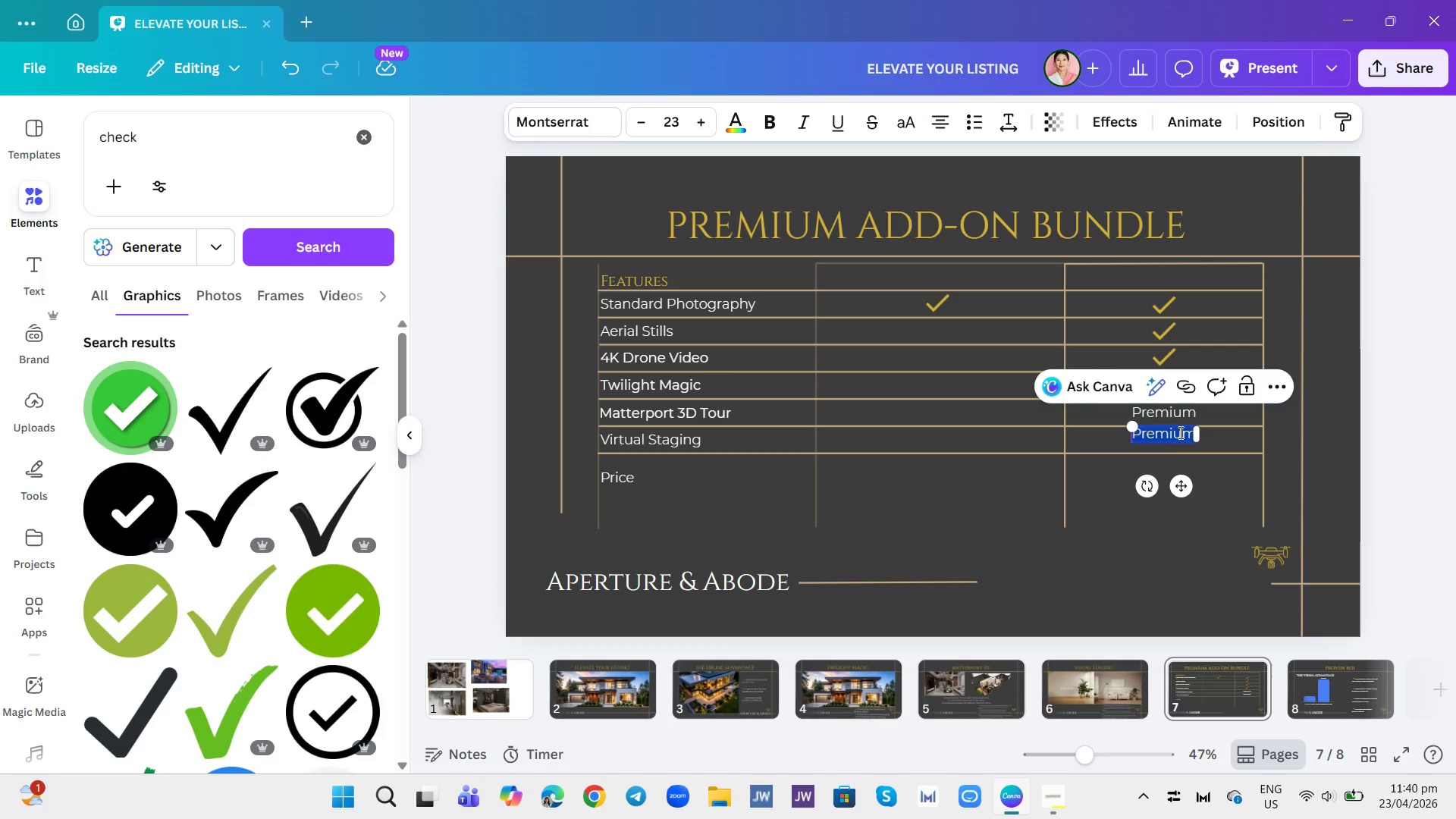 
left_click([1345, 433])
 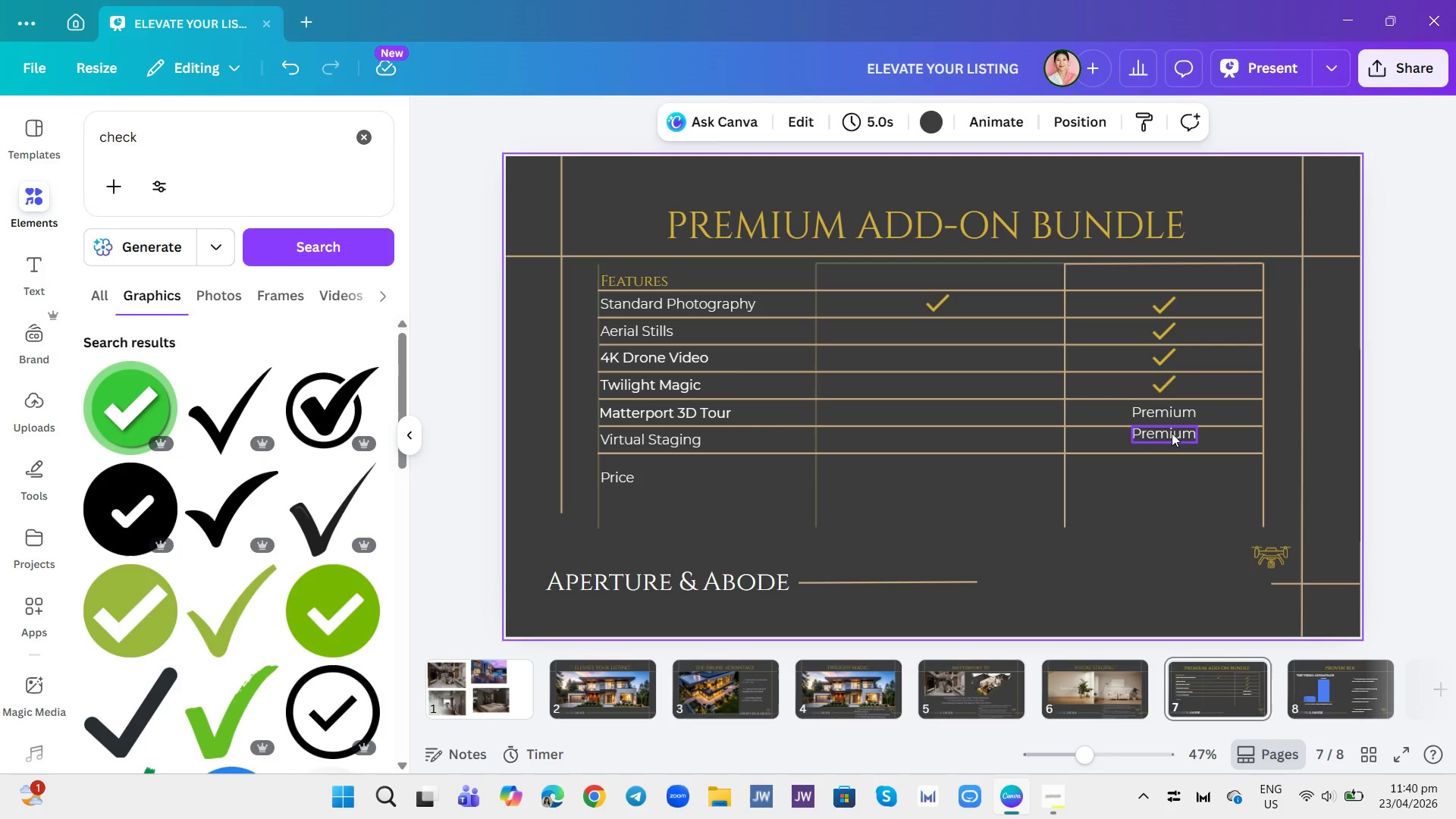 
left_click_drag(start_coordinate=[1172, 433], to_coordinate=[1169, 438])
 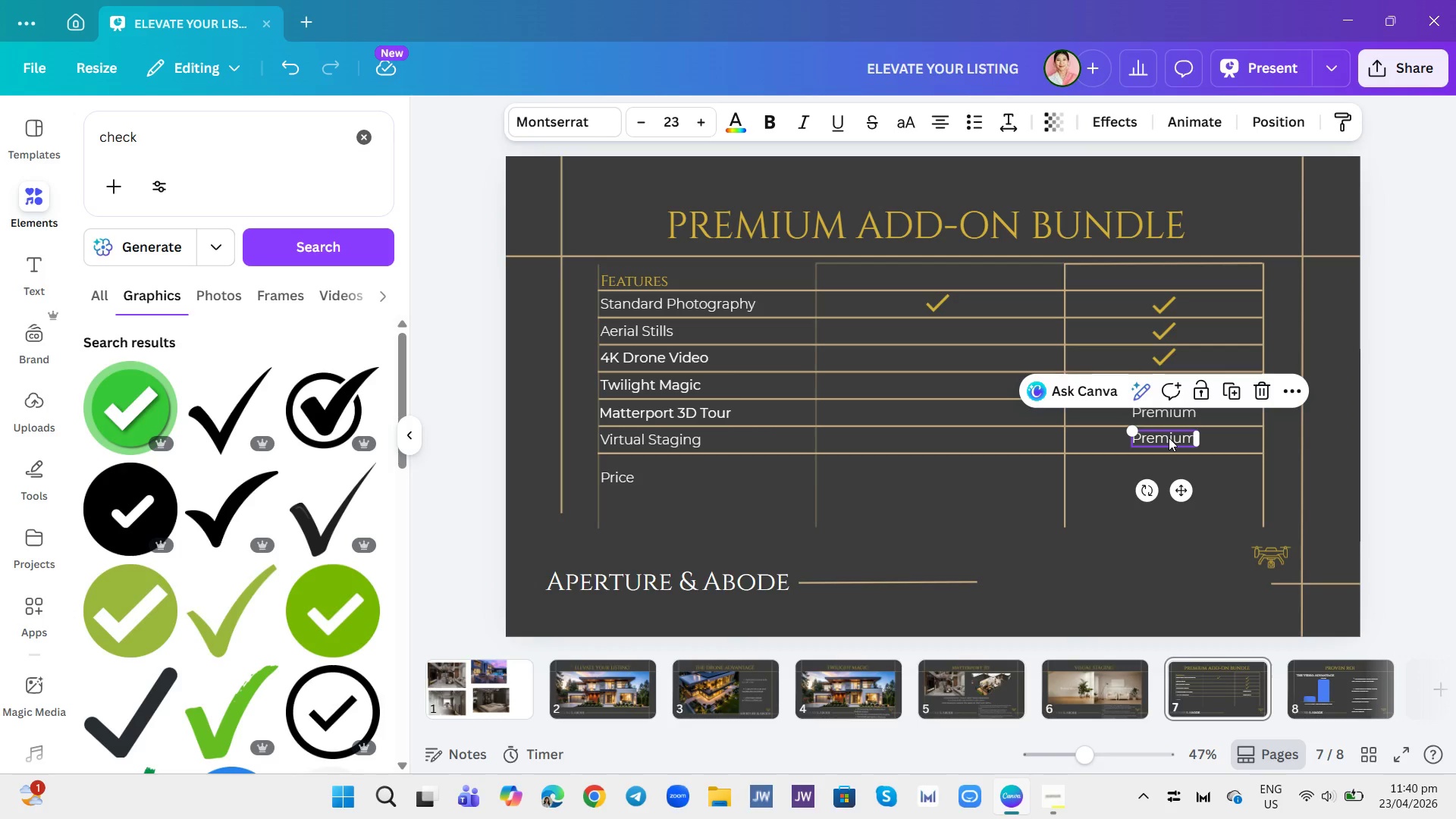 
left_click([1169, 438])
 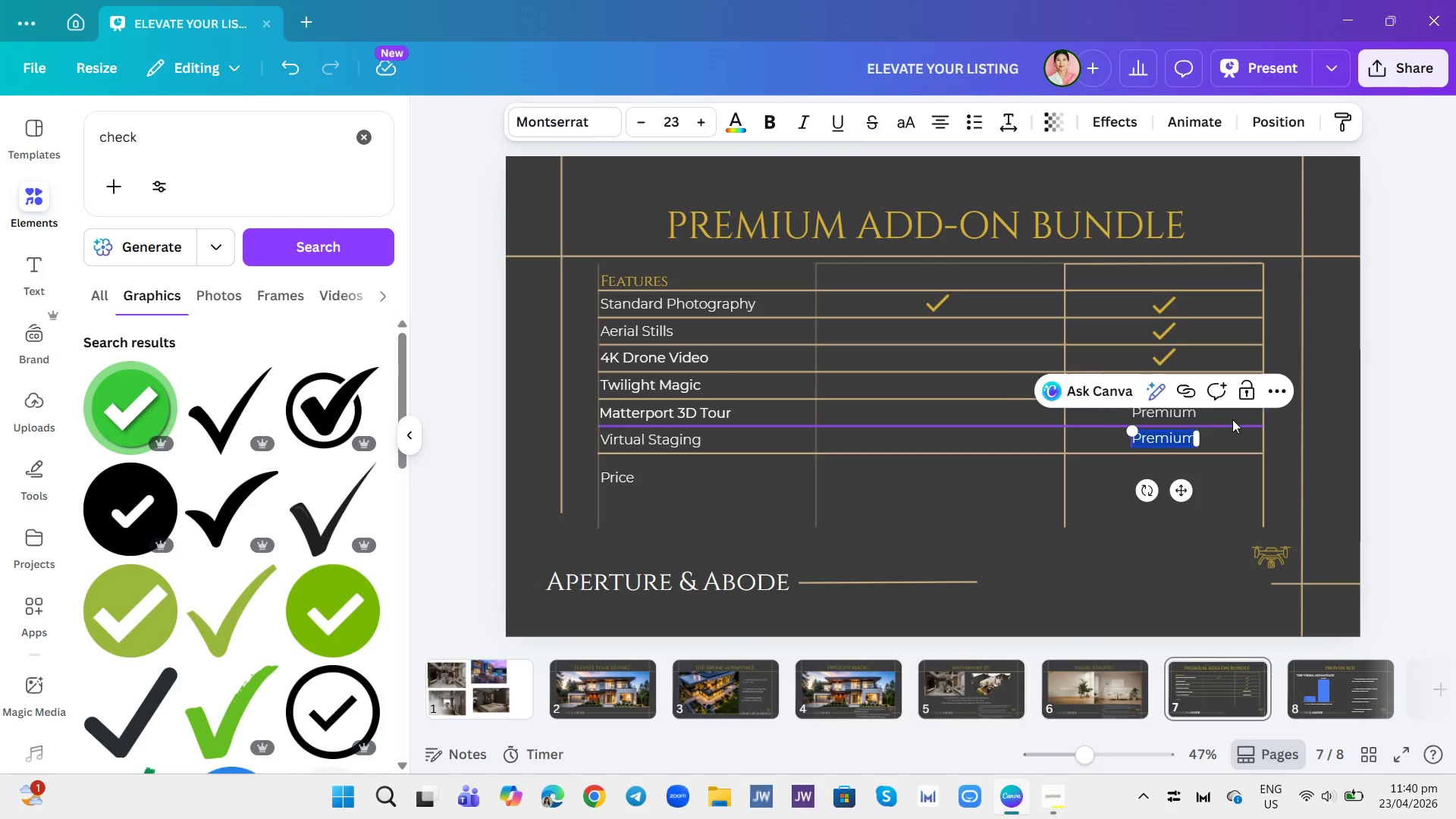 
double_click([1232, 419])
 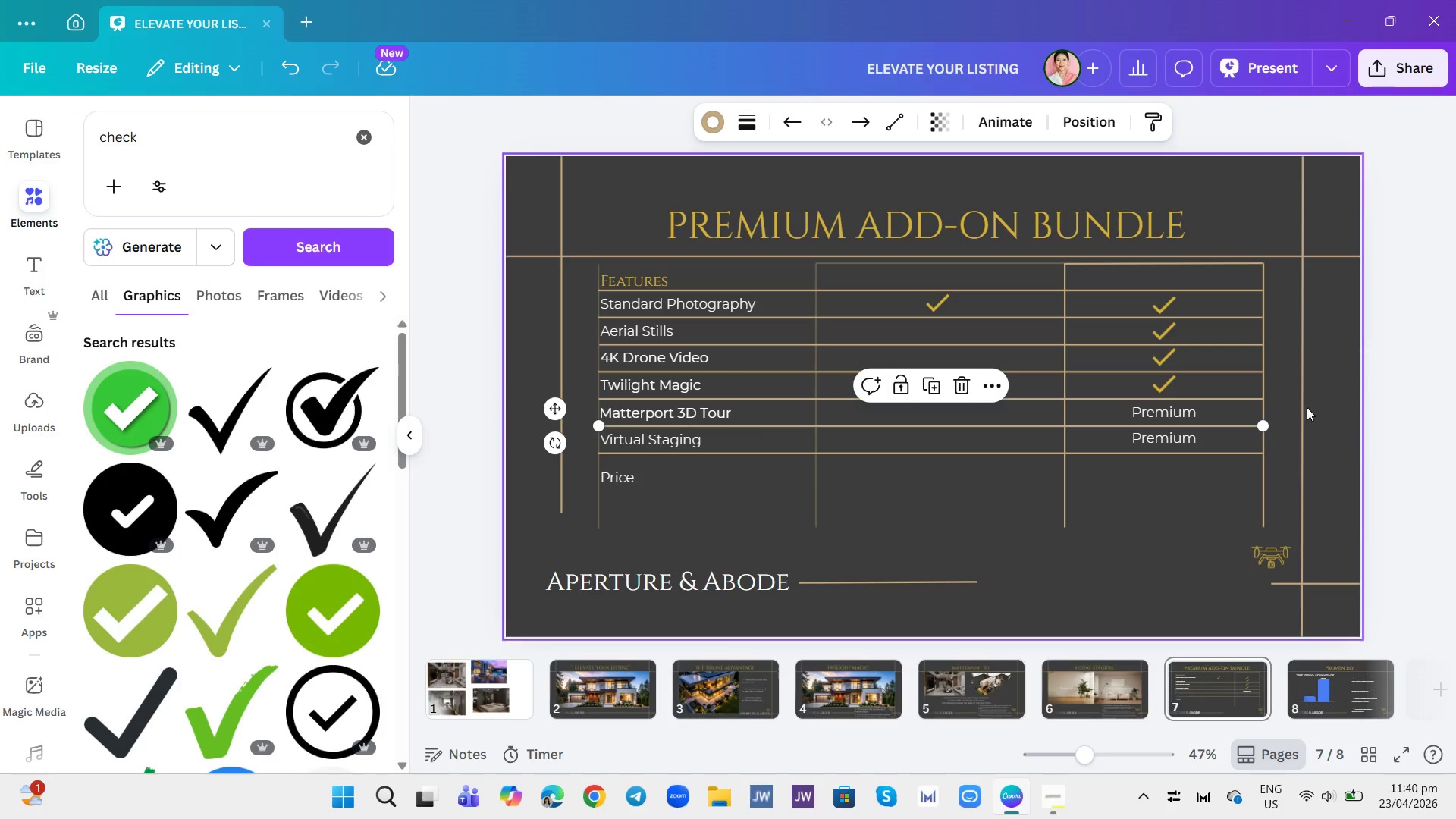 
left_click([1177, 413])
 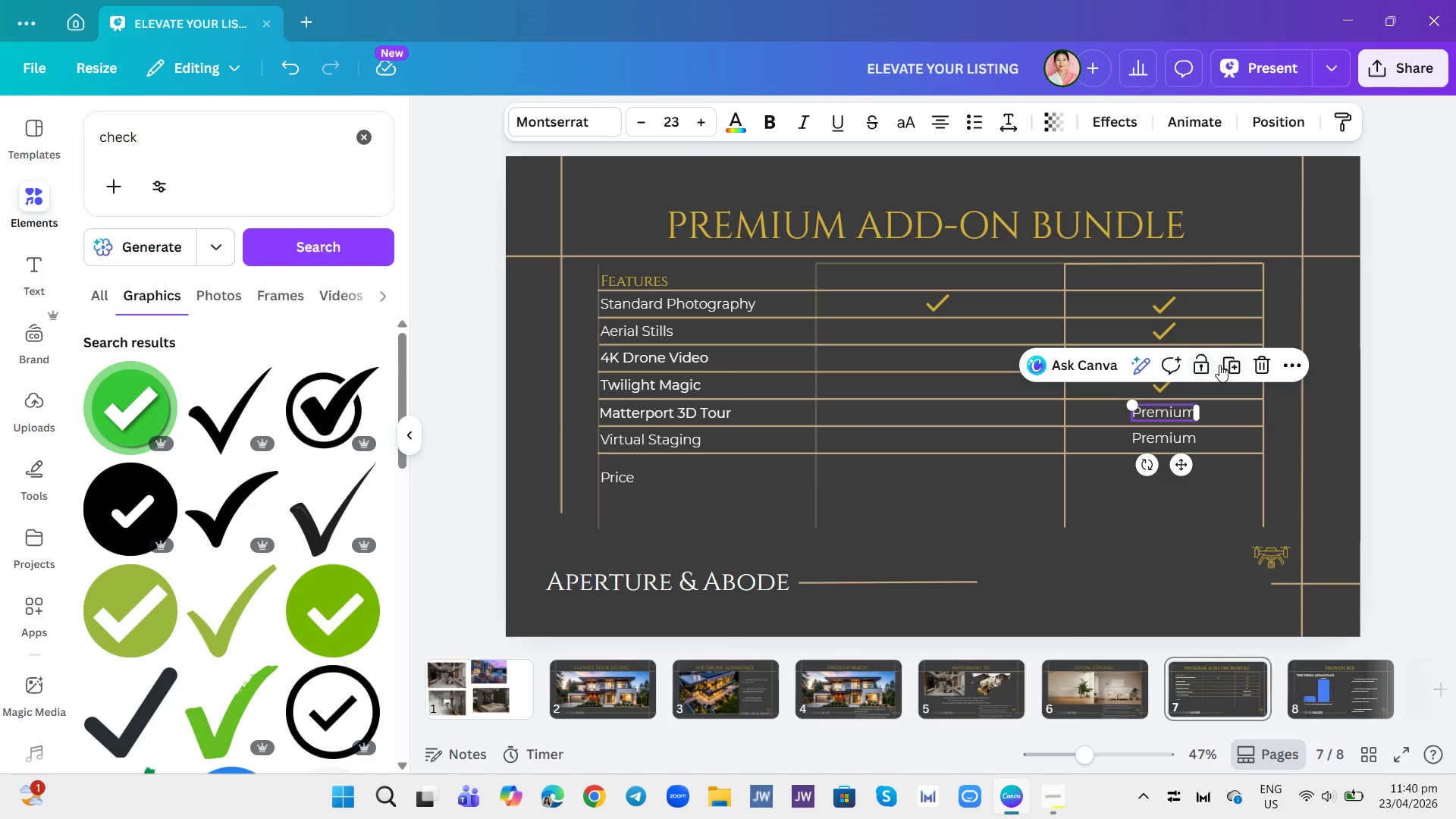 
left_click([1223, 365])
 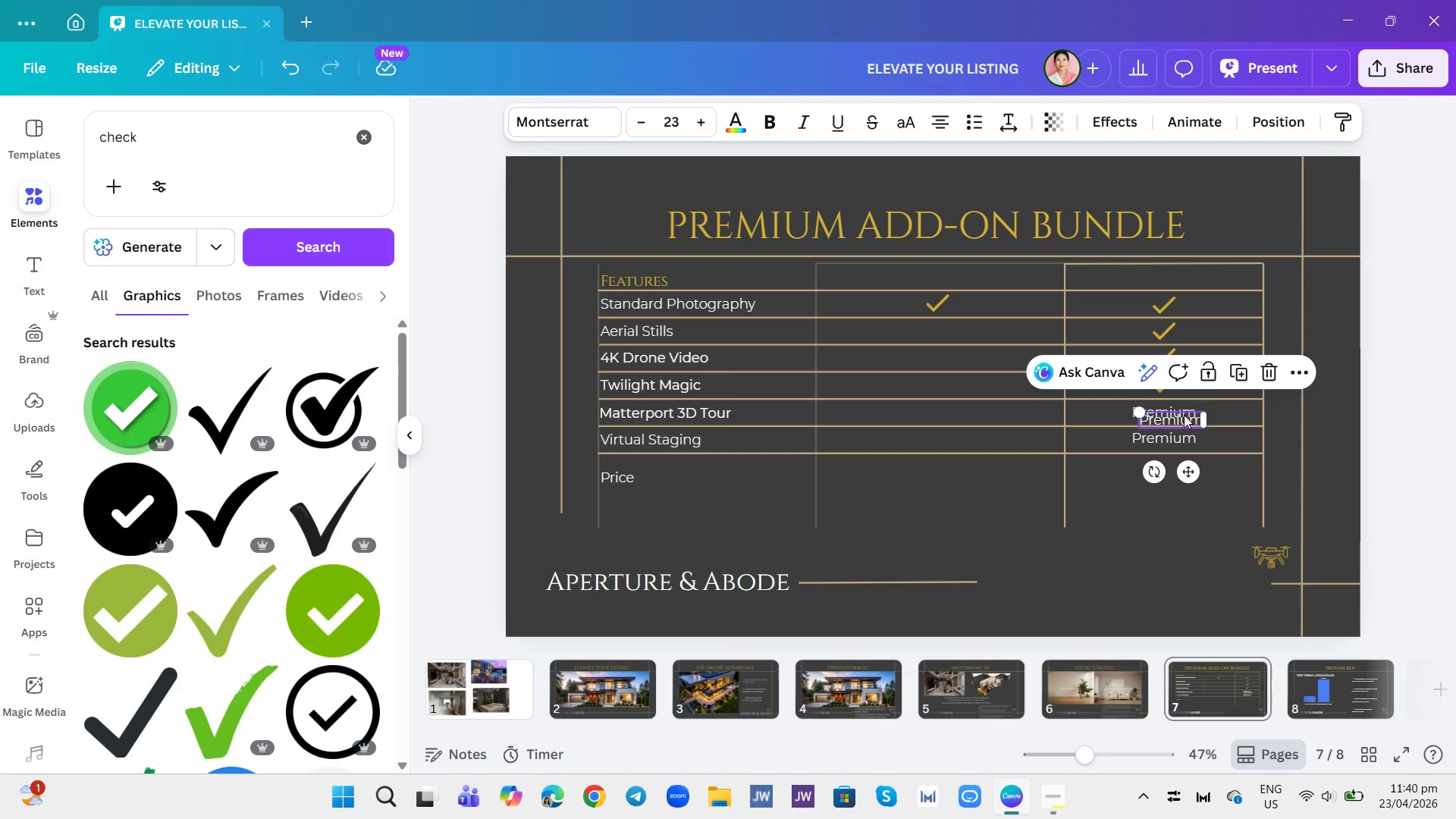 
left_click_drag(start_coordinate=[1184, 415], to_coordinate=[946, 410])
 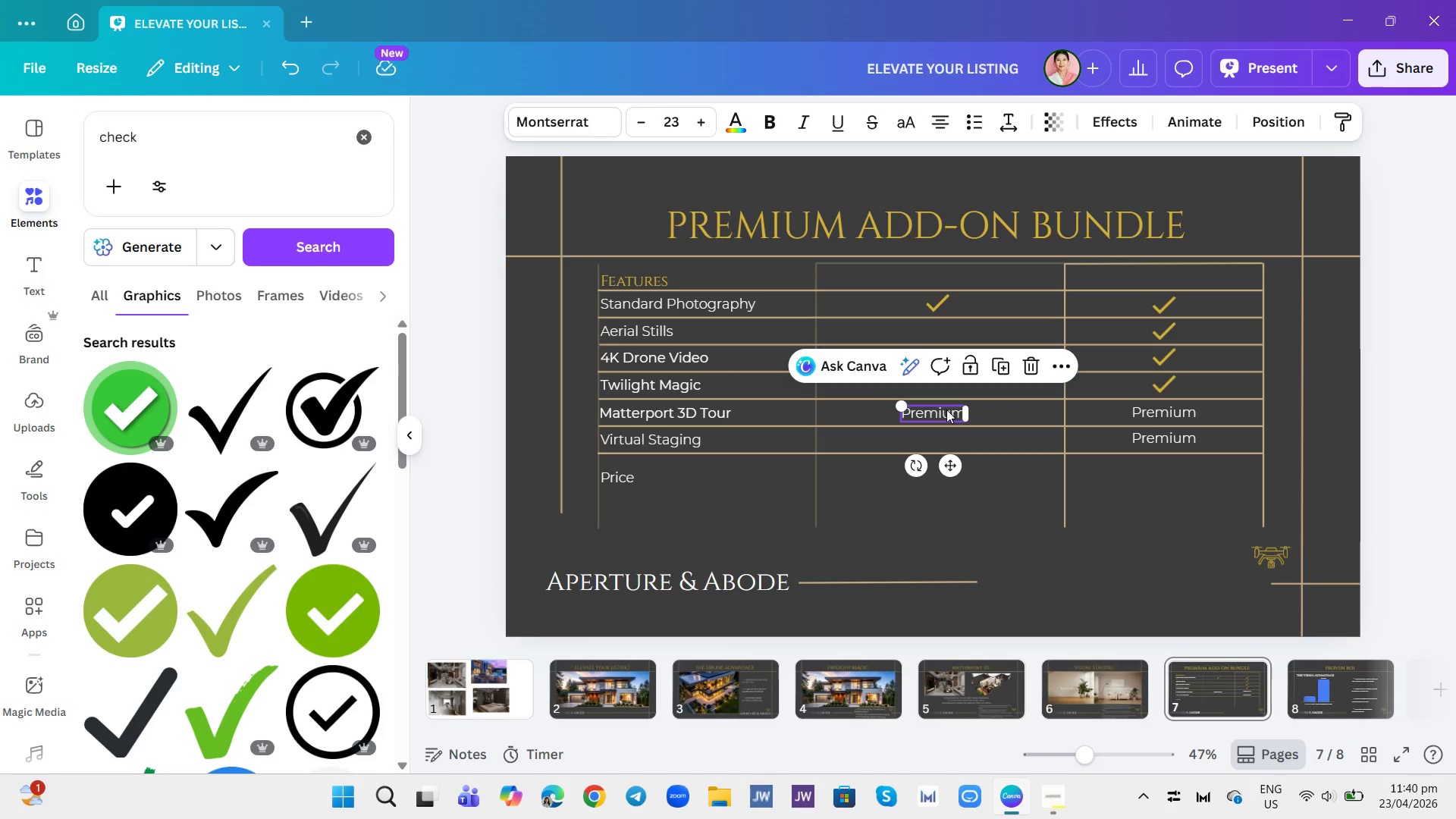 
left_click([946, 410])
 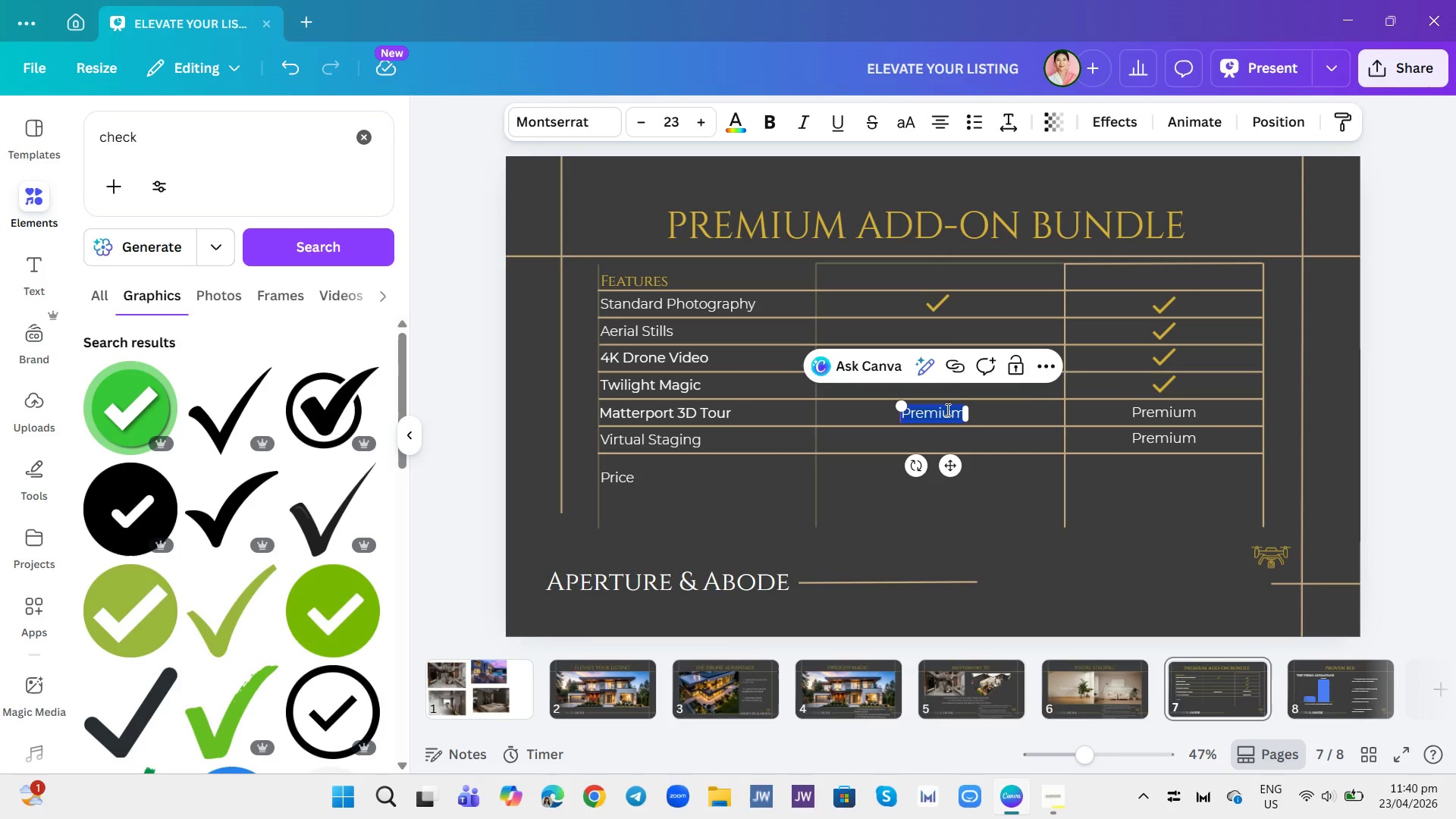 
left_click([946, 410])
 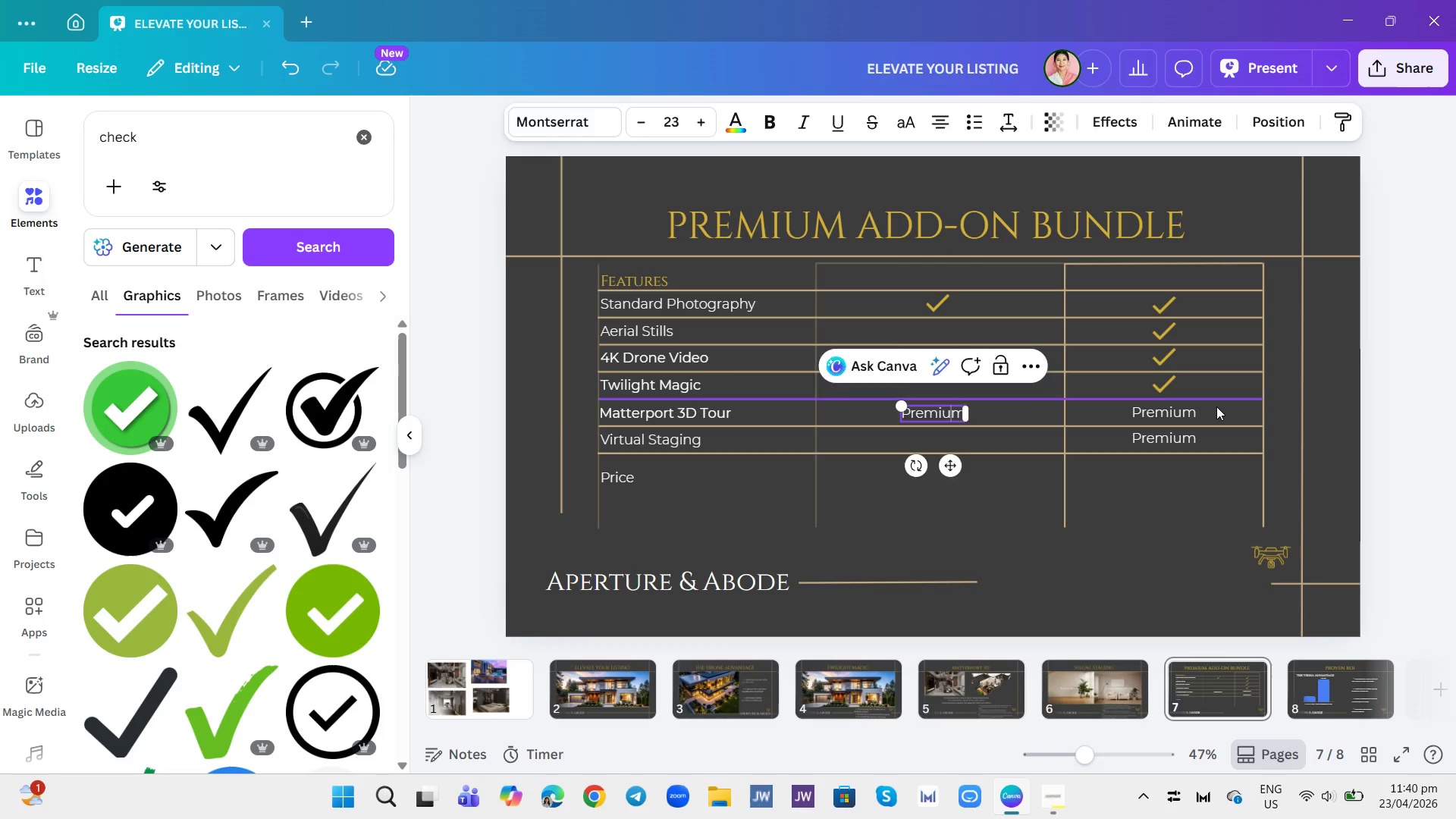 
double_click([1216, 406])
 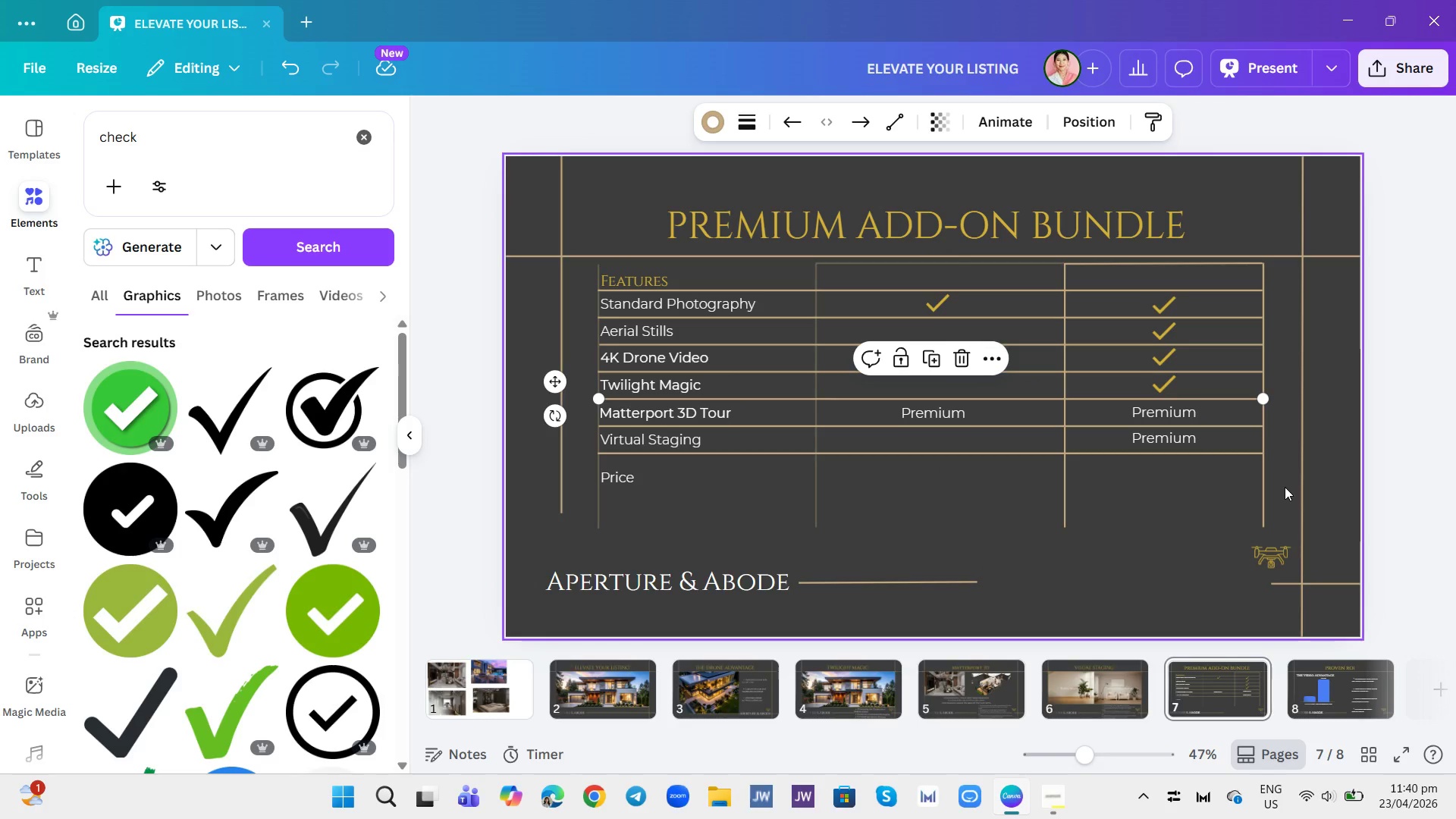 
wait(6.41)
 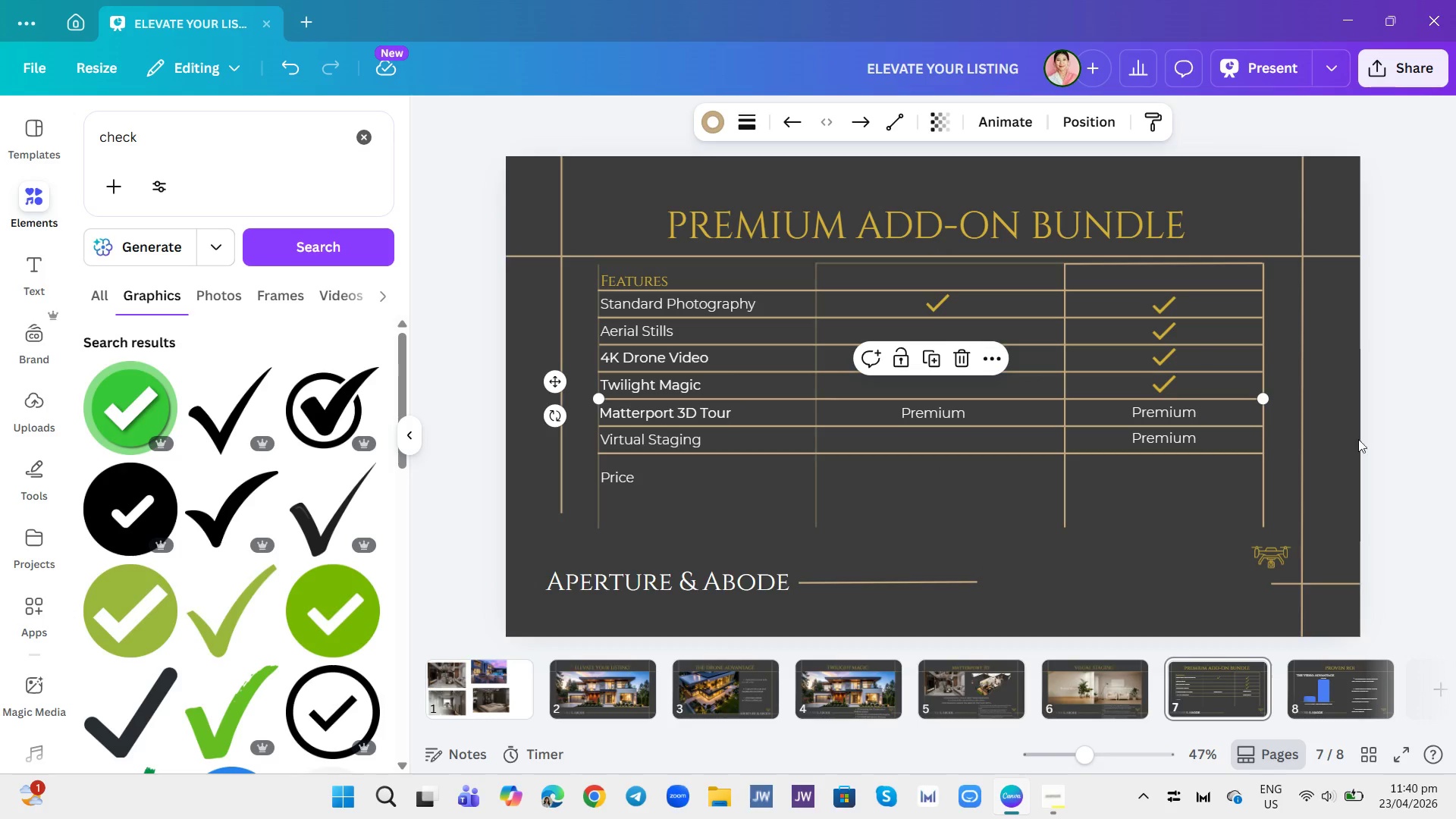 
double_click([237, 114])
 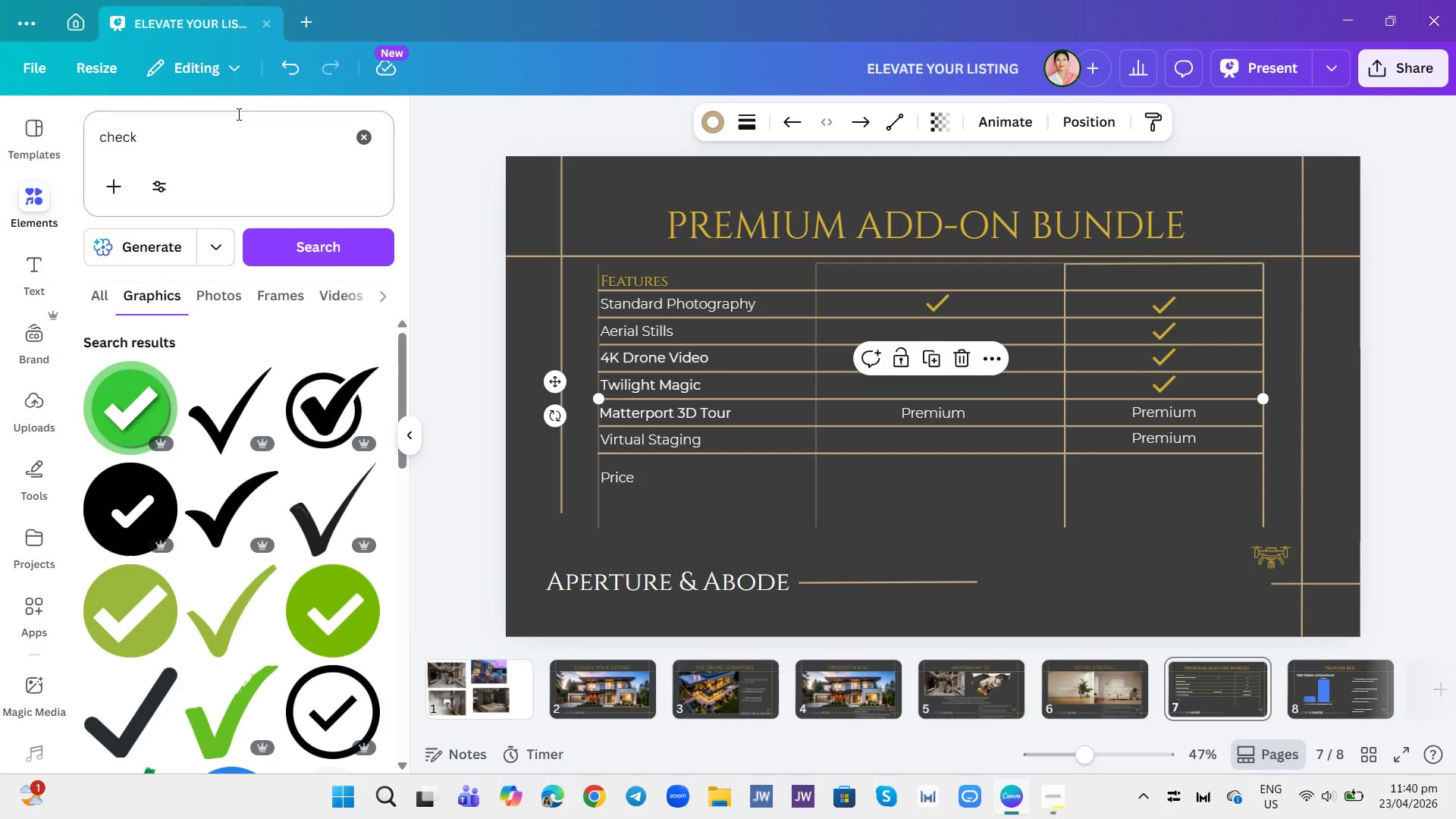 
triple_click([237, 114])
 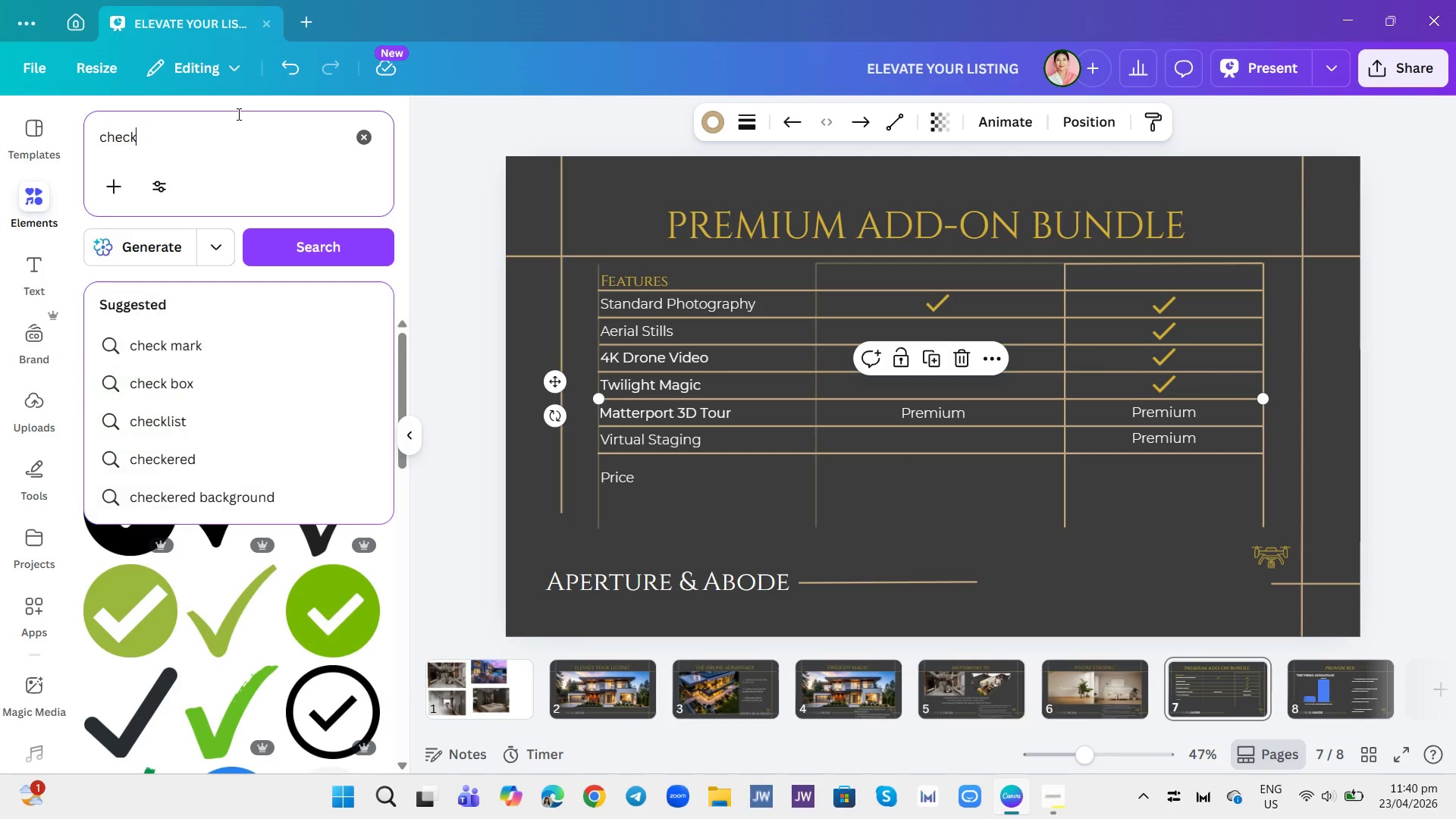 
triple_click([237, 114])
 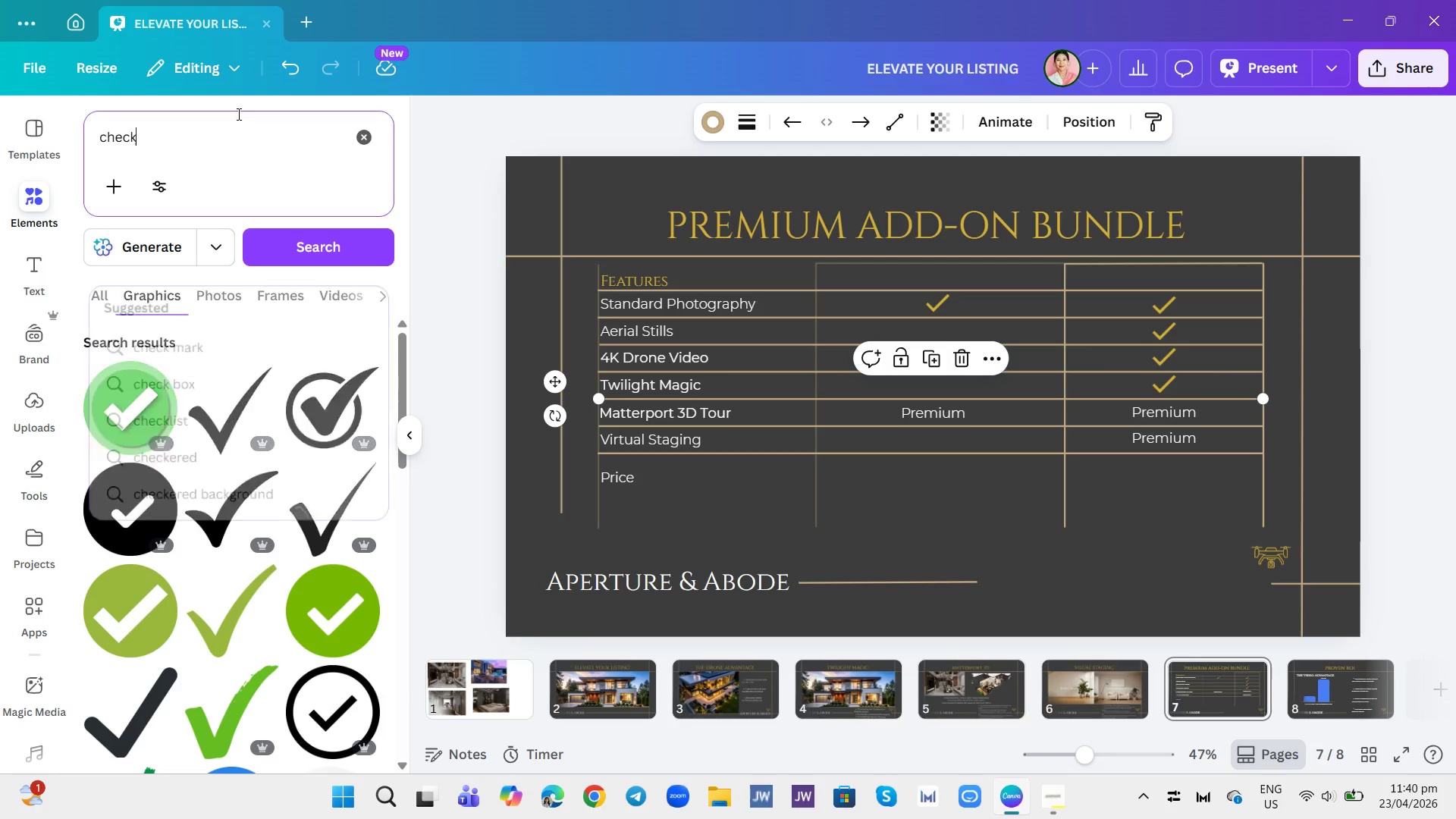 
triple_click([237, 114])
 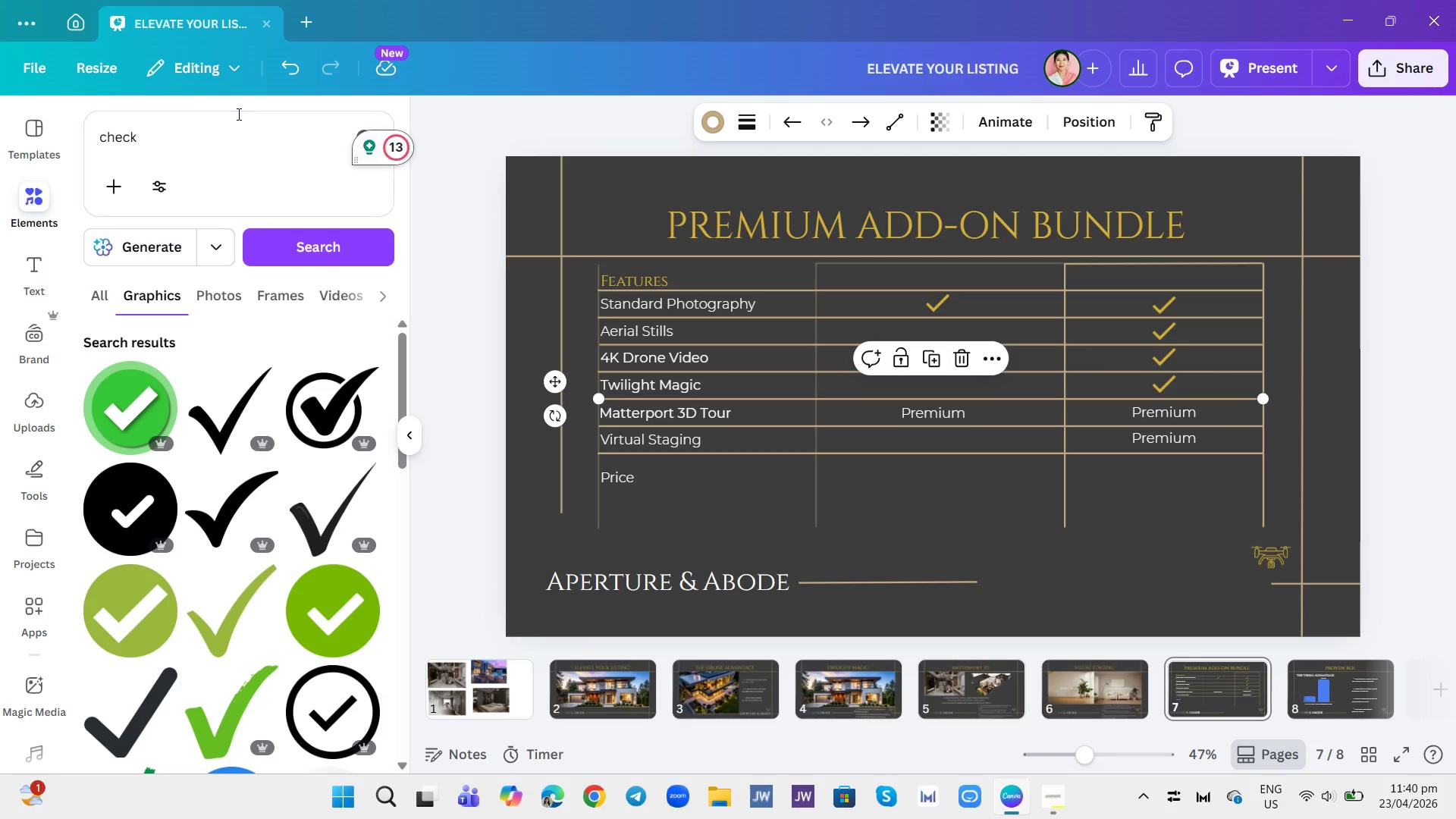 
triple_click([237, 114])
 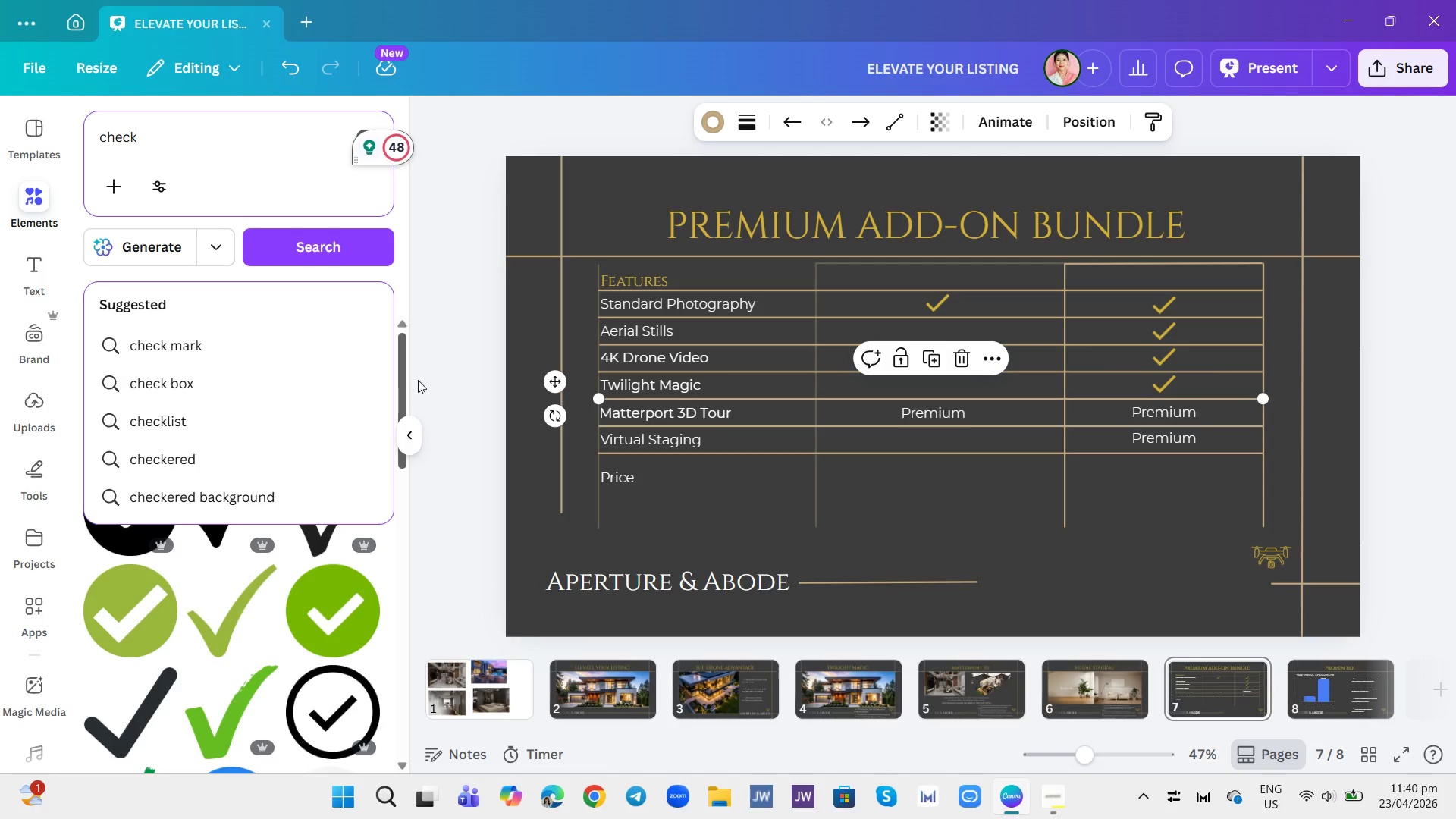 
left_click([439, 362])
 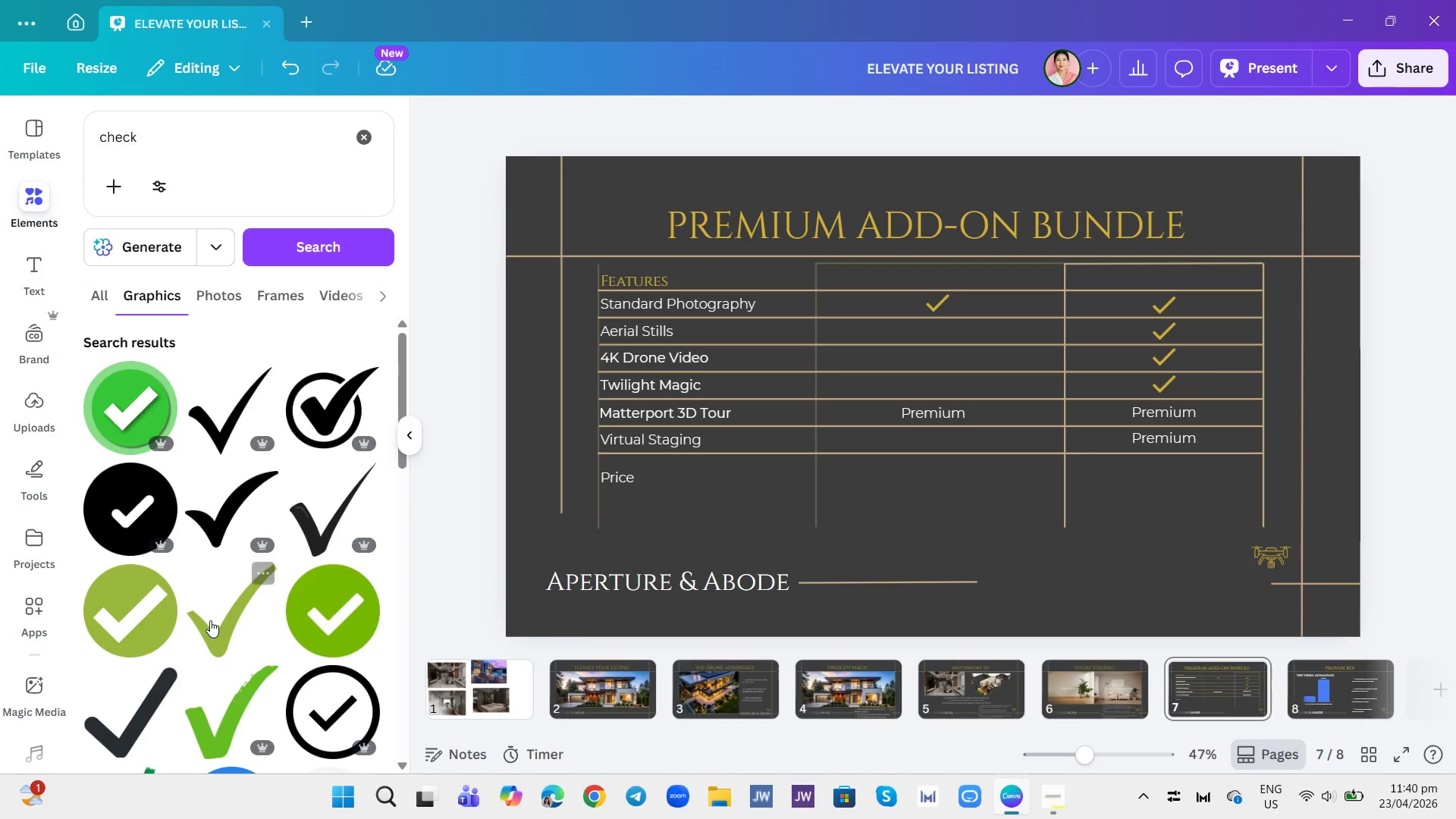 
scroll: coordinate [226, 560], scroll_direction: down, amount: 15.0
 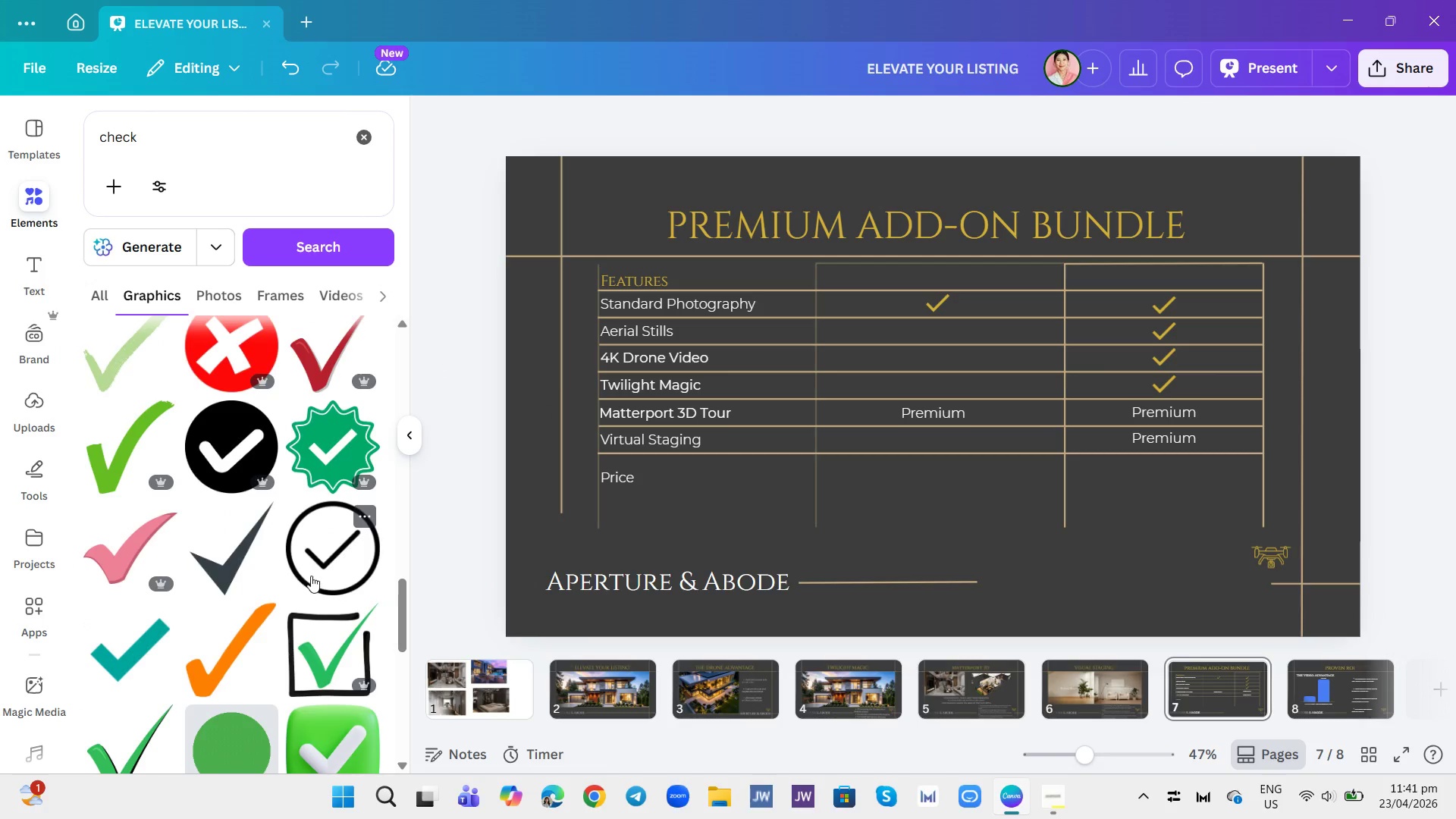 
left_click([312, 573])
 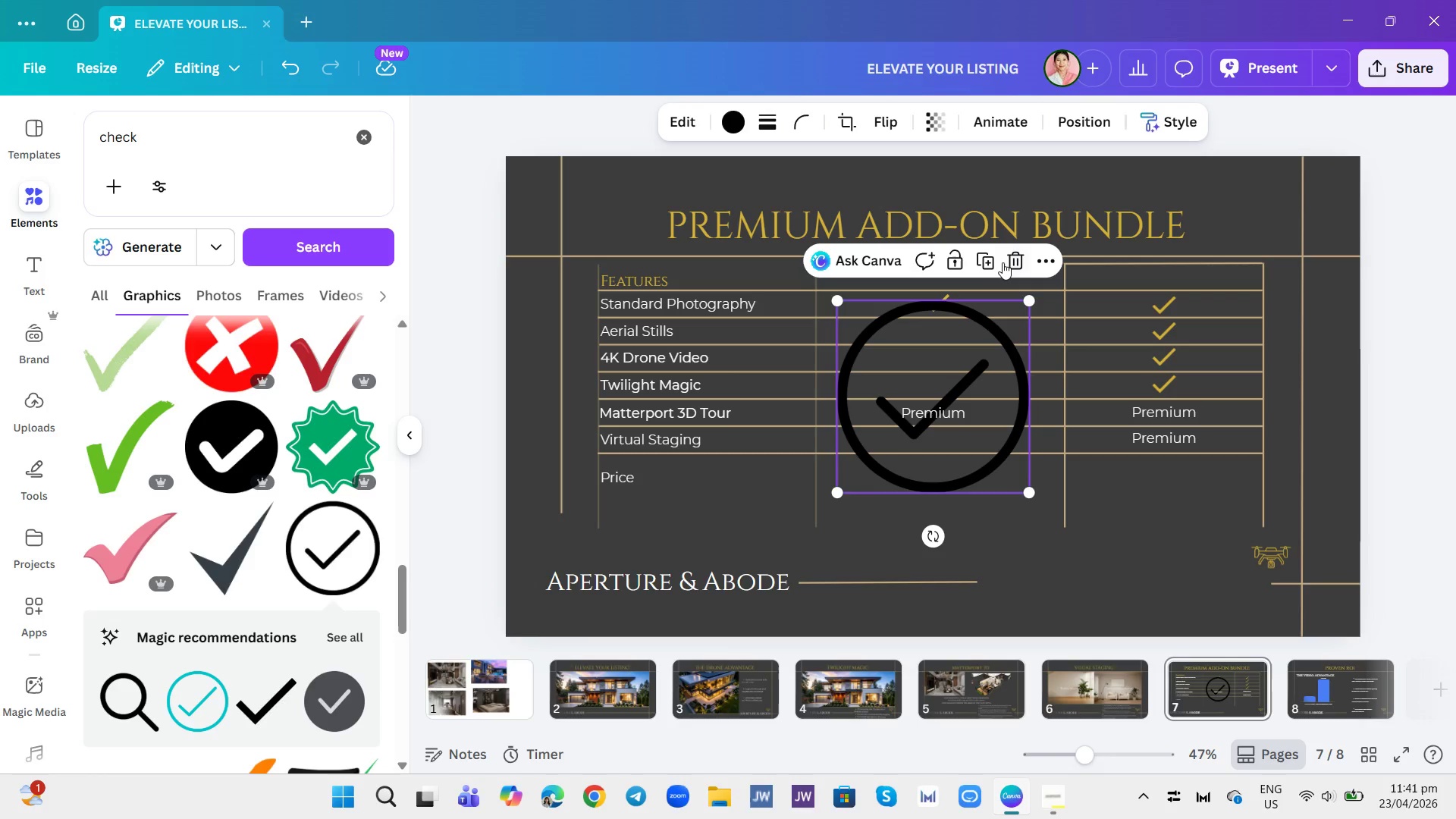 
left_click([1012, 262])
 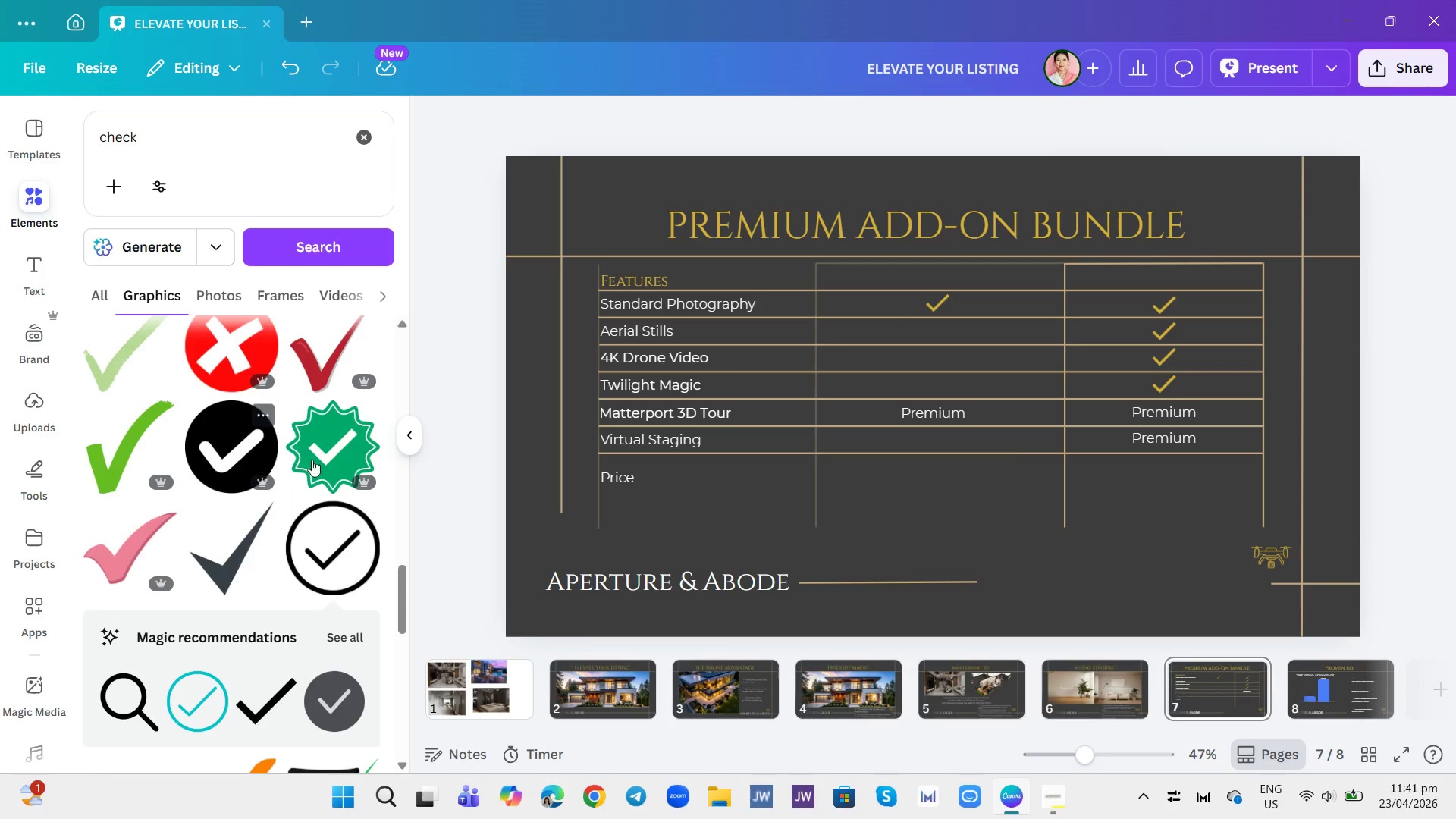 
left_click([334, 444])
 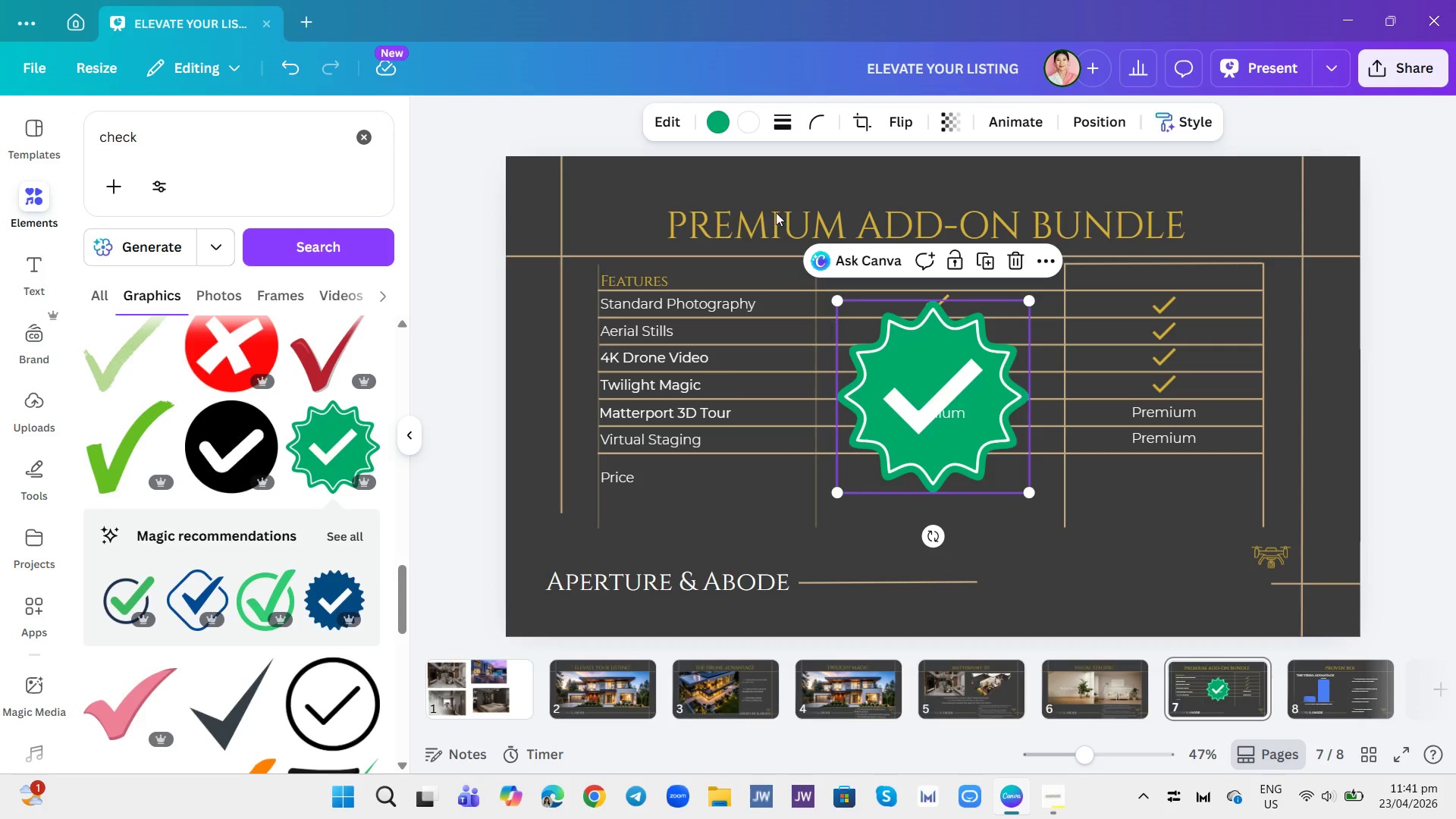 
left_click([720, 124])
 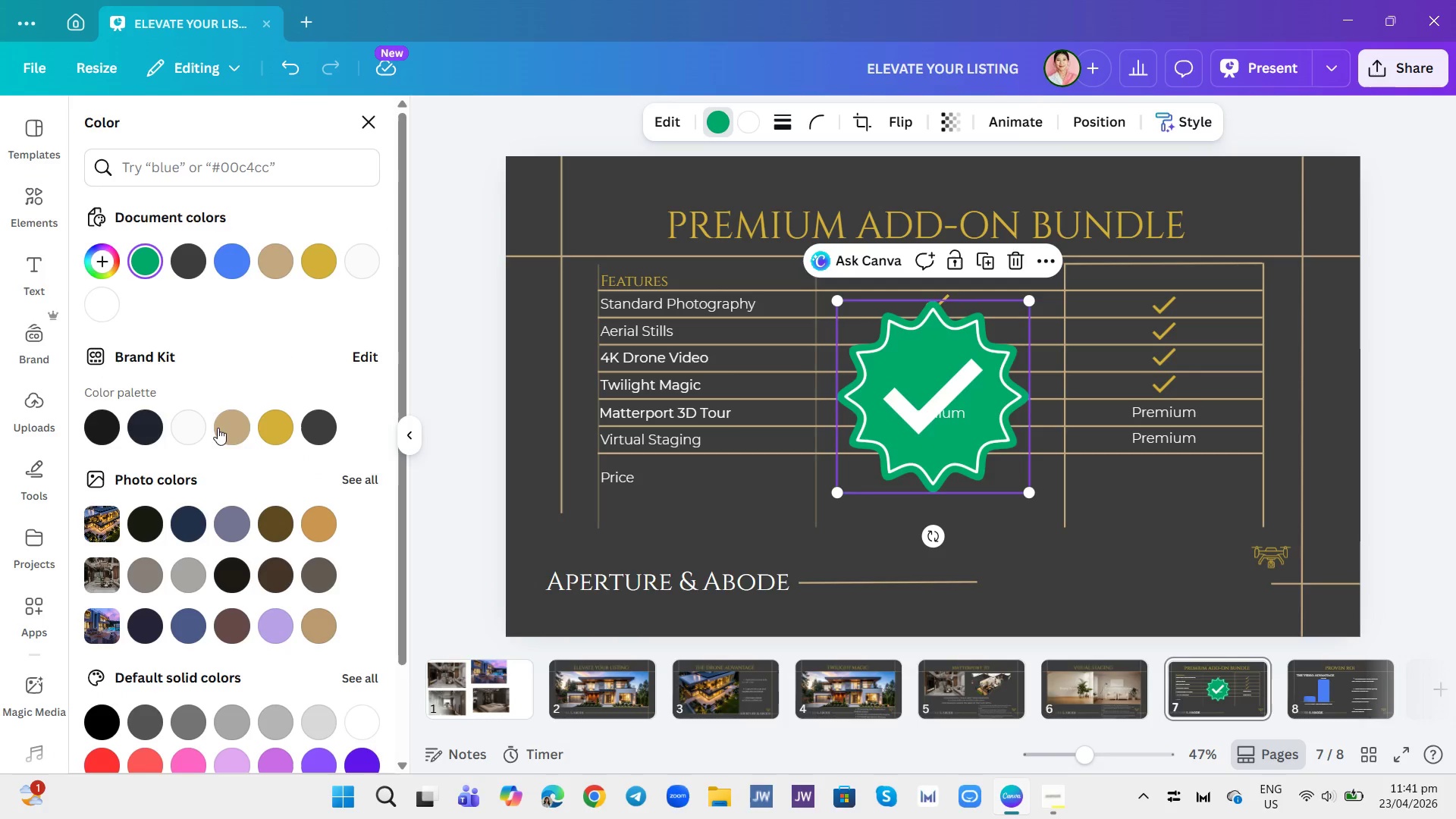 
left_click([191, 433])
 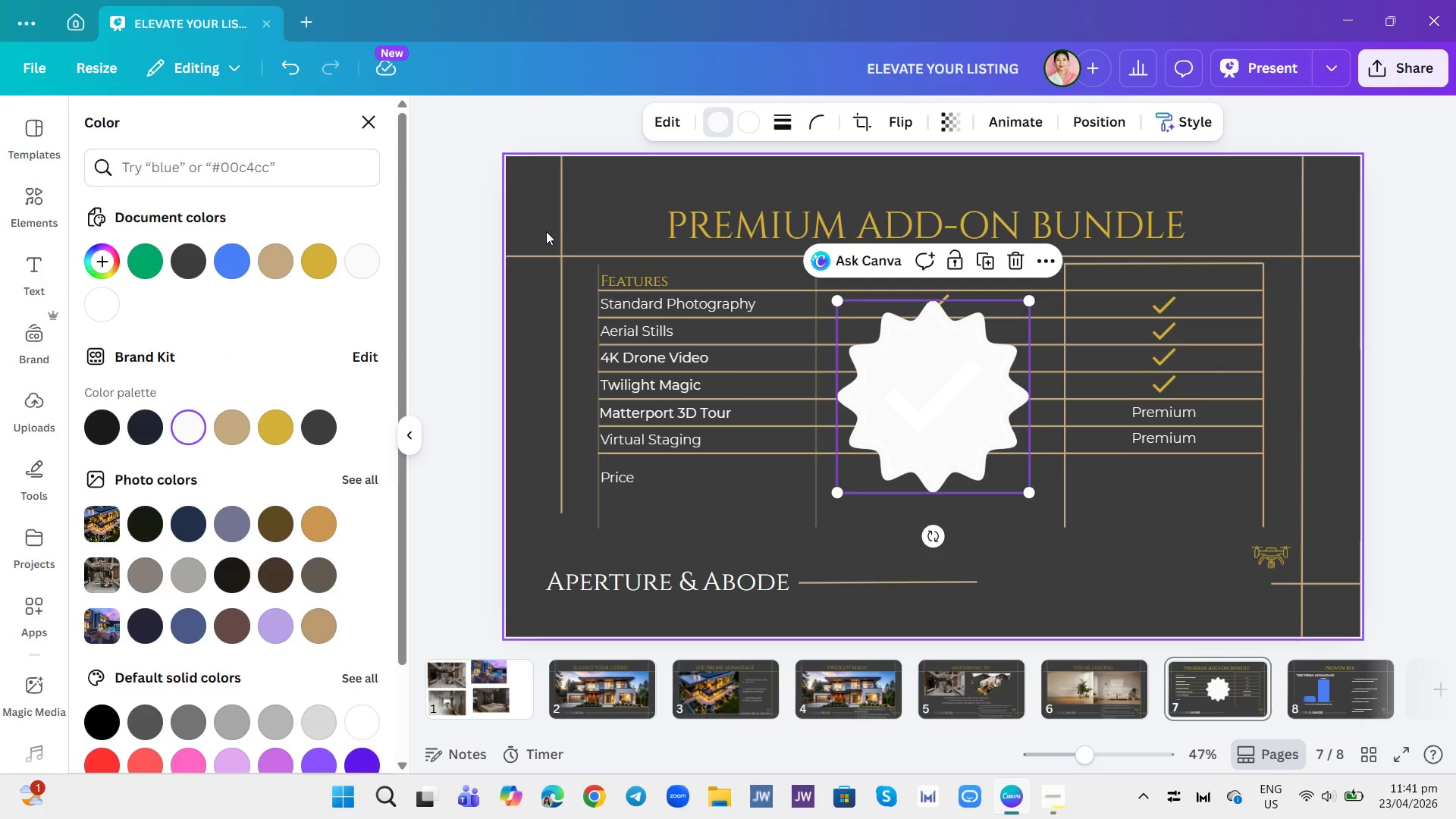 
wait(5.55)
 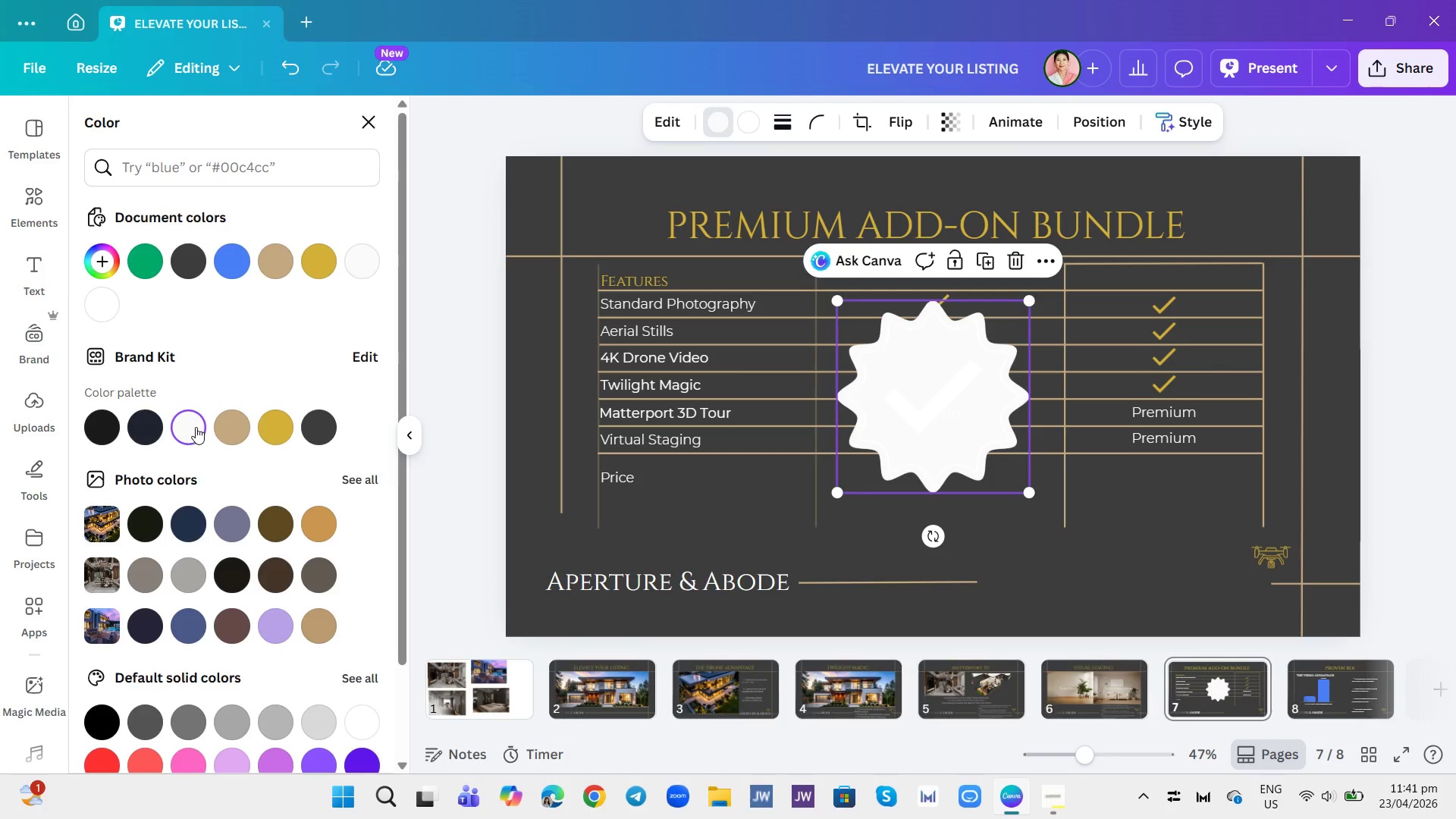 
left_click([913, 332])
 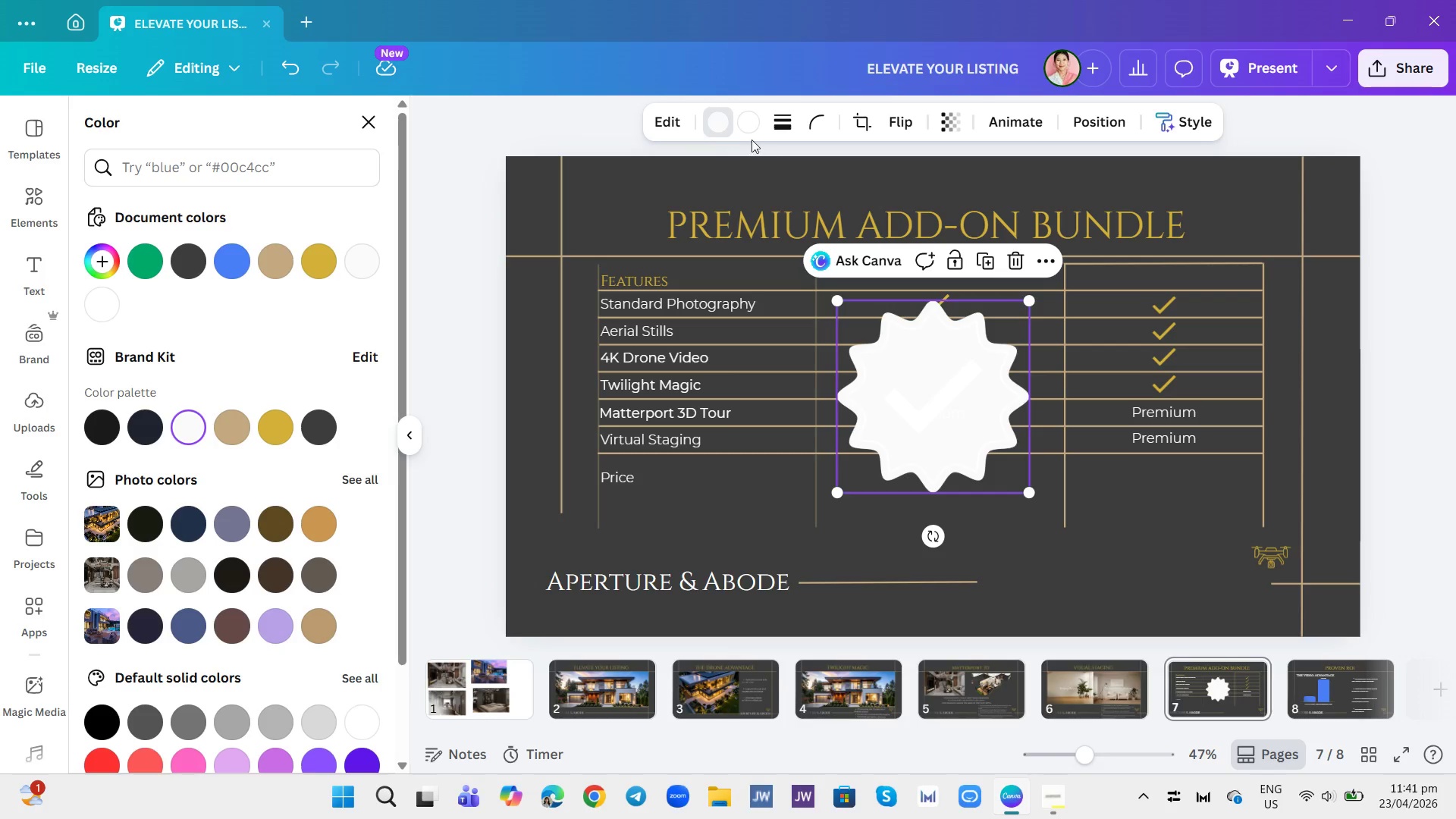 
left_click([745, 120])
 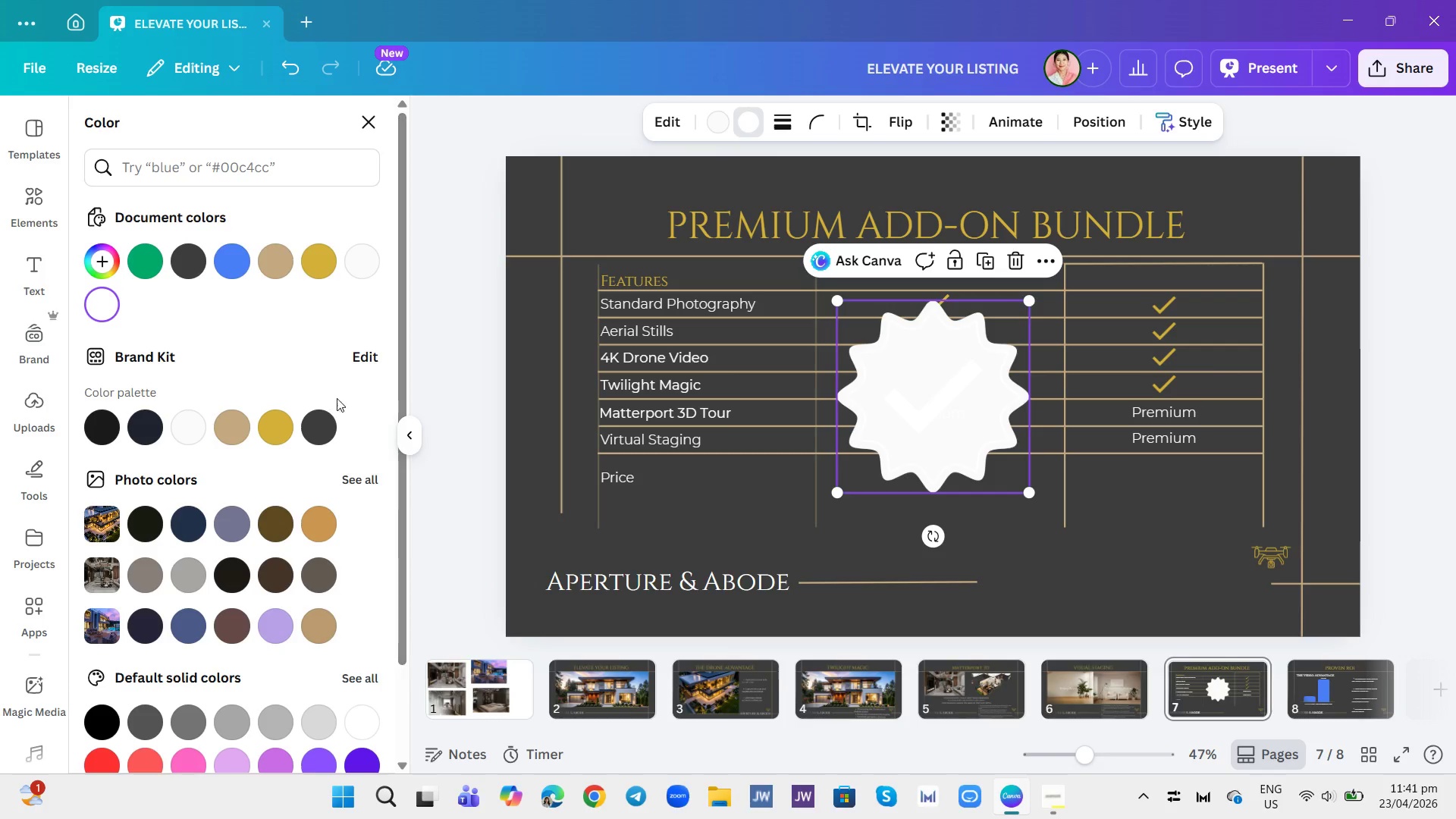 
left_click([273, 439])
 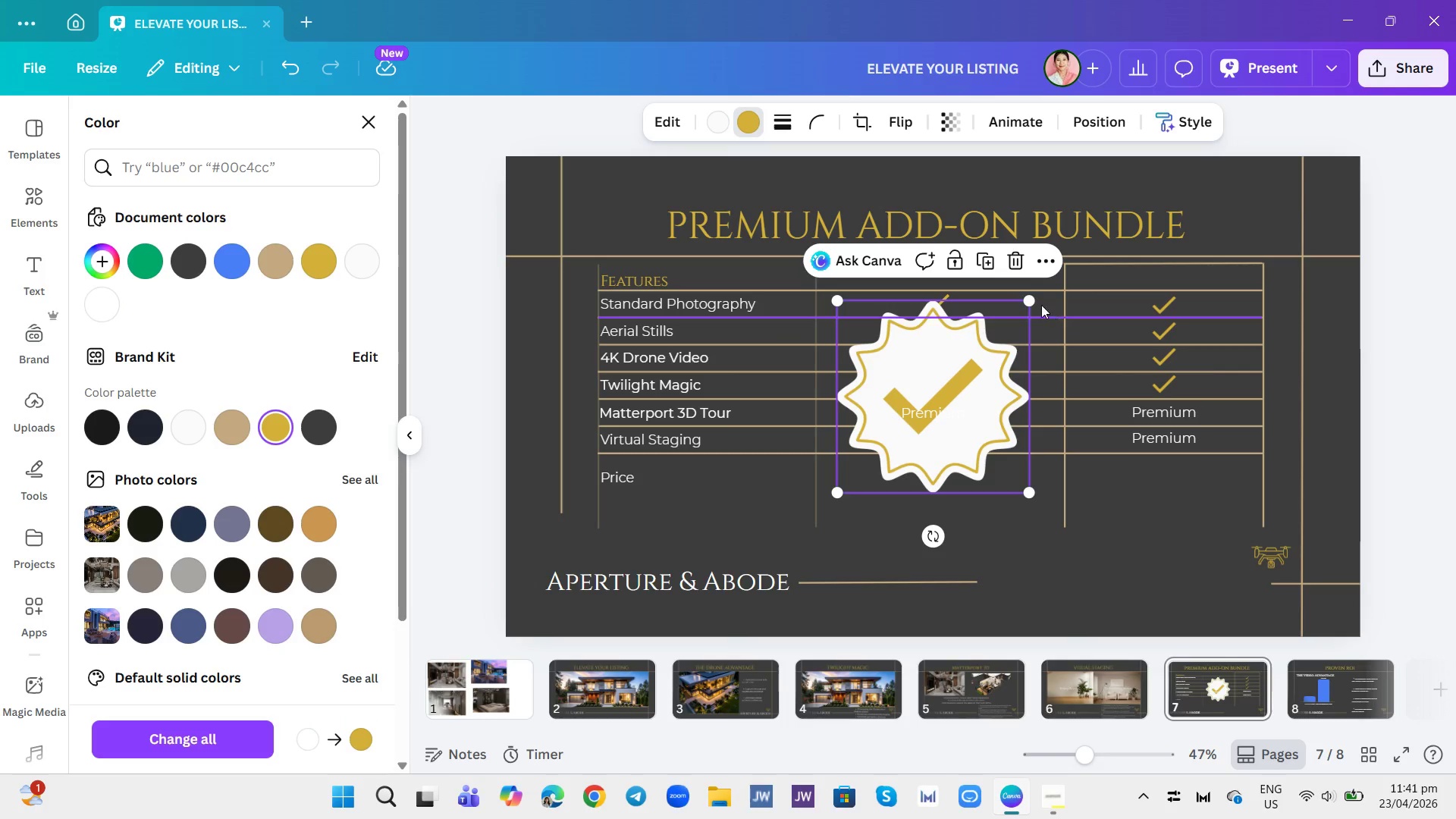 
left_click_drag(start_coordinate=[1031, 298], to_coordinate=[864, 465])
 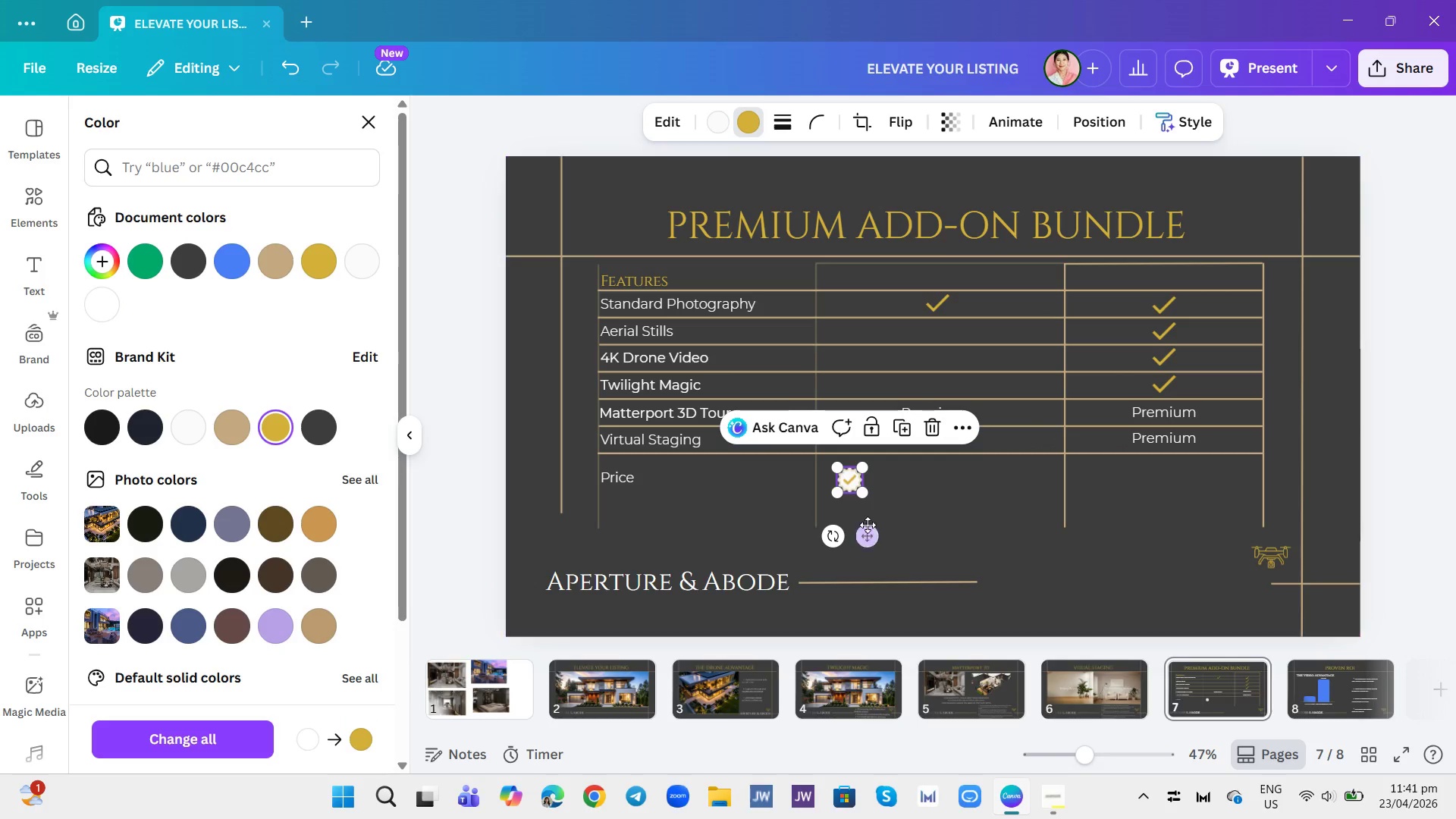 
left_click([868, 525])
 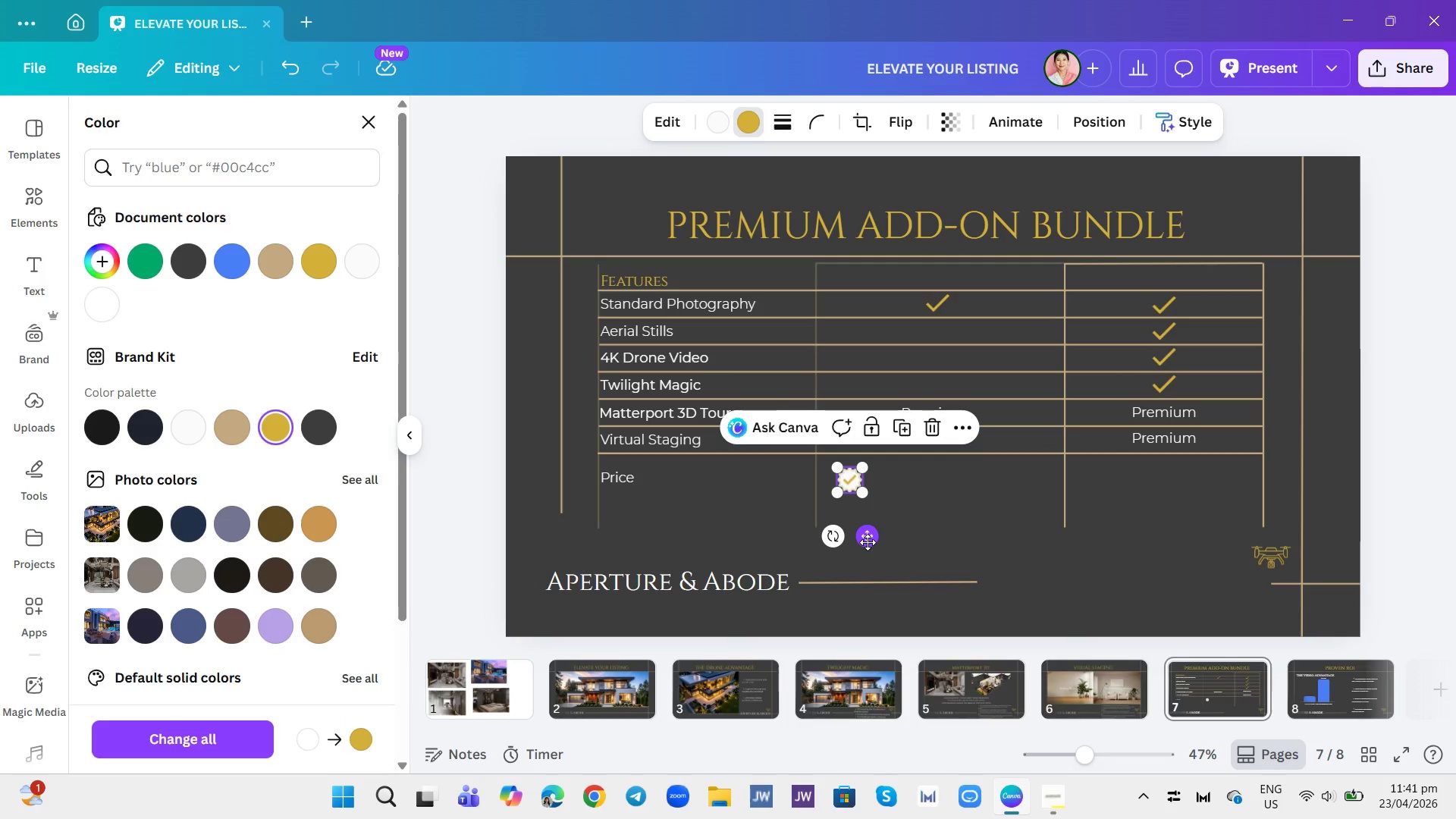 
left_click_drag(start_coordinate=[868, 542], to_coordinate=[903, 477])
 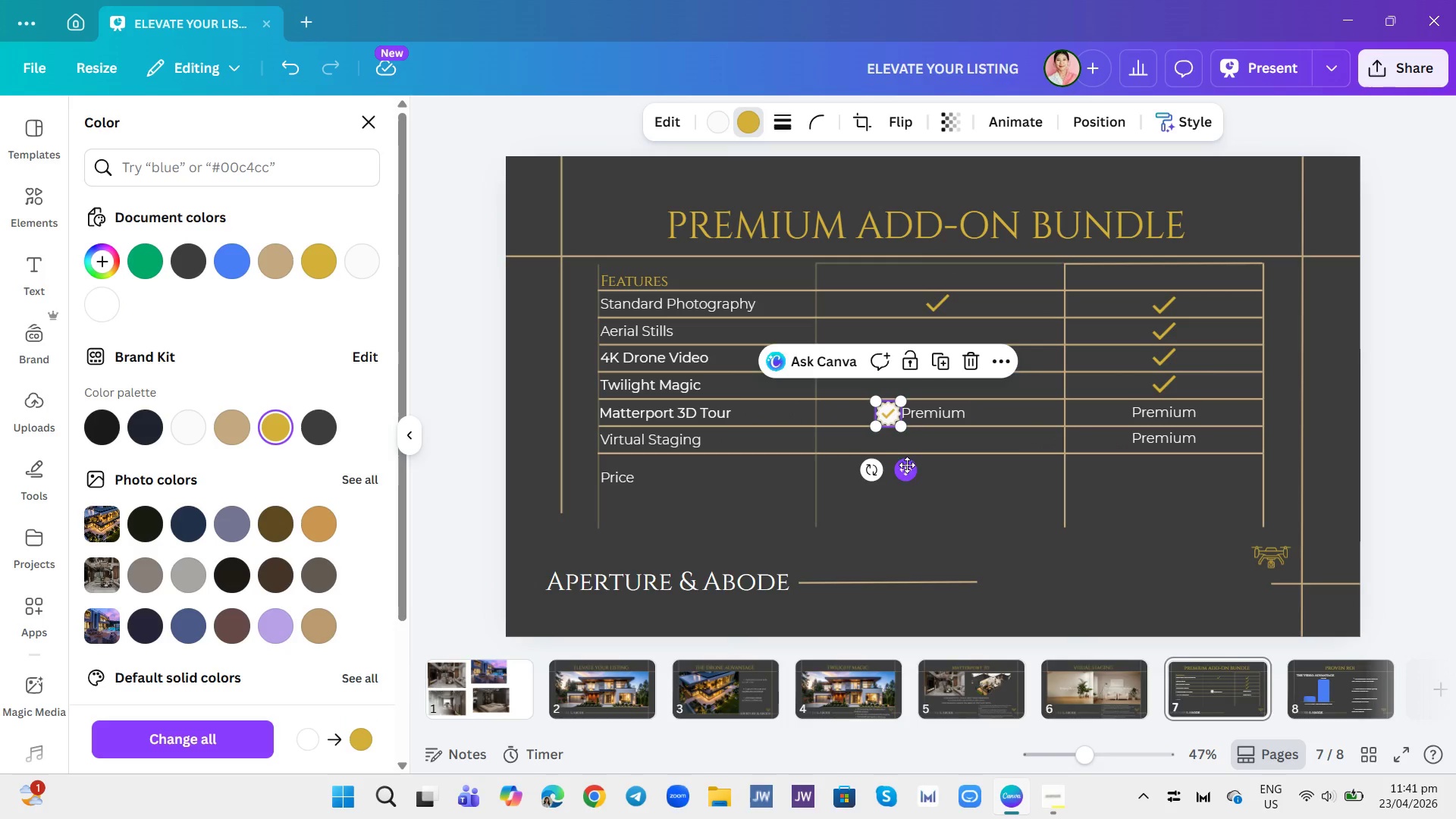 
left_click_drag(start_coordinate=[907, 474], to_coordinate=[901, 478])
 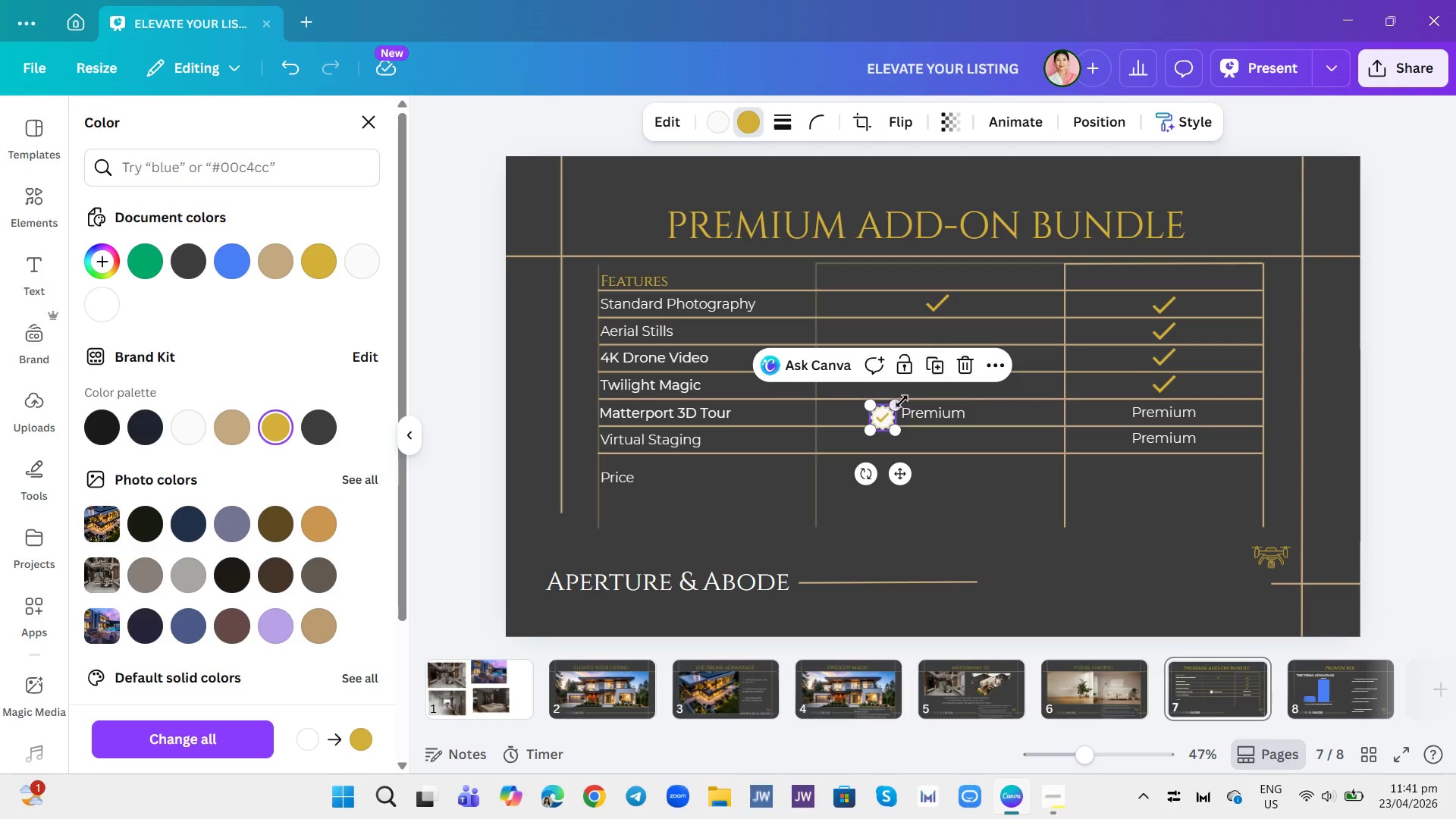 
left_click_drag(start_coordinate=[901, 401], to_coordinate=[896, 410])
 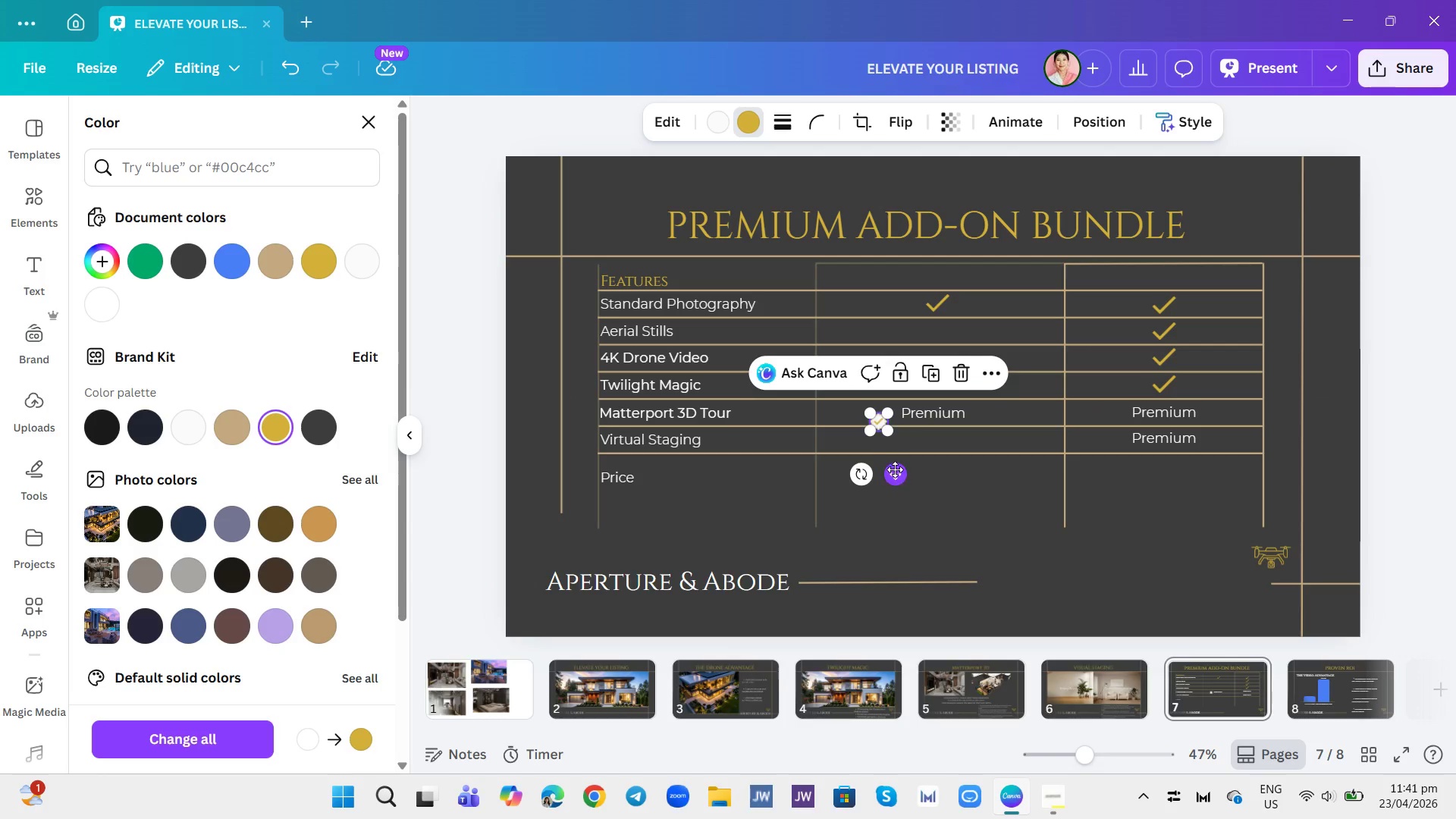 
left_click_drag(start_coordinate=[895, 469], to_coordinate=[902, 463])
 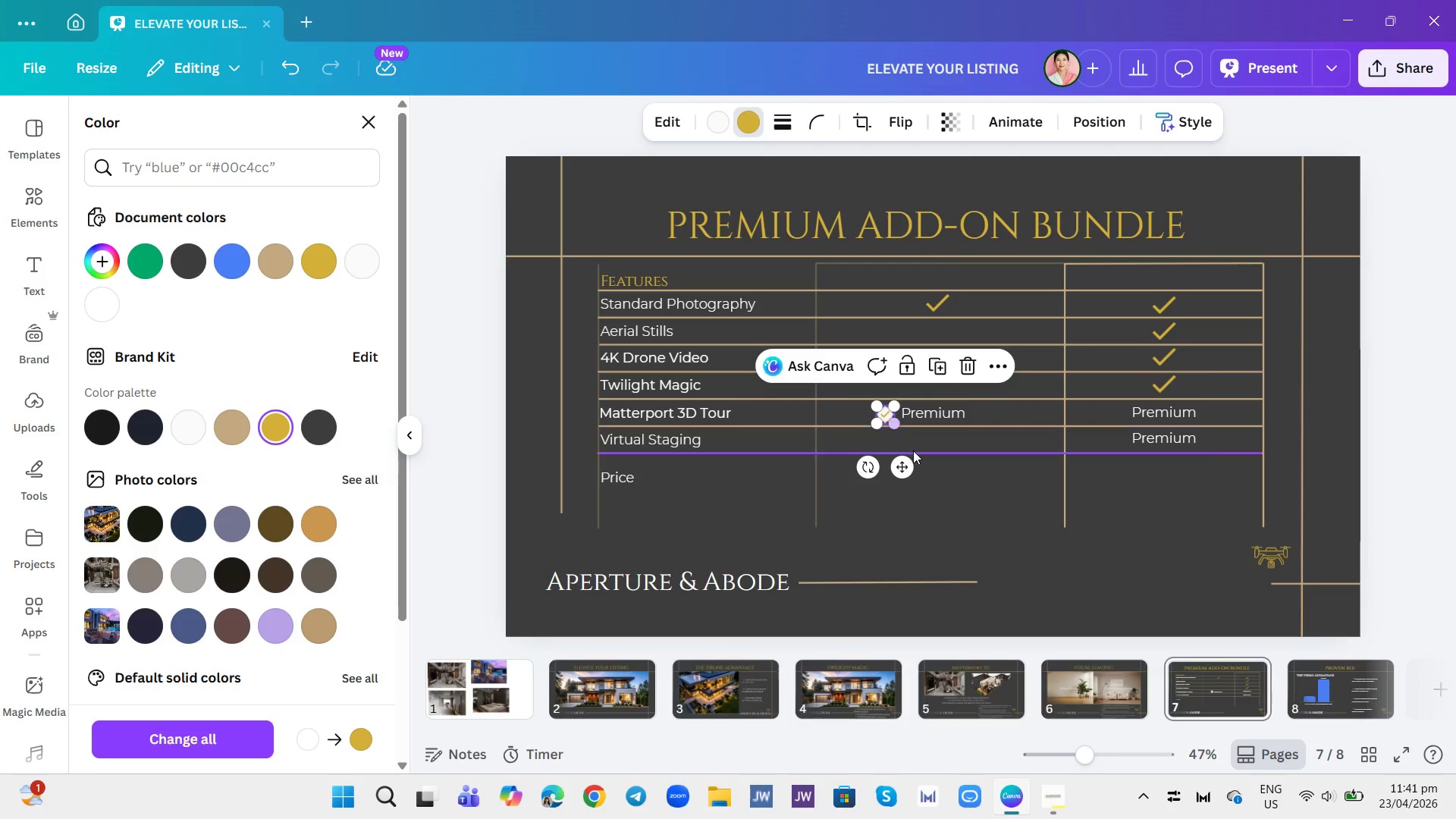 
left_click([913, 450])
 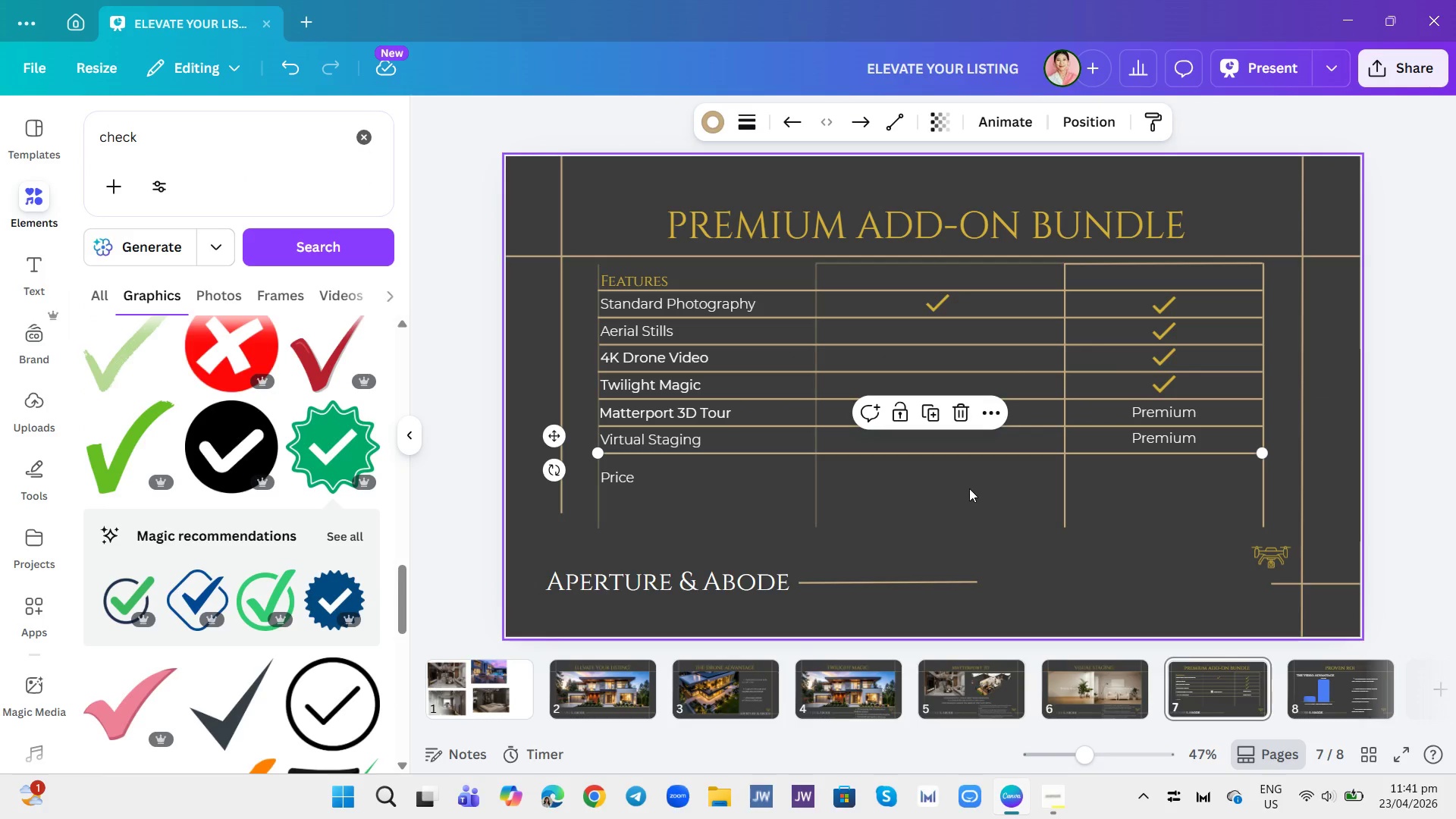 
left_click([969, 488])
 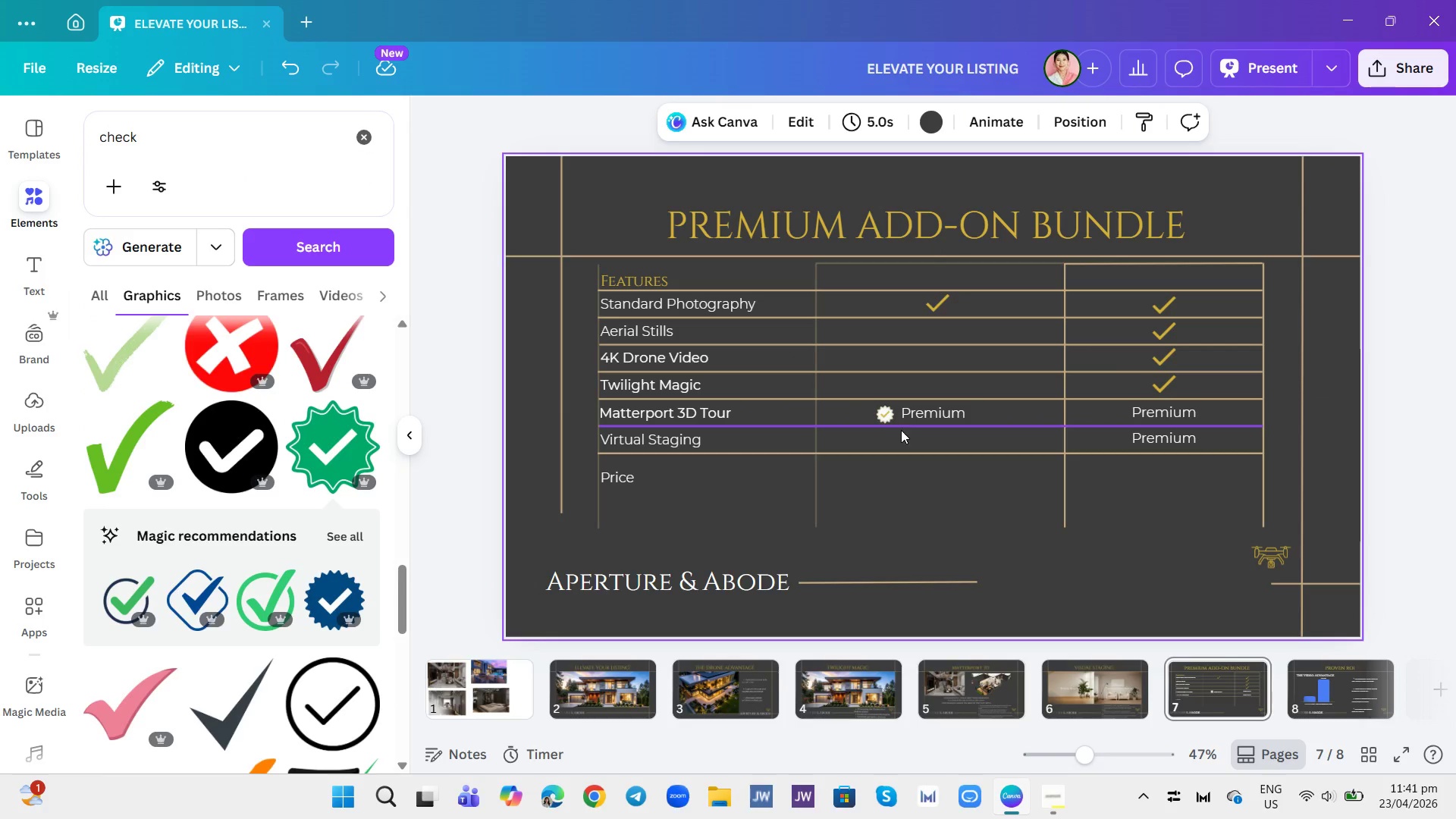 
left_click([891, 422])
 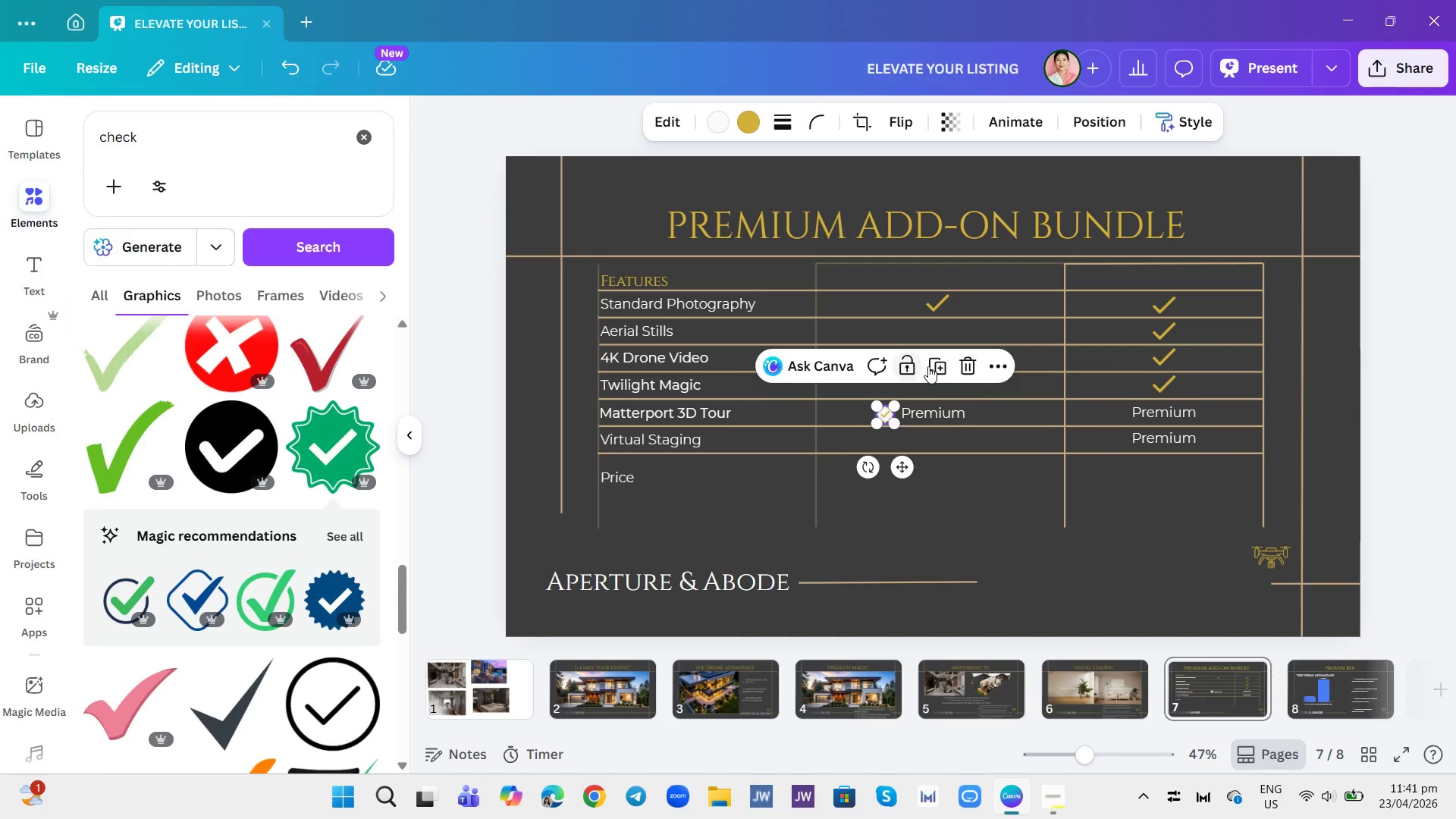 
left_click([928, 366])
 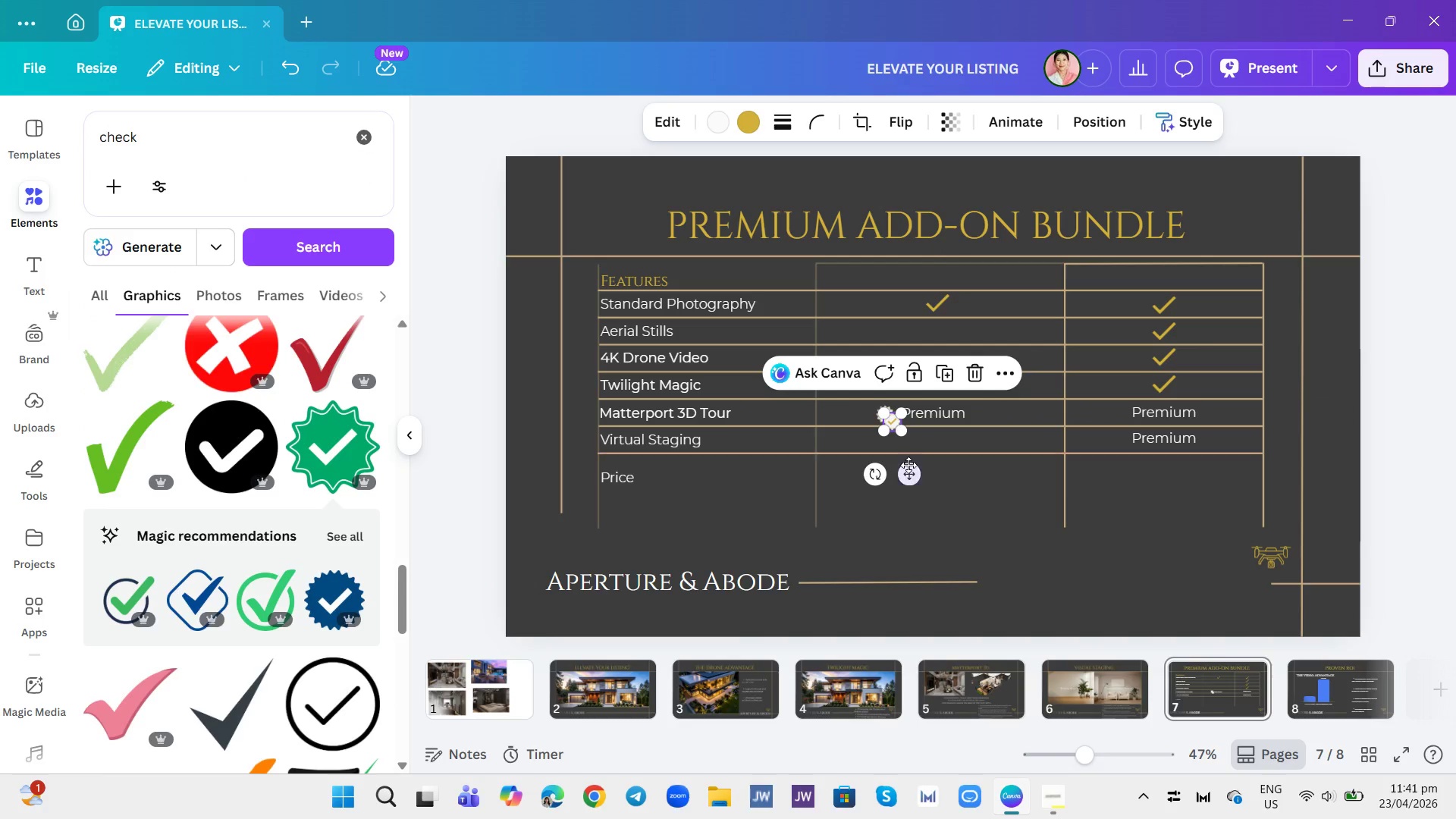 
left_click_drag(start_coordinate=[908, 465], to_coordinate=[1137, 455])
 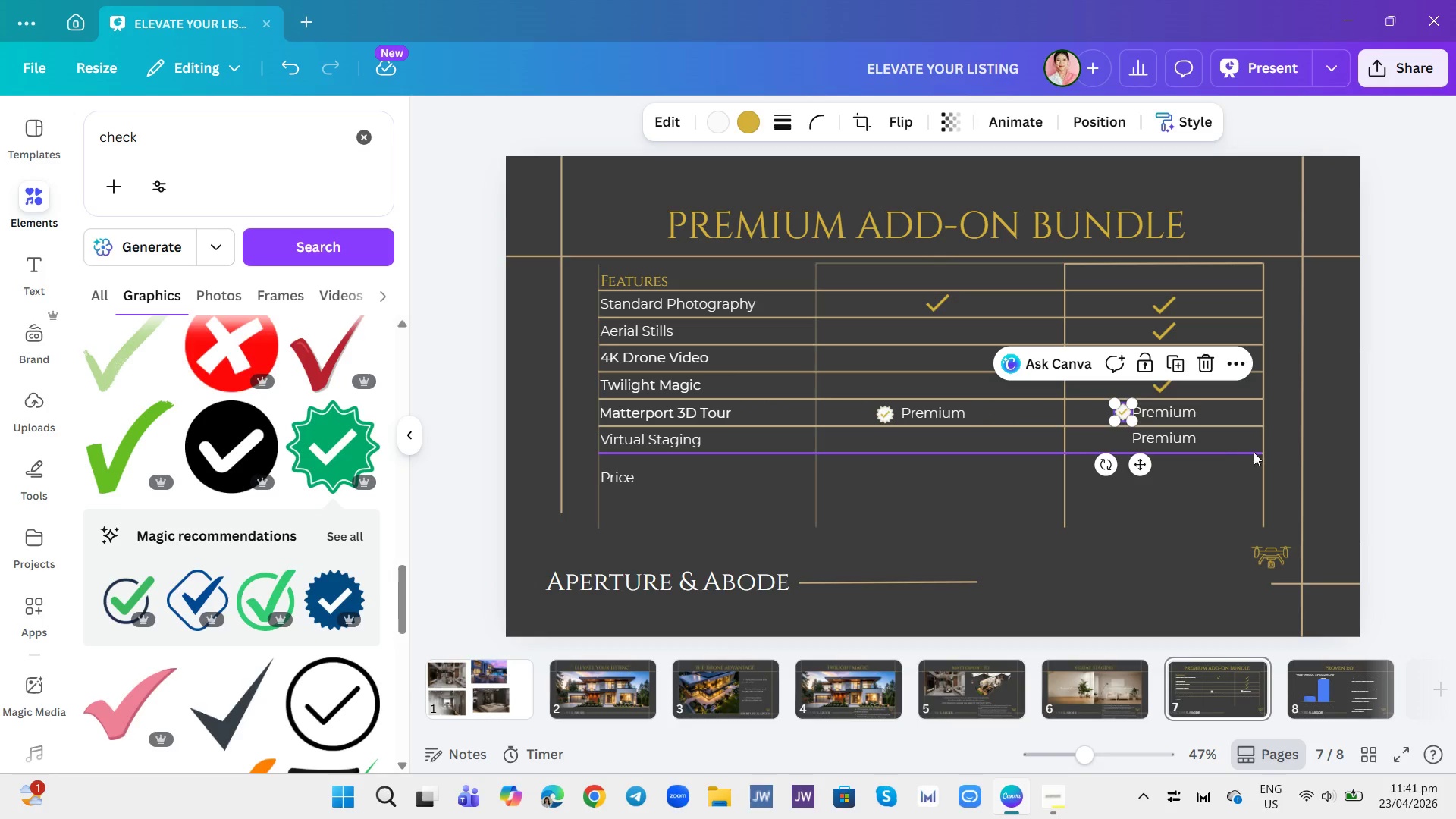 
left_click([1320, 444])
 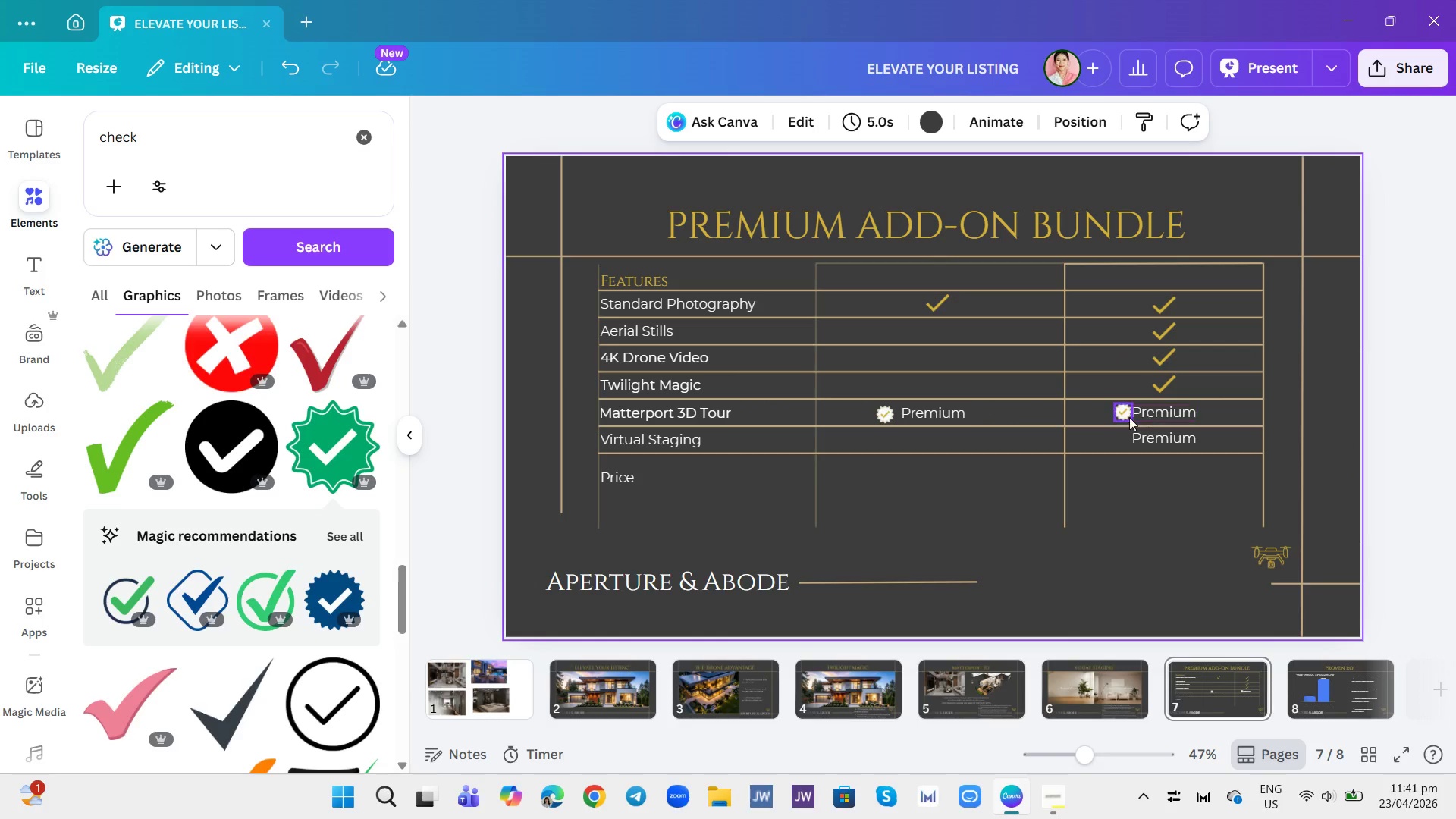 
left_click([1125, 416])
 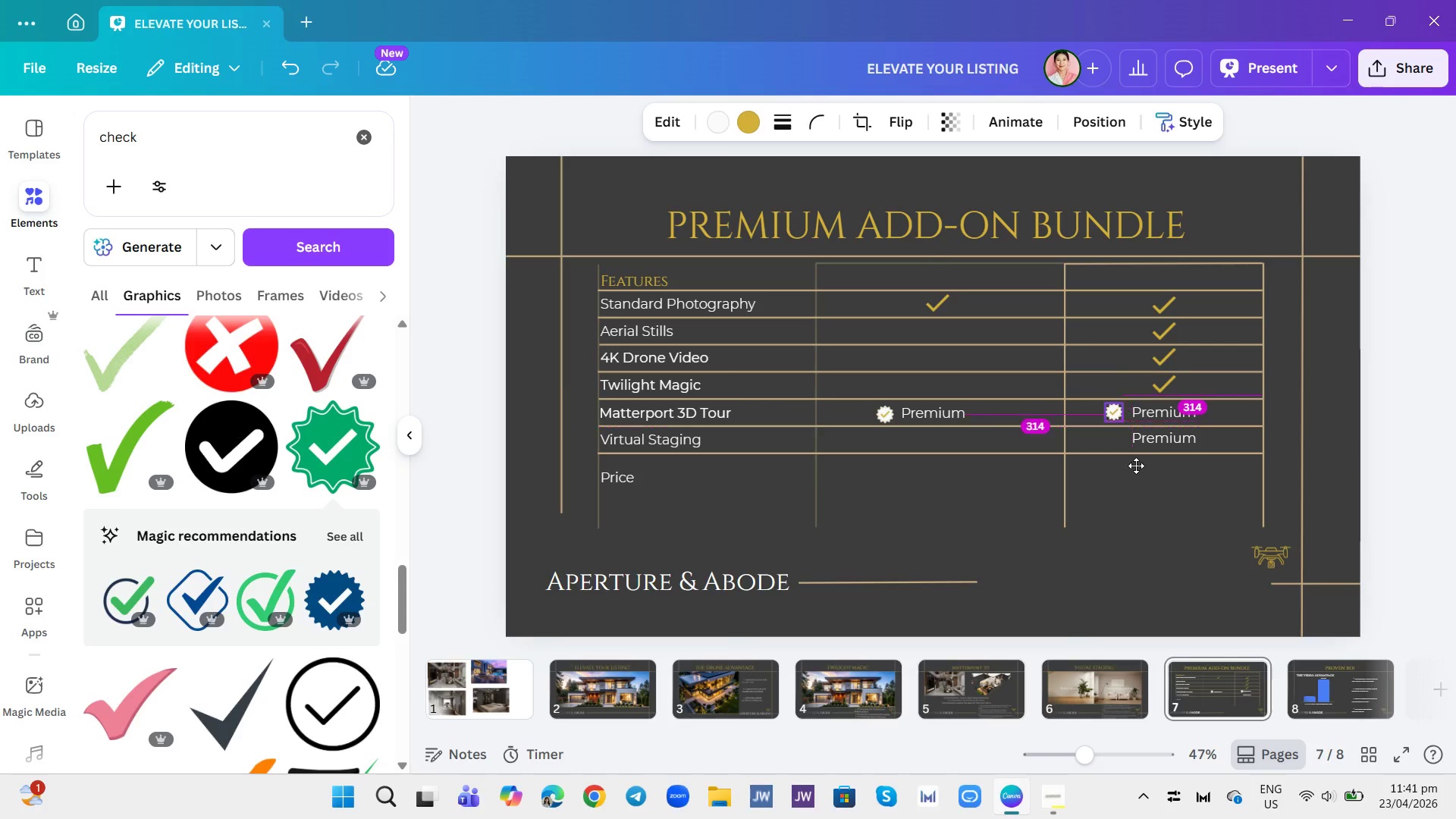 
left_click_drag(start_coordinate=[1138, 466], to_coordinate=[1130, 466])
 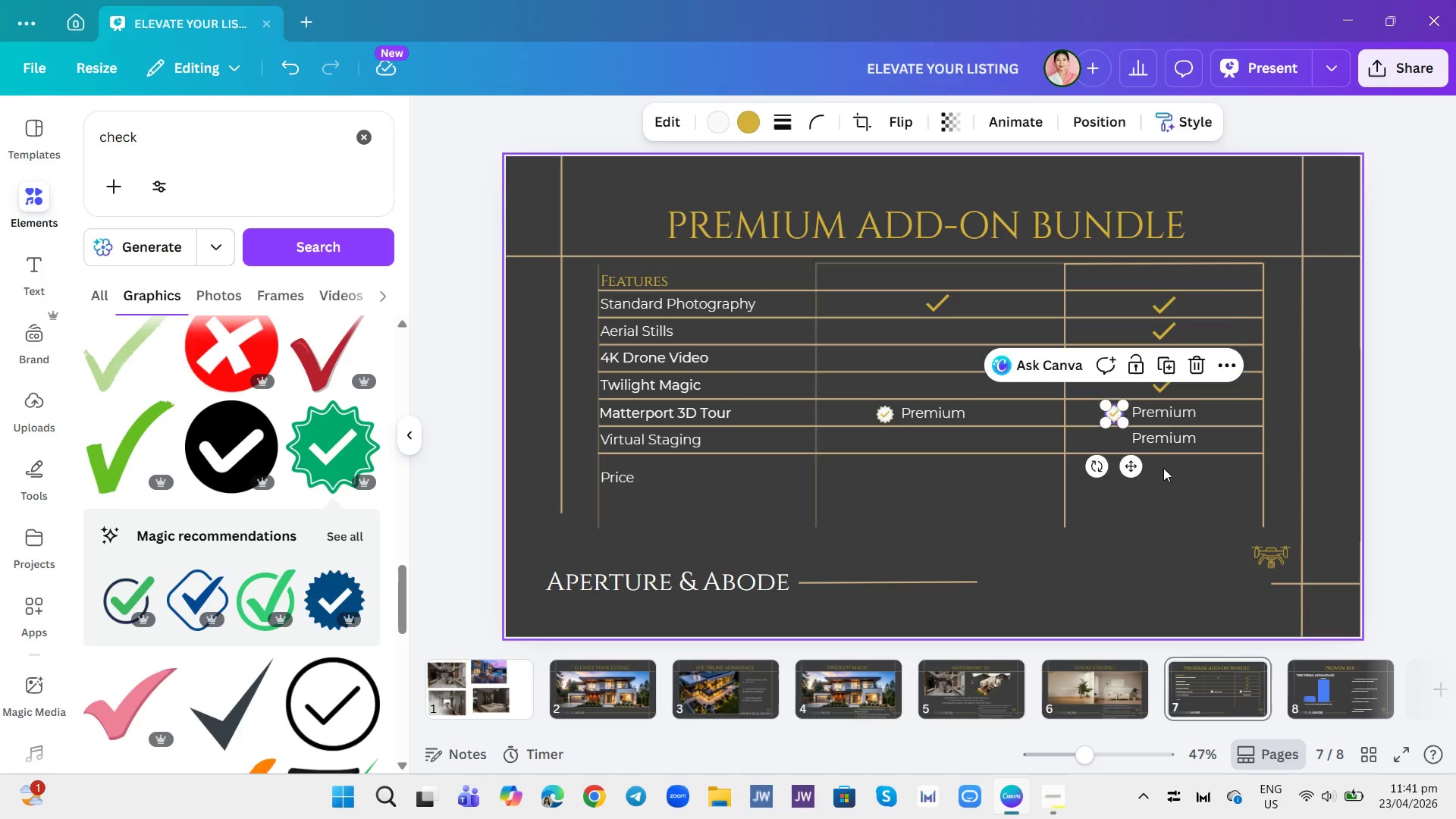 
left_click([1163, 468])
 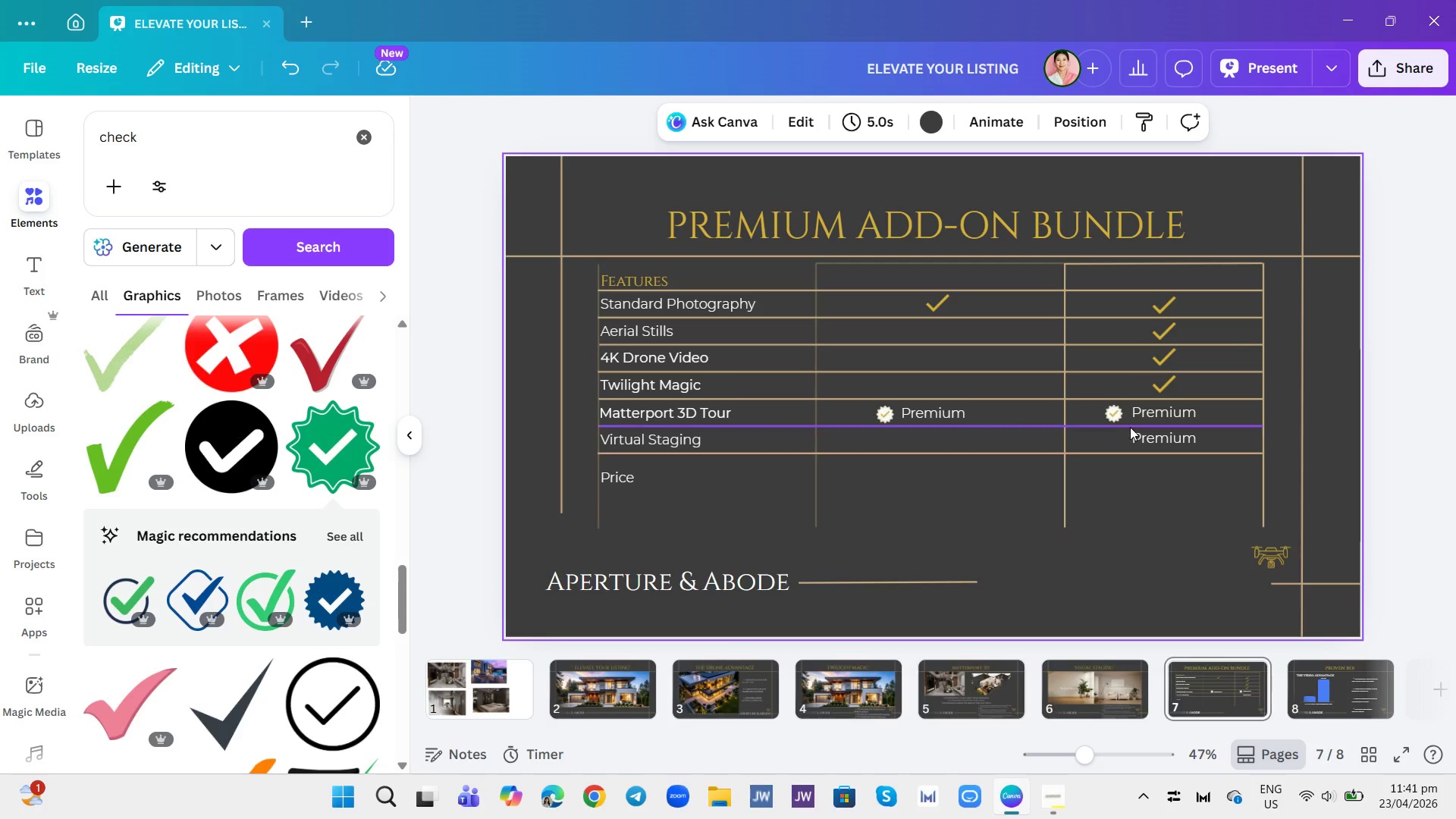 
left_click([1116, 416])
 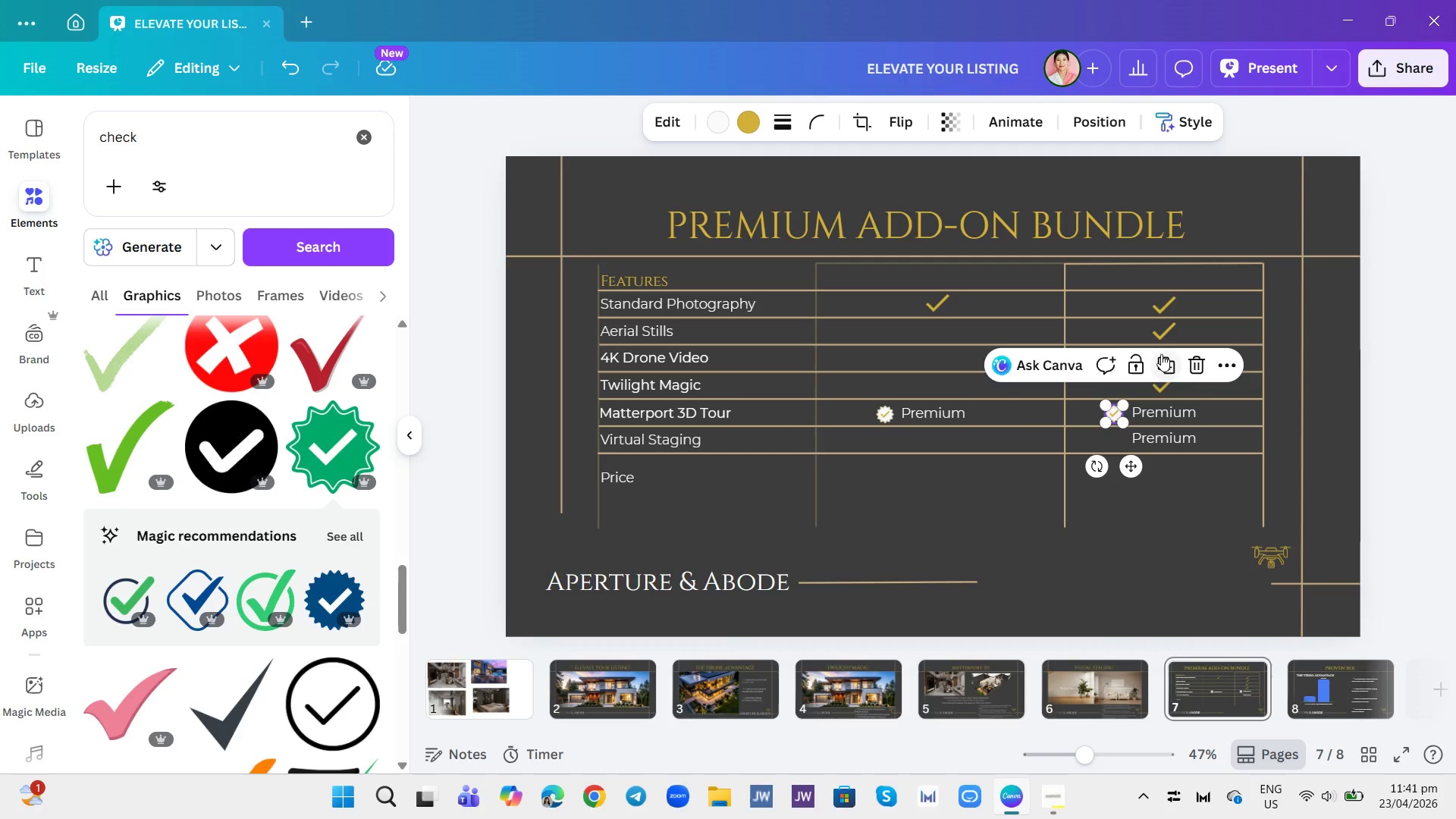 
left_click([1170, 355])
 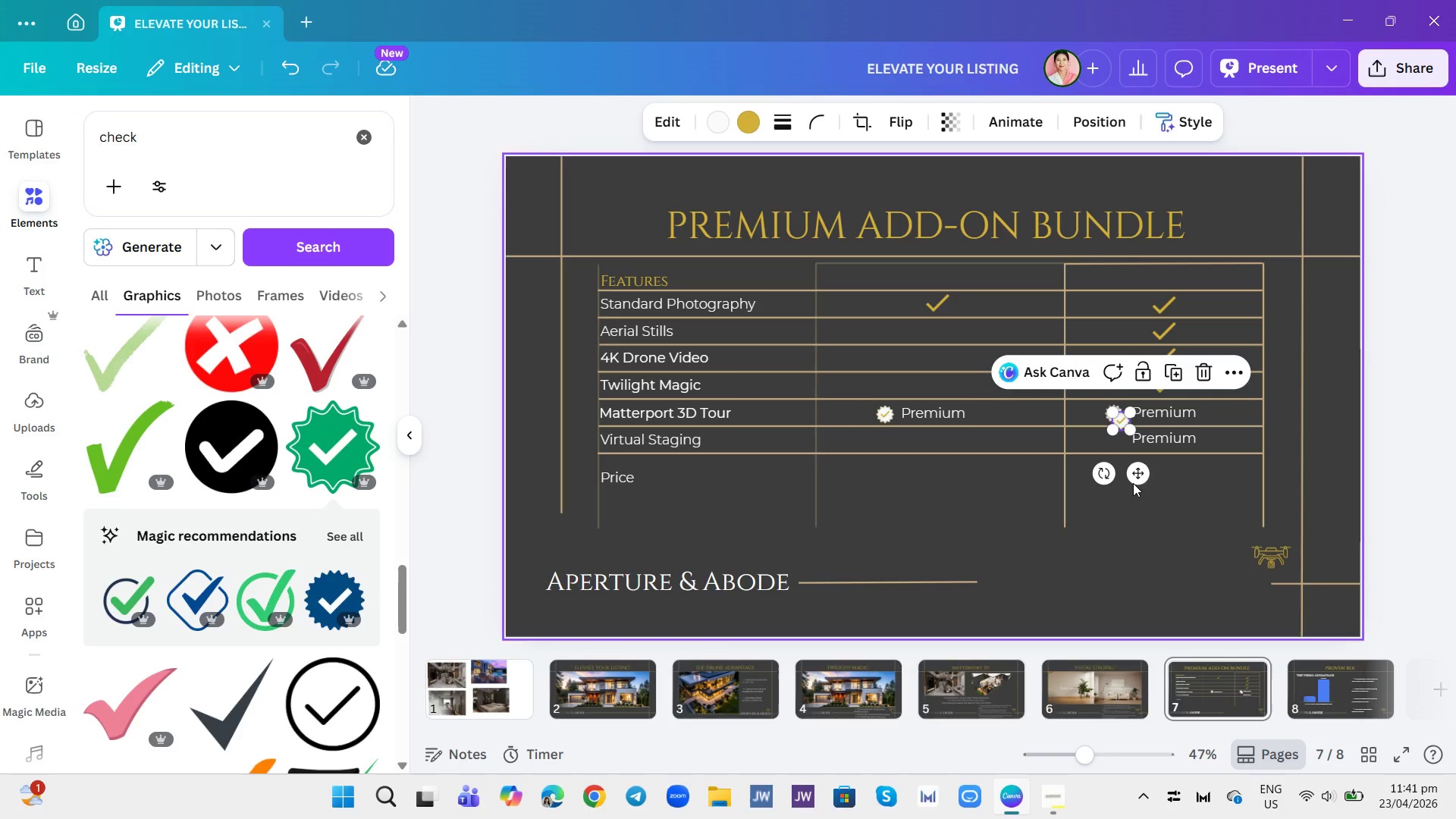 
left_click_drag(start_coordinate=[1138, 475], to_coordinate=[1131, 493])
 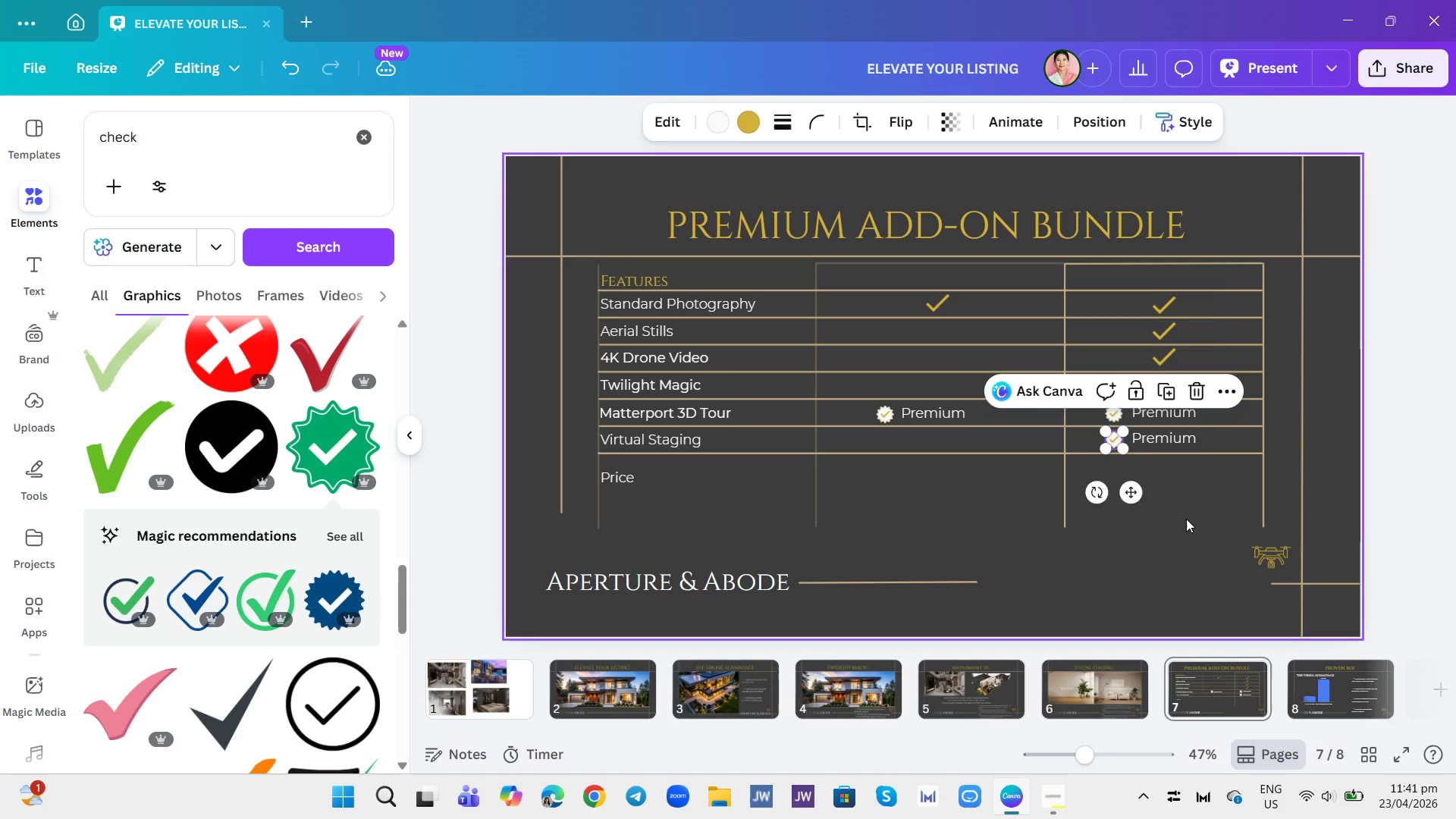 
left_click([1186, 519])
 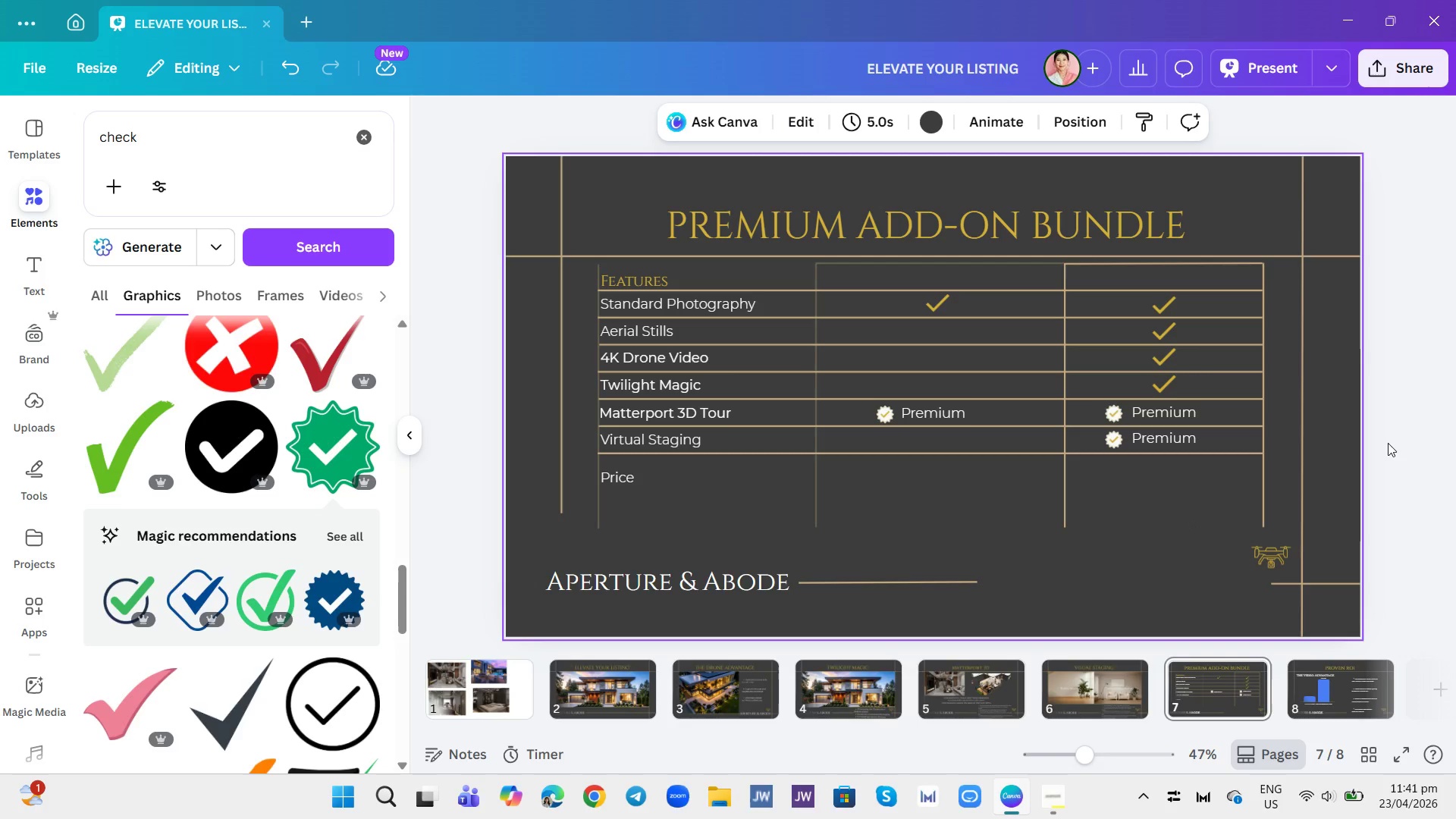 
scroll: coordinate [1291, 510], scroll_direction: down, amount: 5.0
 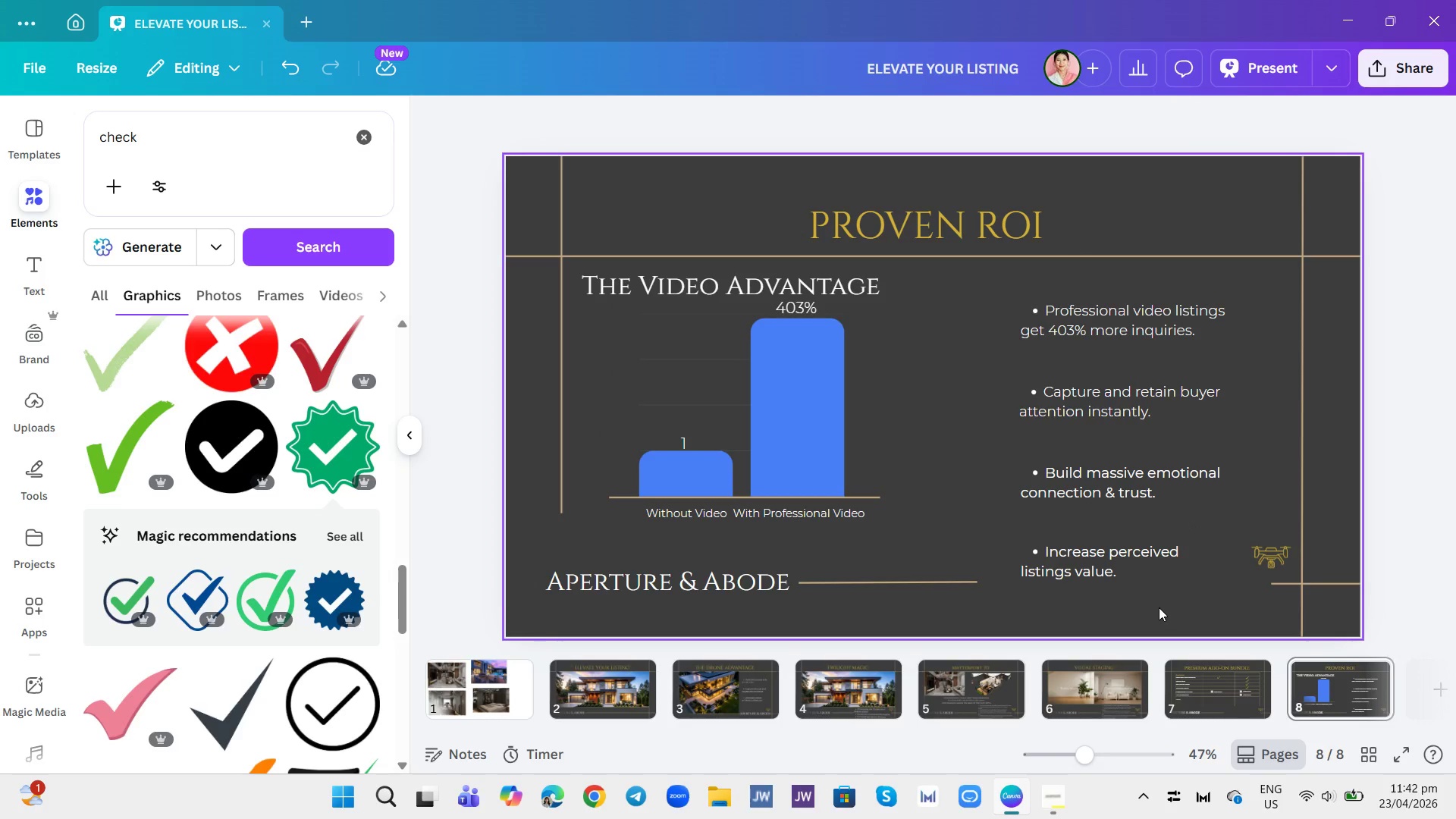 
scroll: coordinate [1159, 607], scroll_direction: none, amount: 0.0
 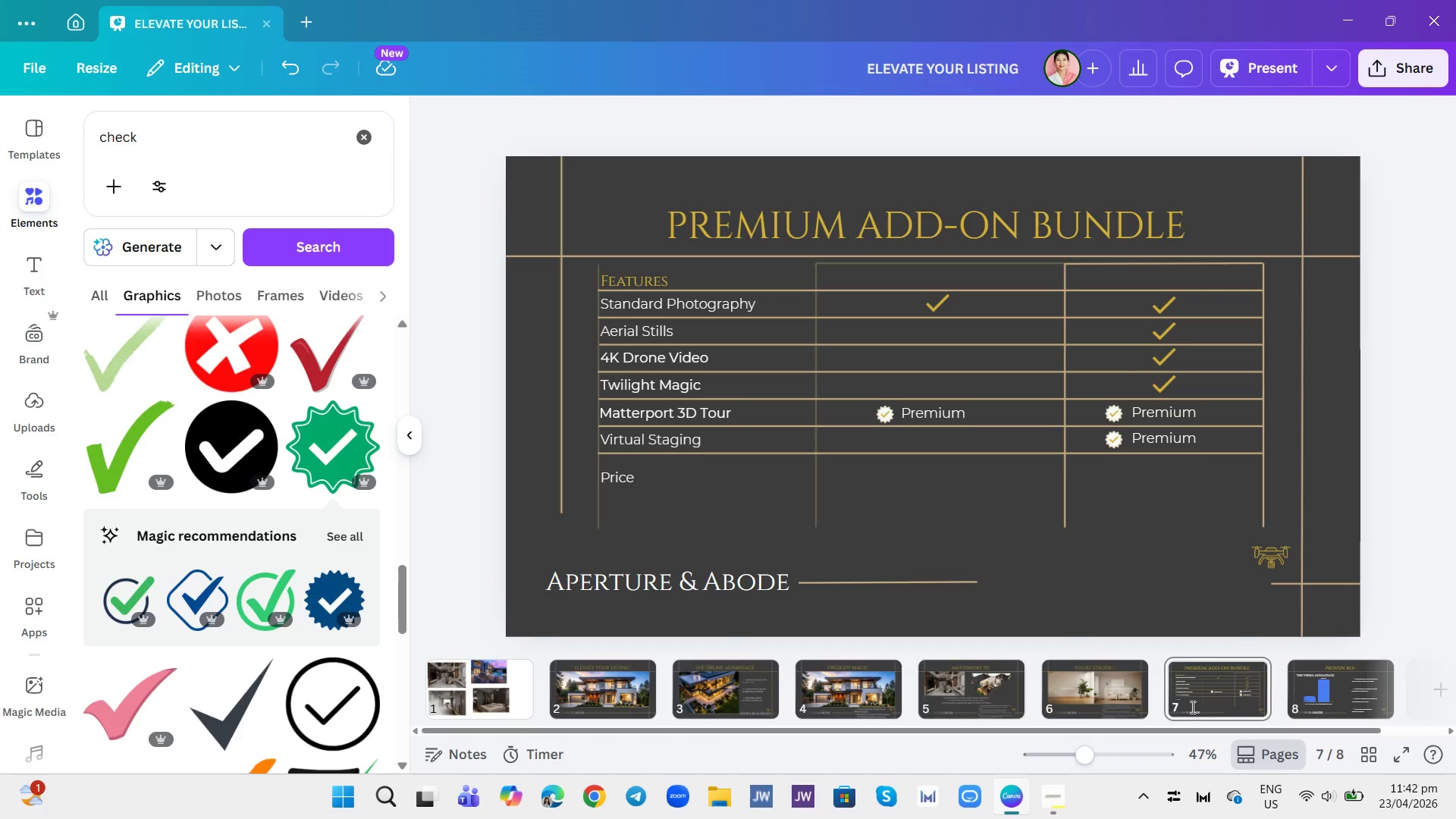 
left_click([1191, 707])
 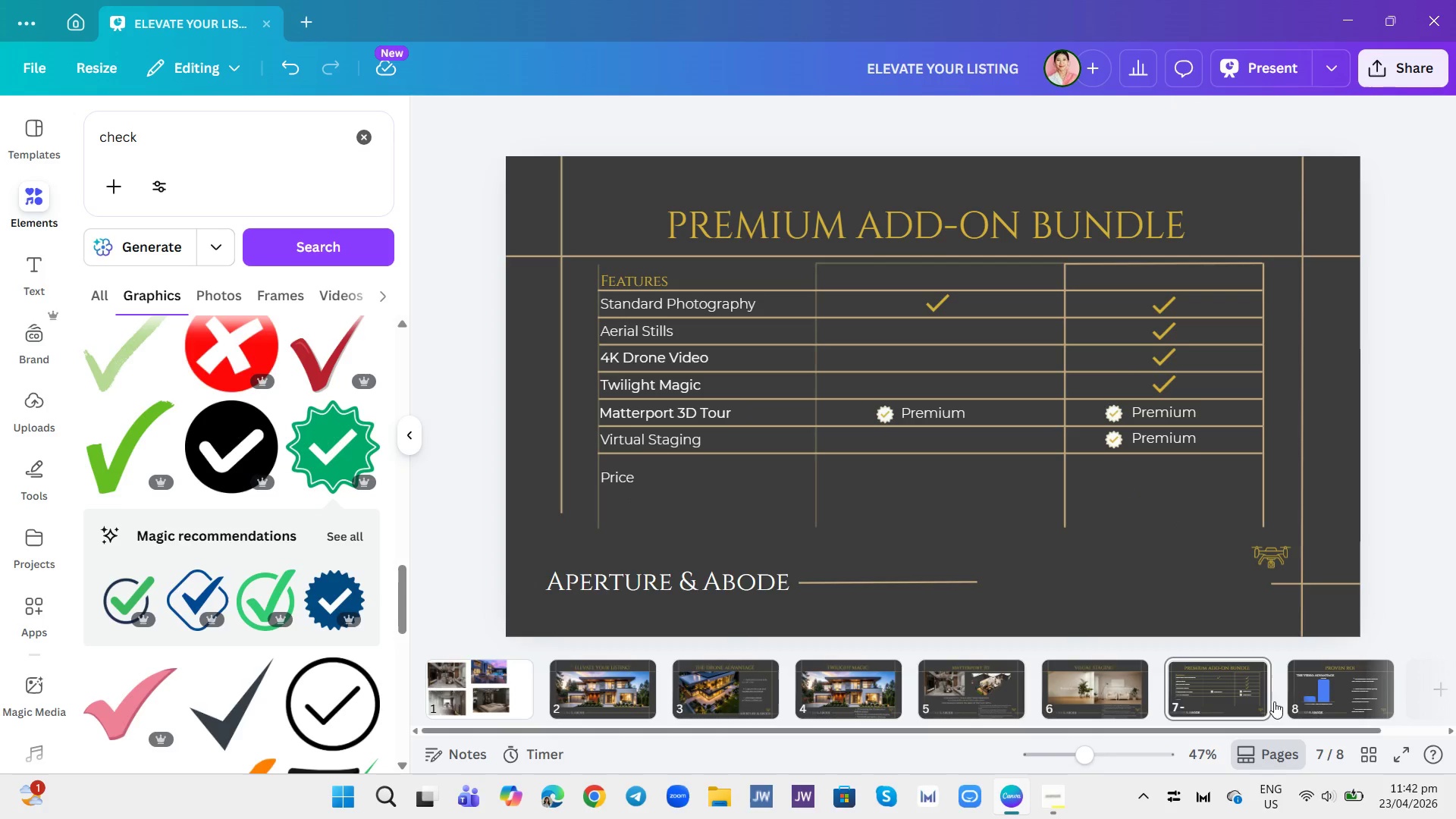 
left_click([1332, 682])
 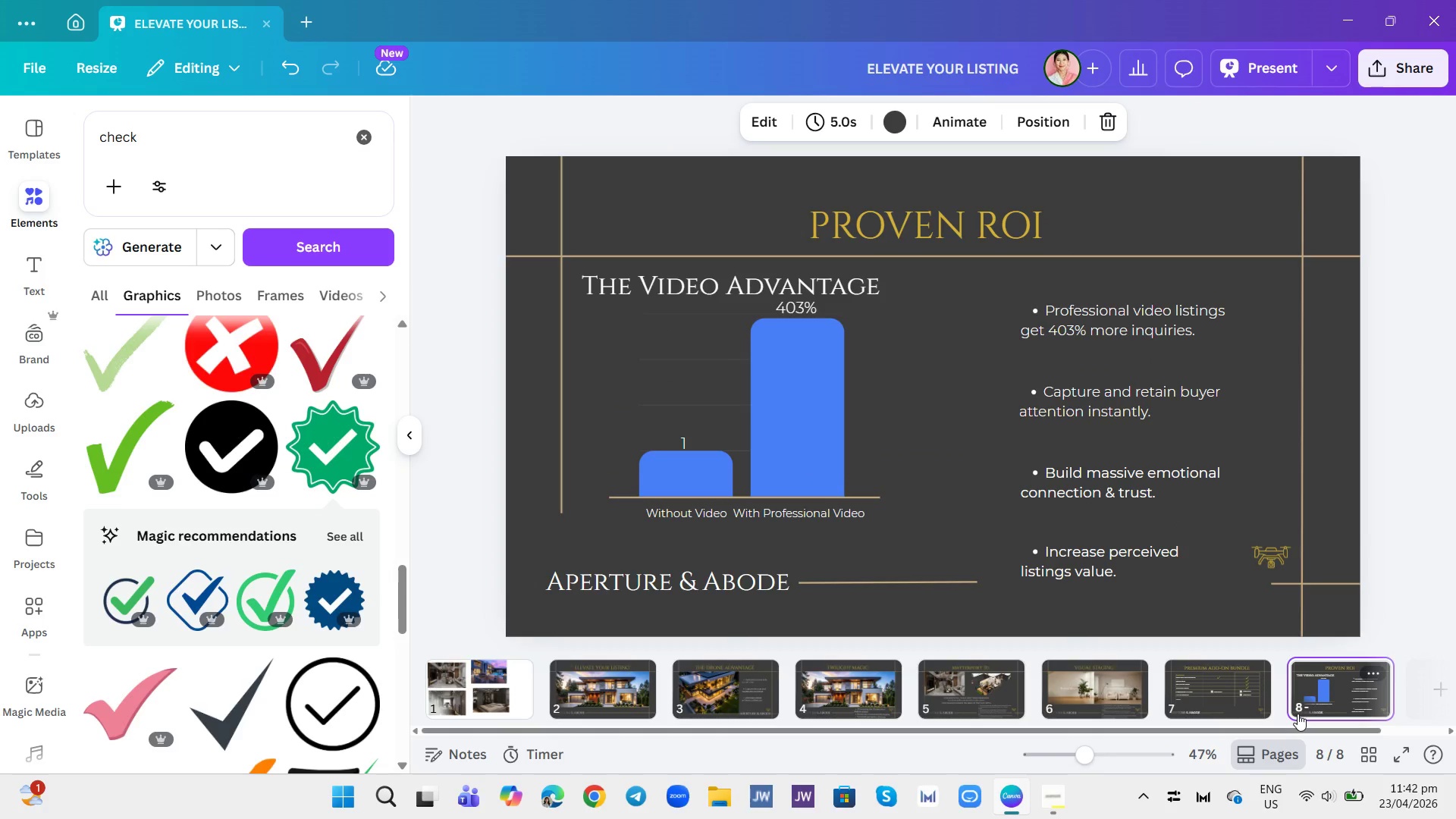 
key(ArrowLeft)
 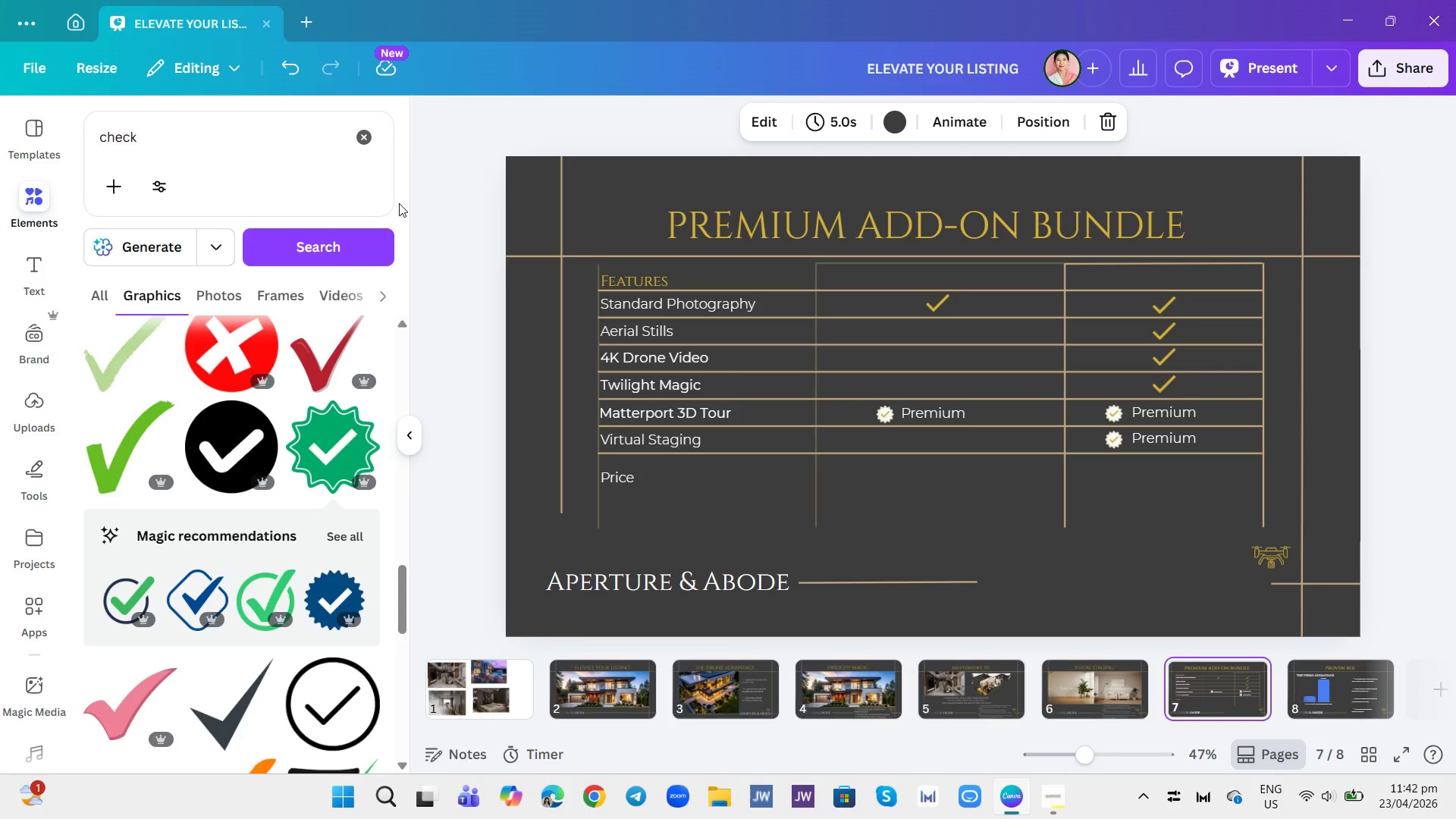 
wait(27.19)
 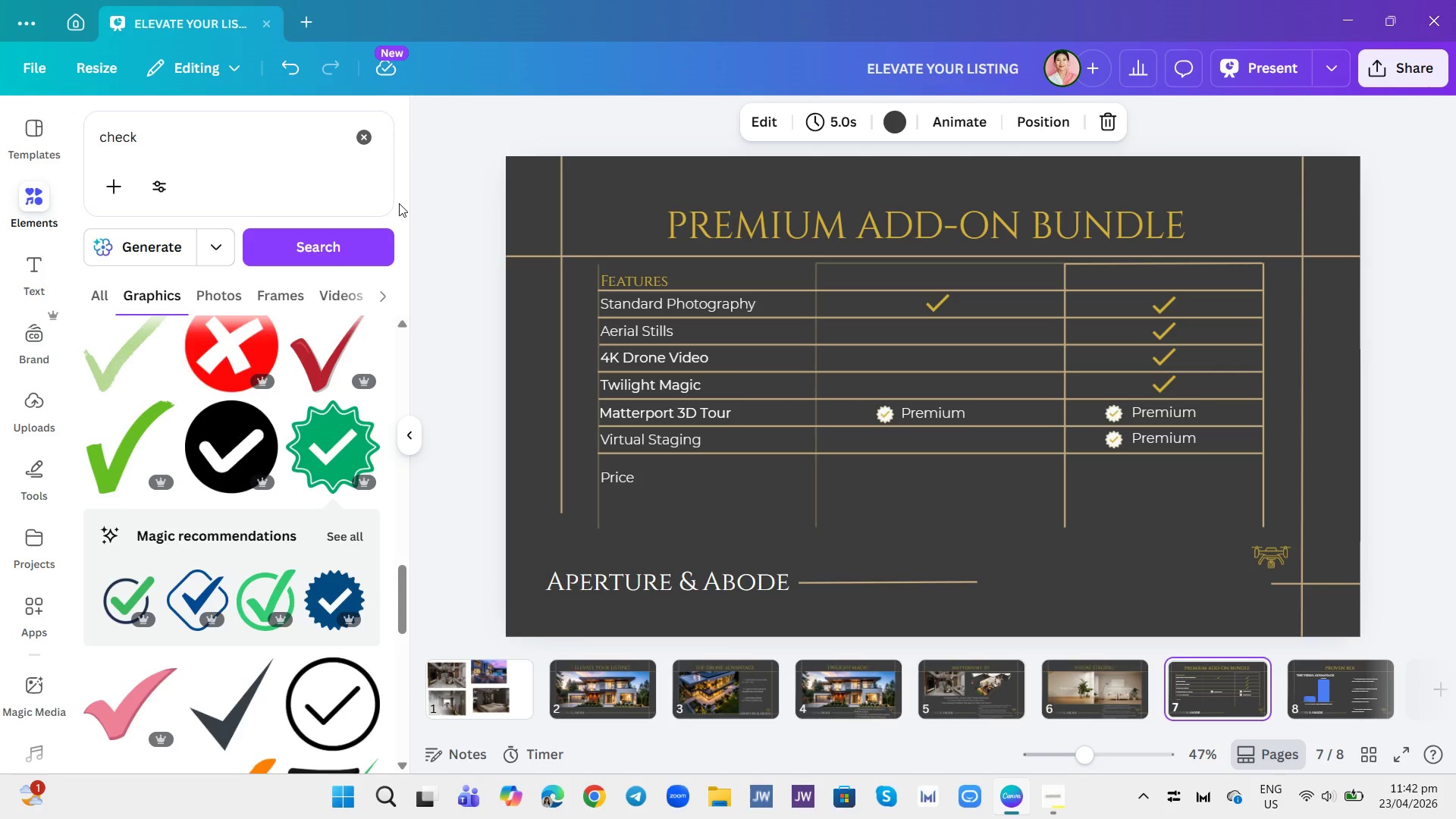 
scroll: coordinate [380, 470], scroll_direction: up, amount: 3.0
 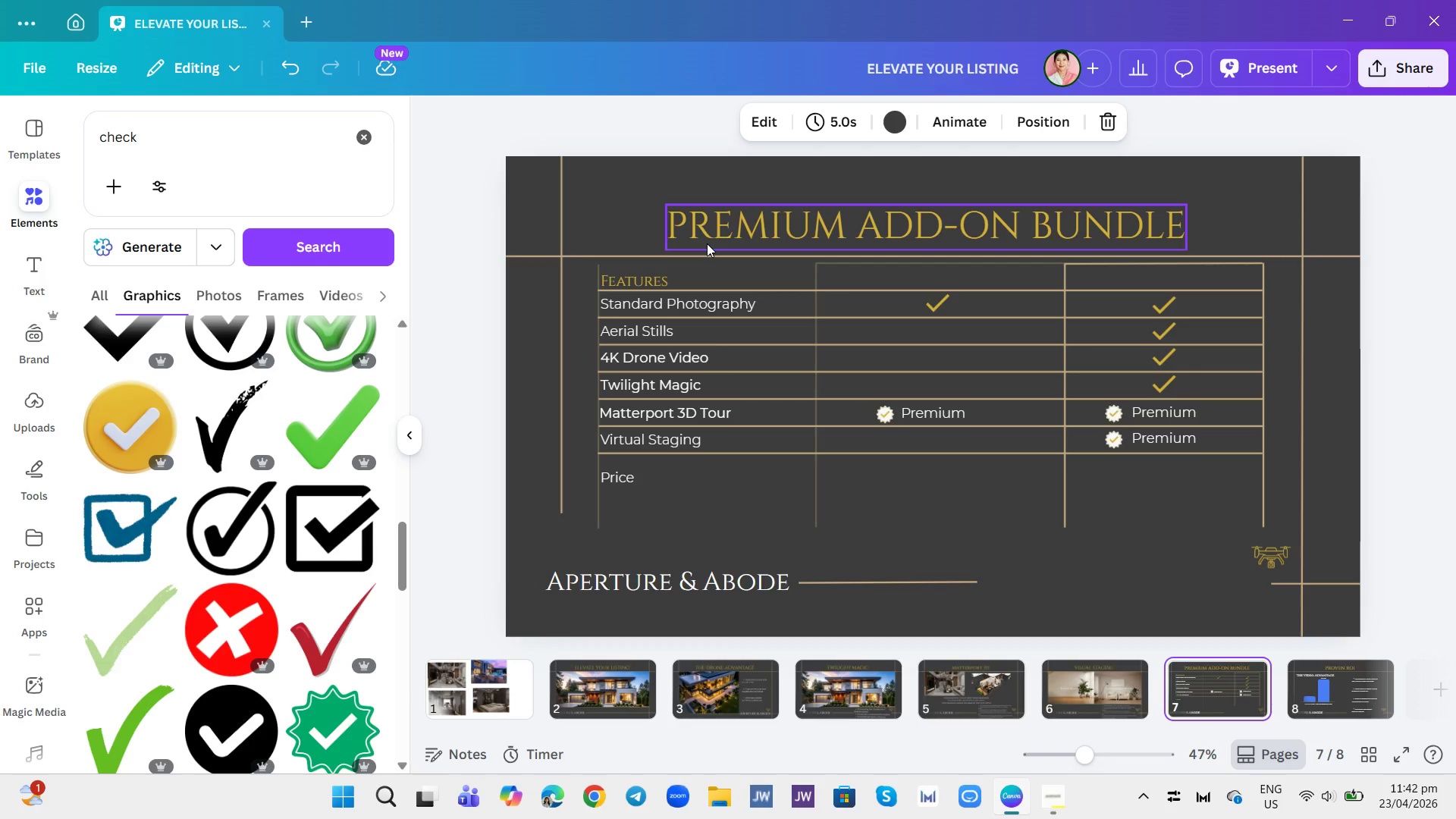 
wait(6.36)
 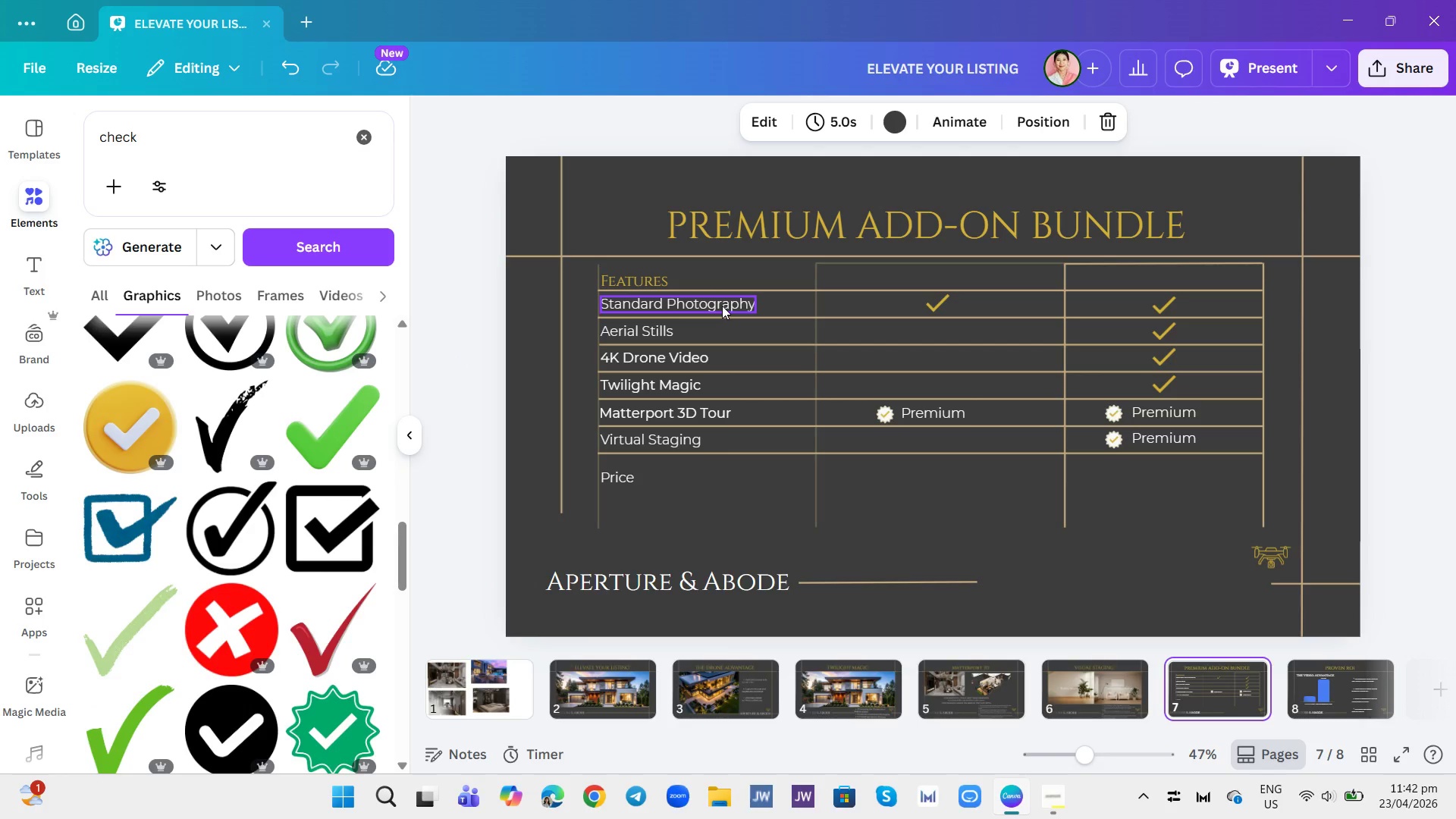 
left_click([824, 234])
 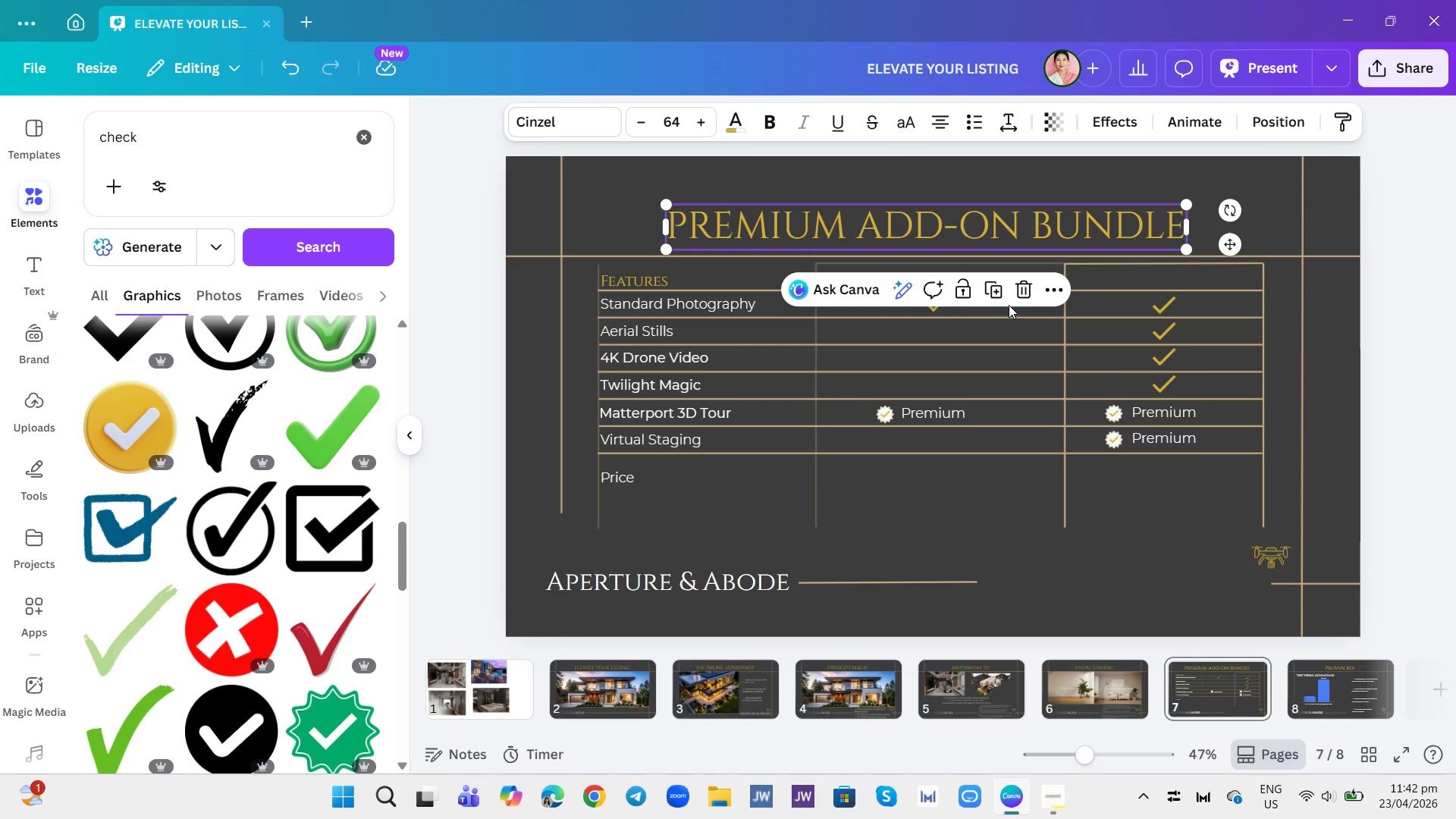 
left_click([1003, 297])
 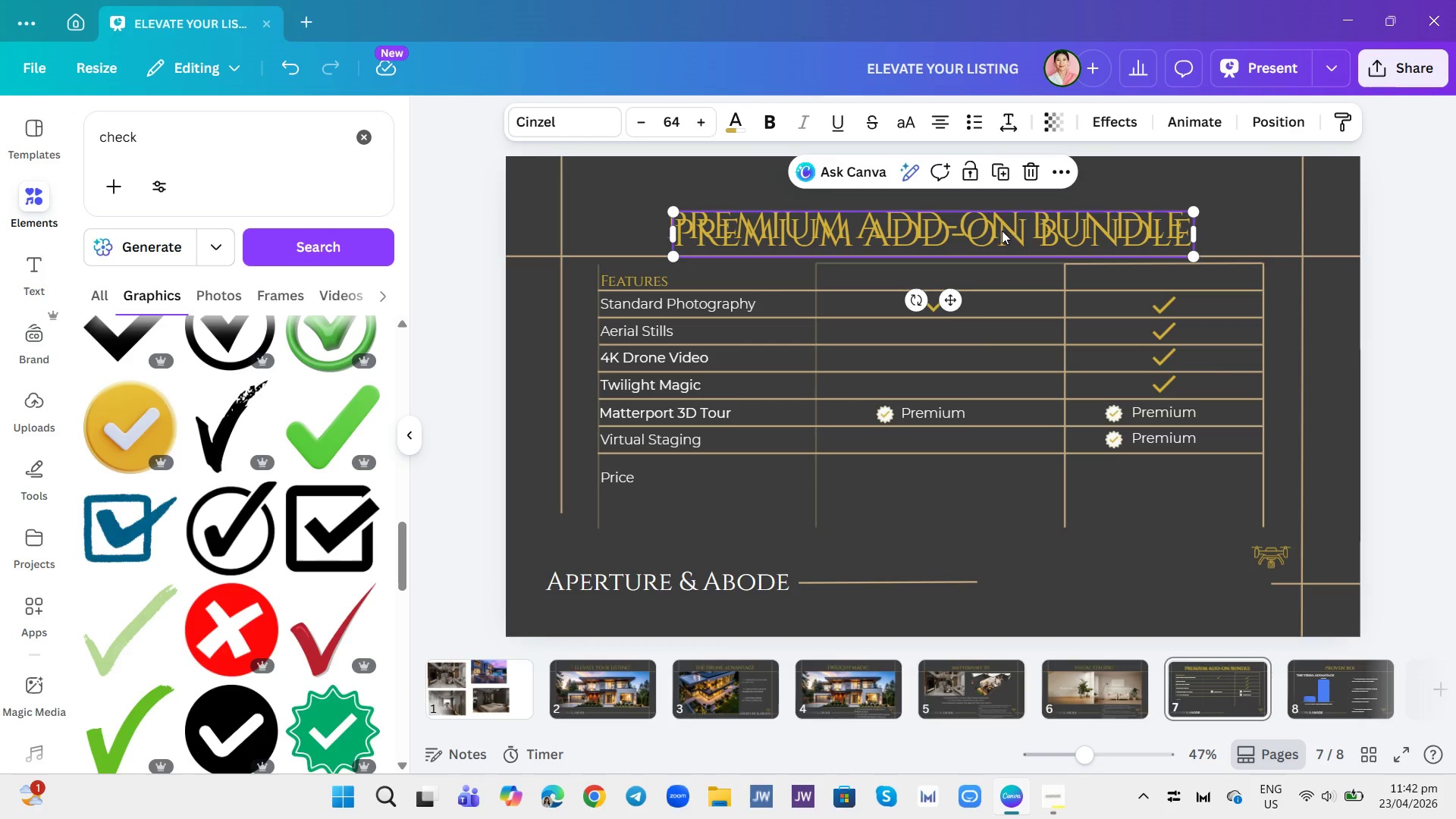 
left_click_drag(start_coordinate=[1002, 224], to_coordinate=[949, 494])
 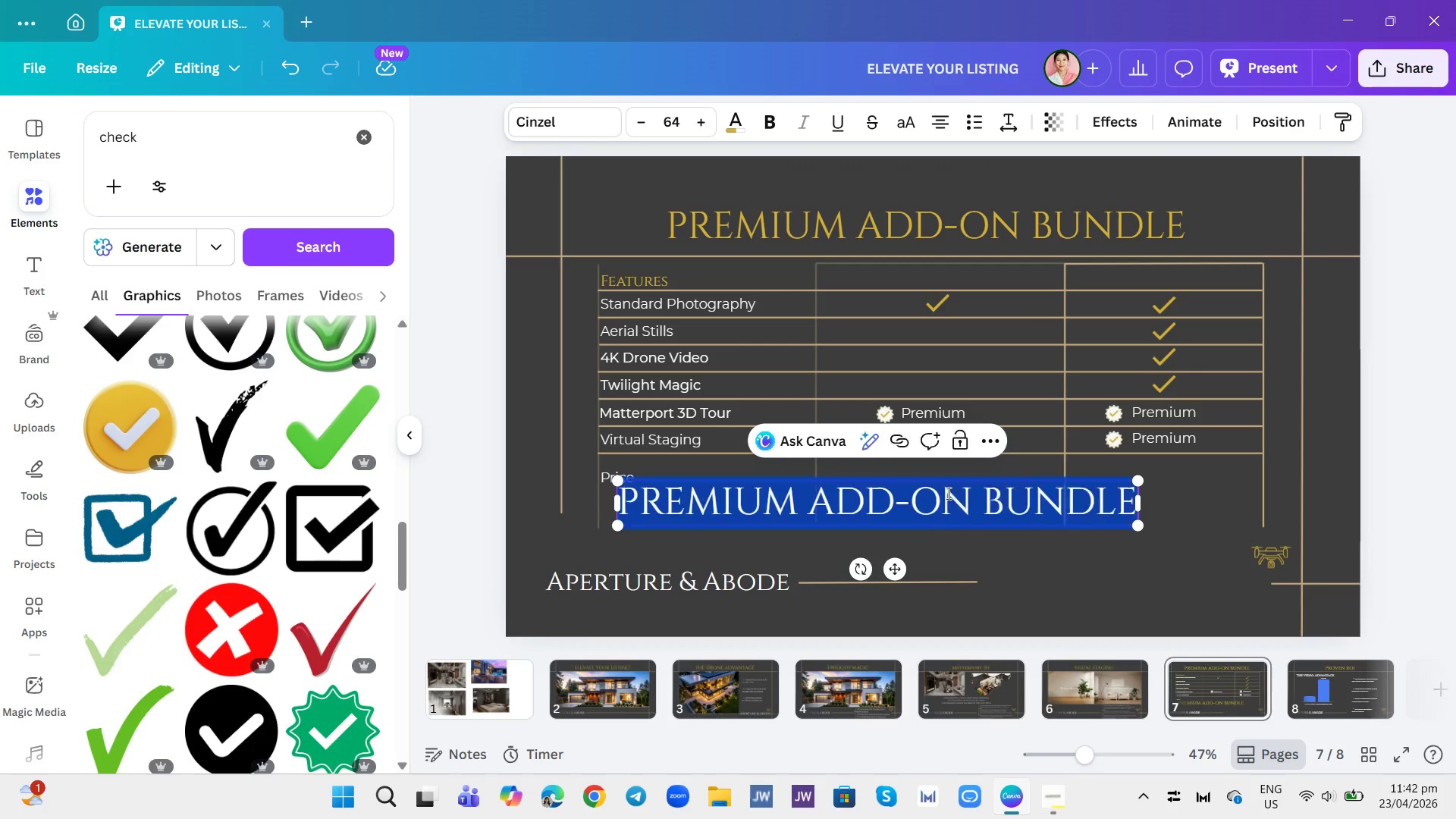 
double_click([947, 493])
 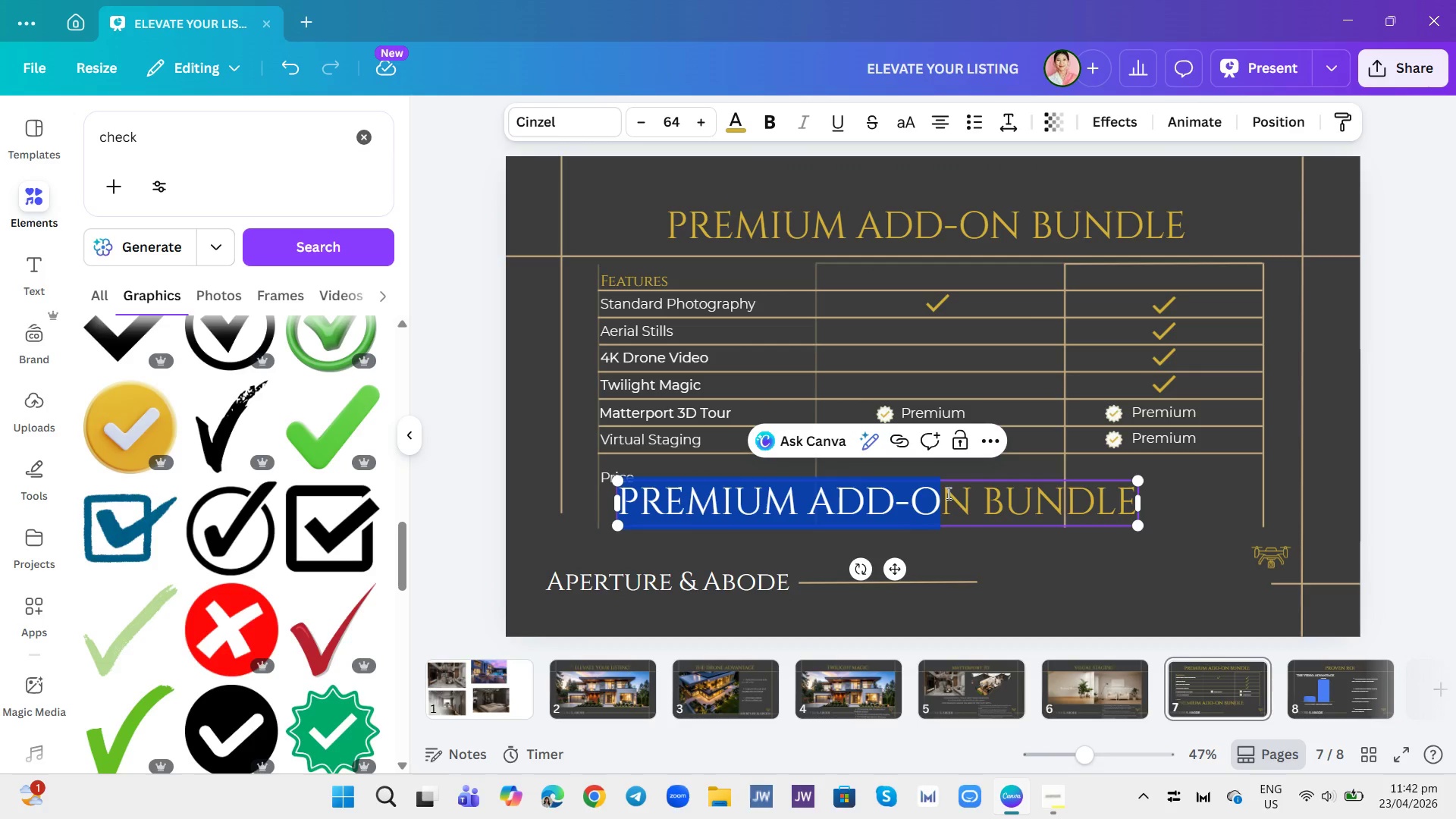 
triple_click([947, 493])
 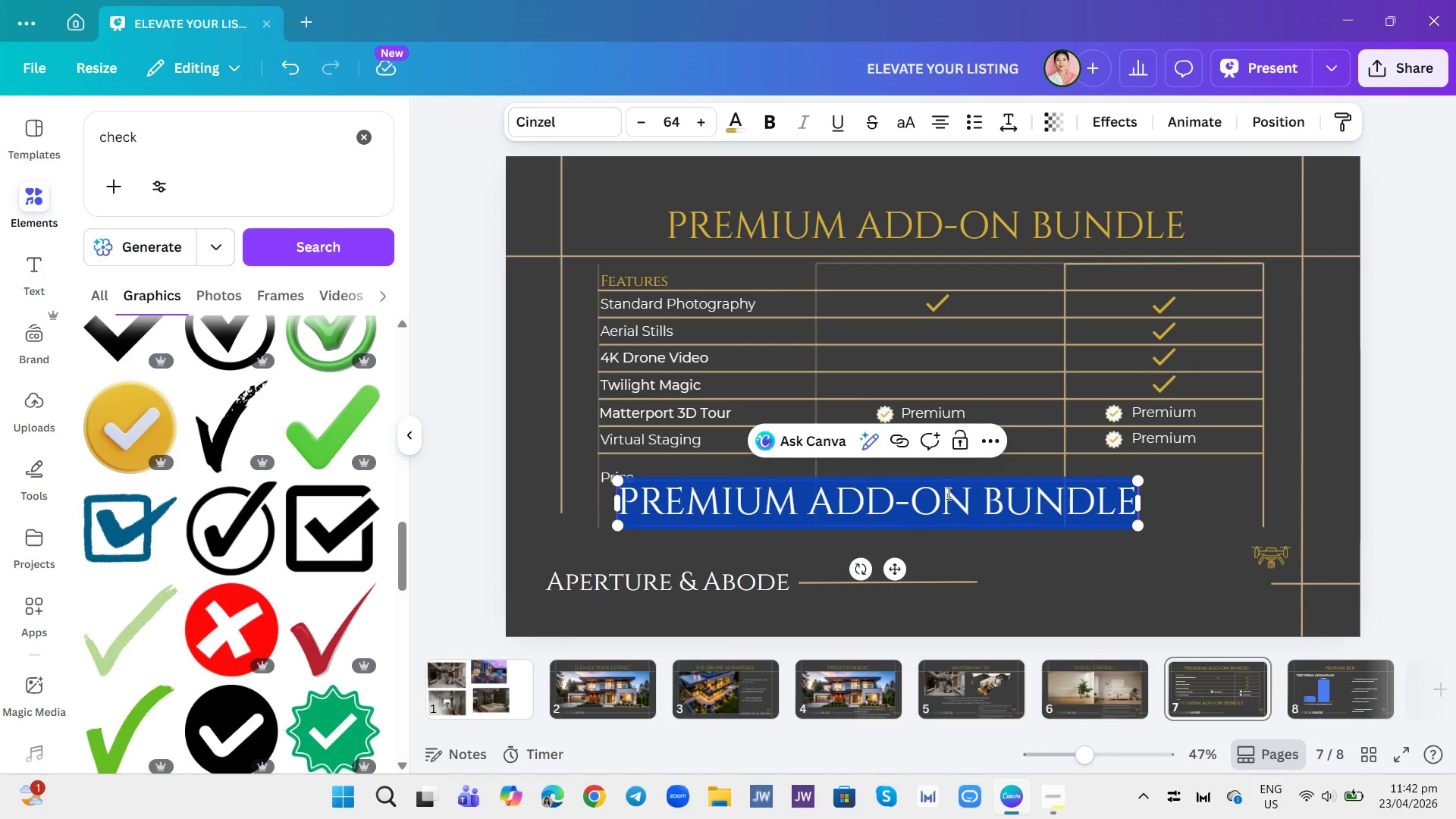 
triple_click([947, 493])
 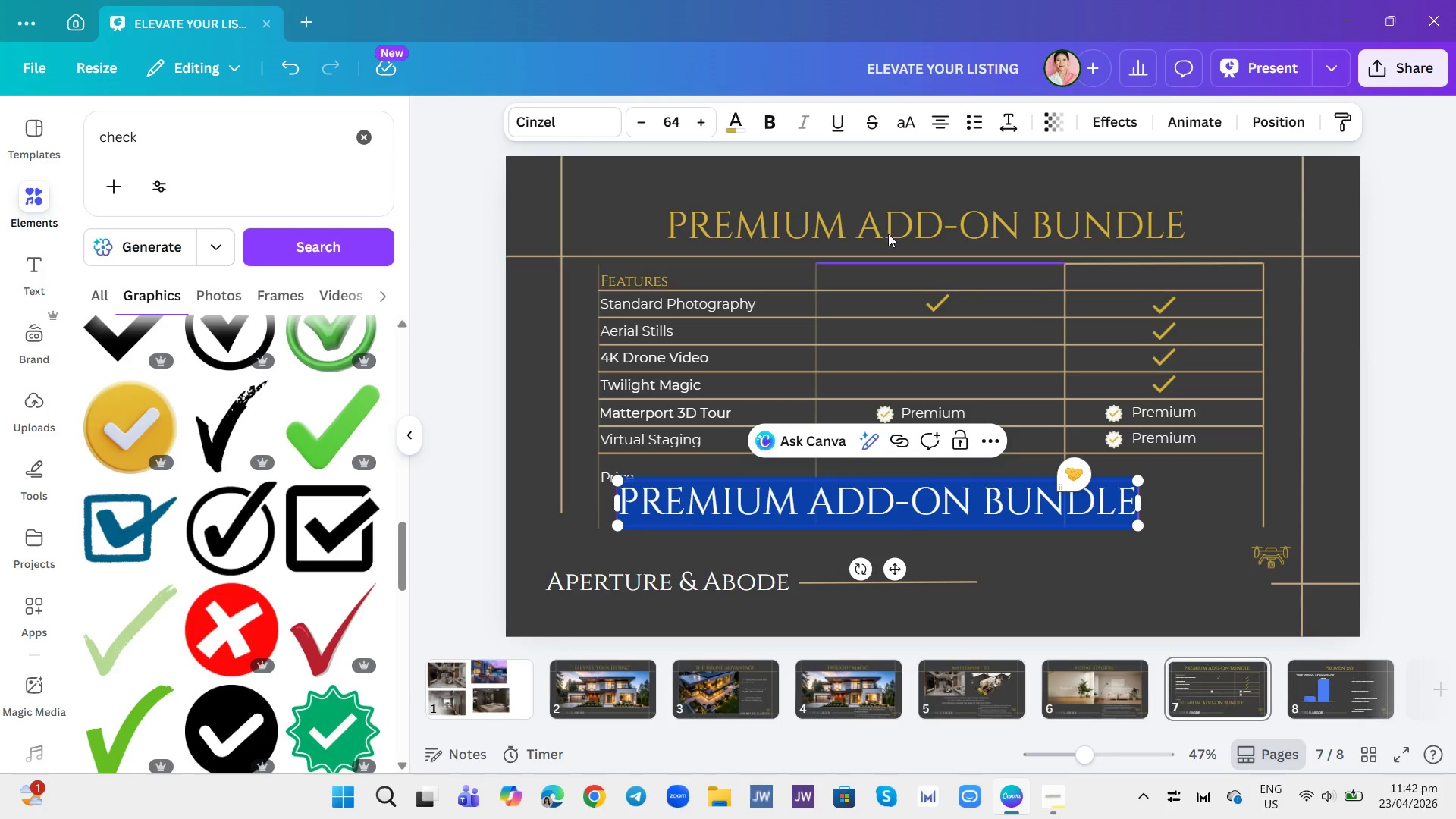 
key(Shift+4)
 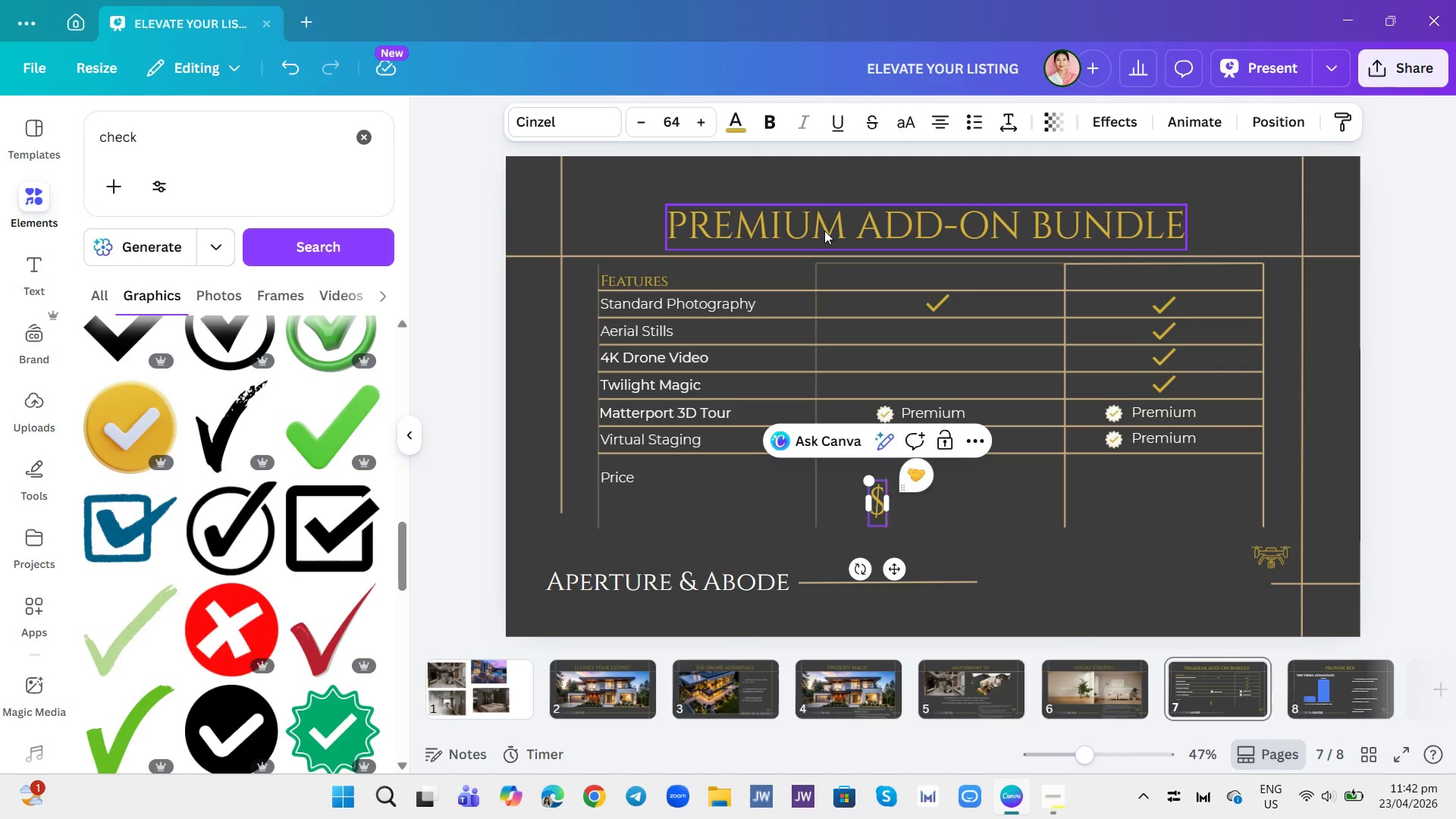 
type(XX)
 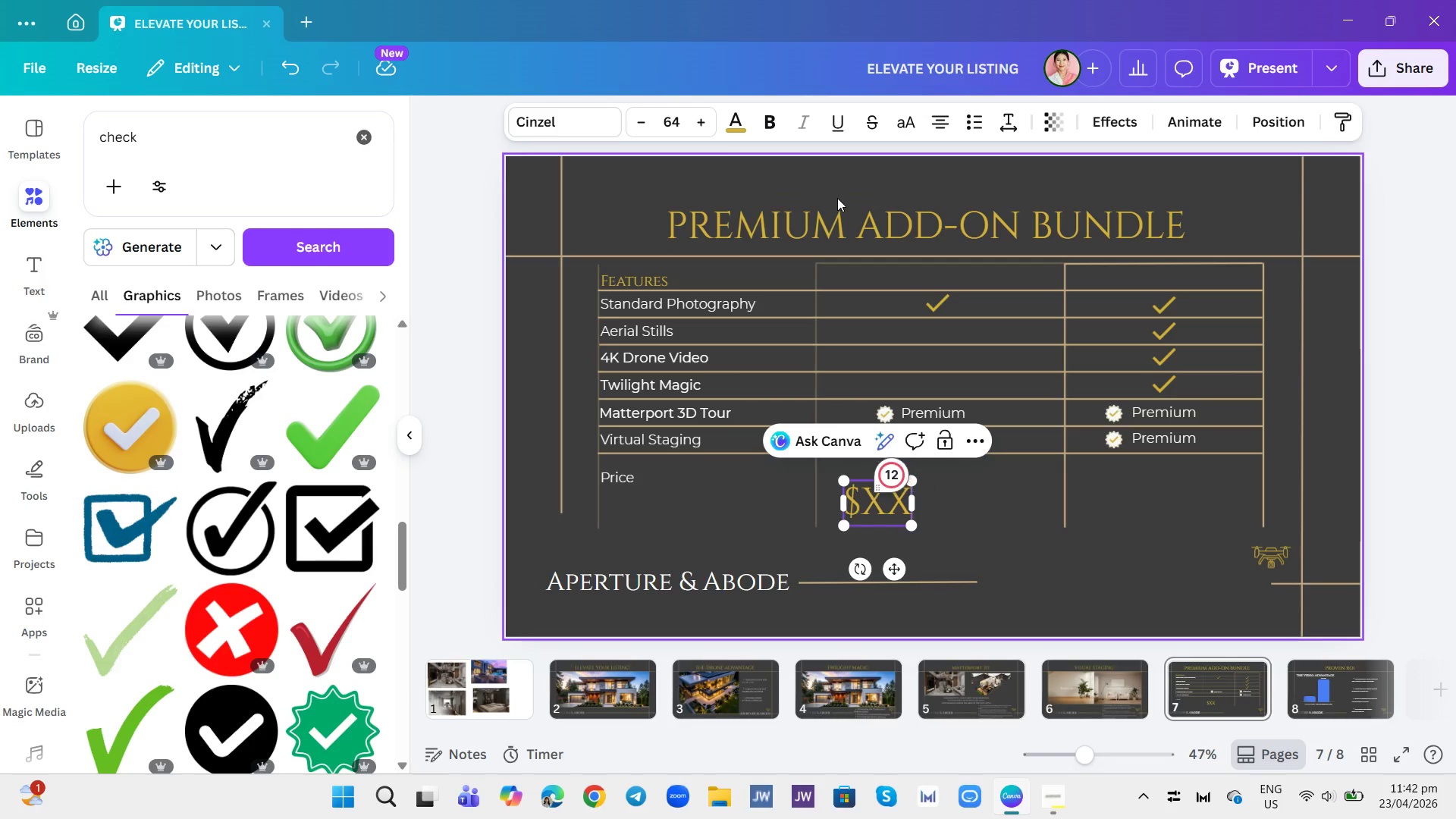 
key(X)
 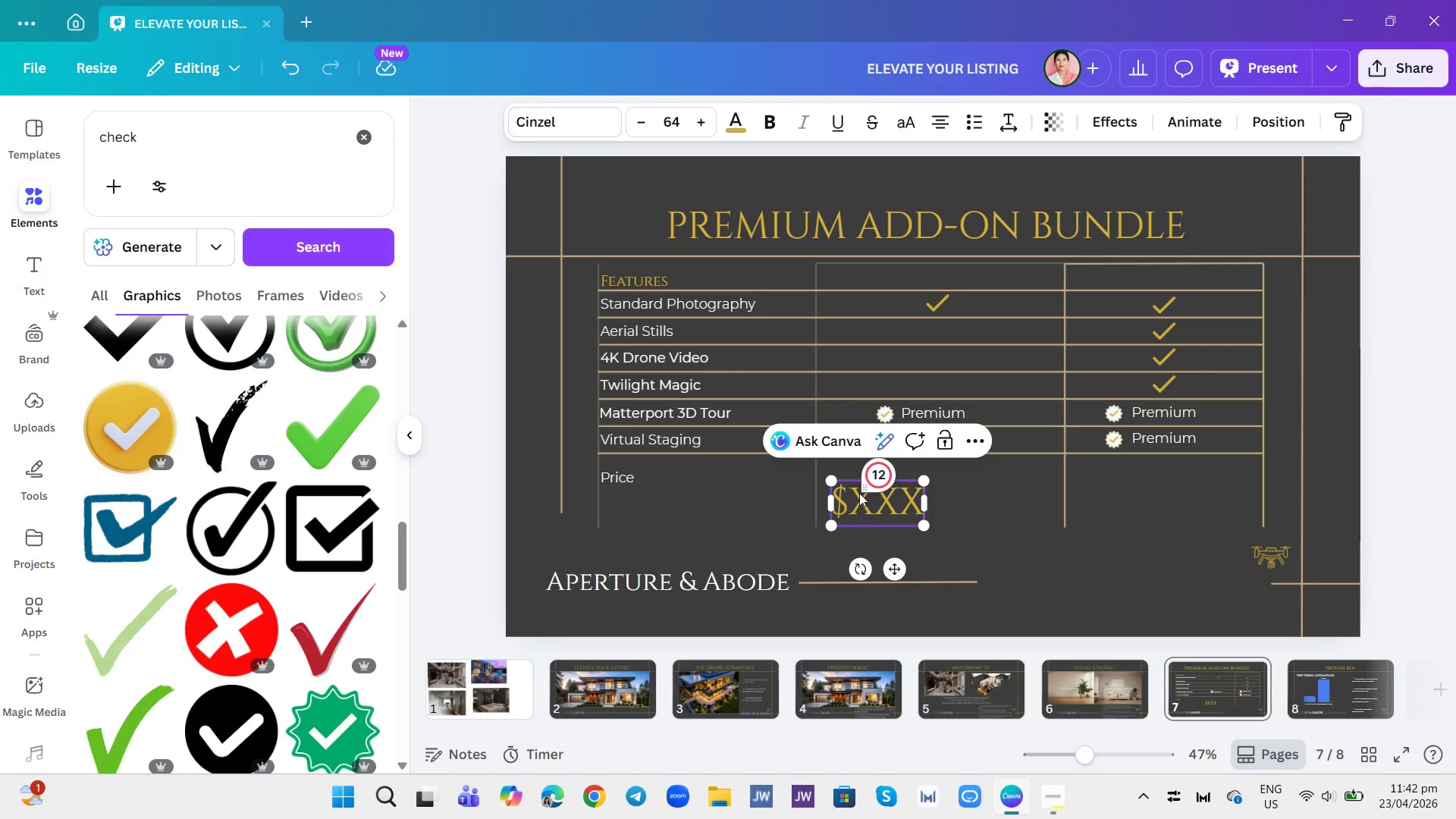 
double_click([631, 114])
 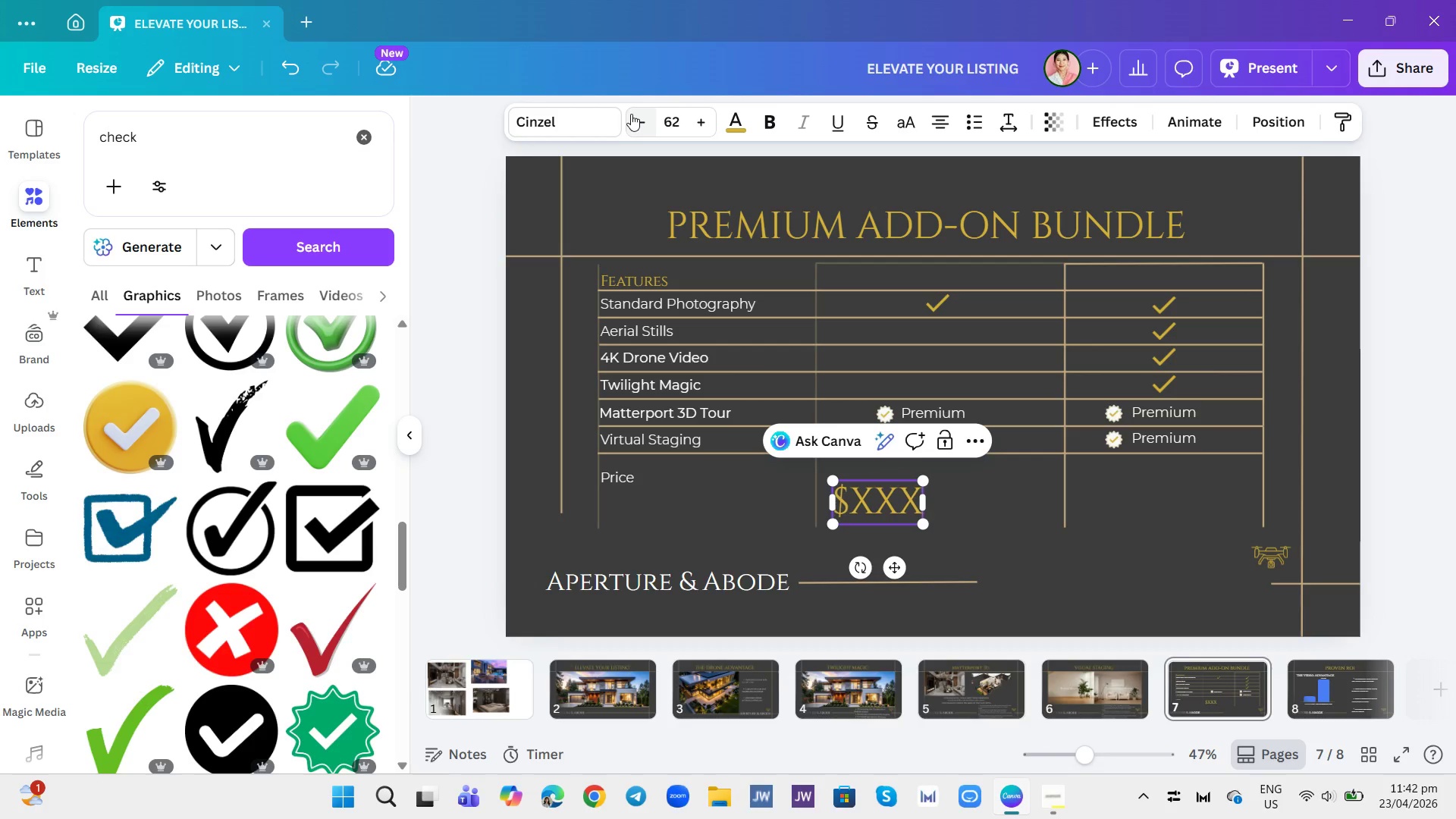 
triple_click([631, 114])
 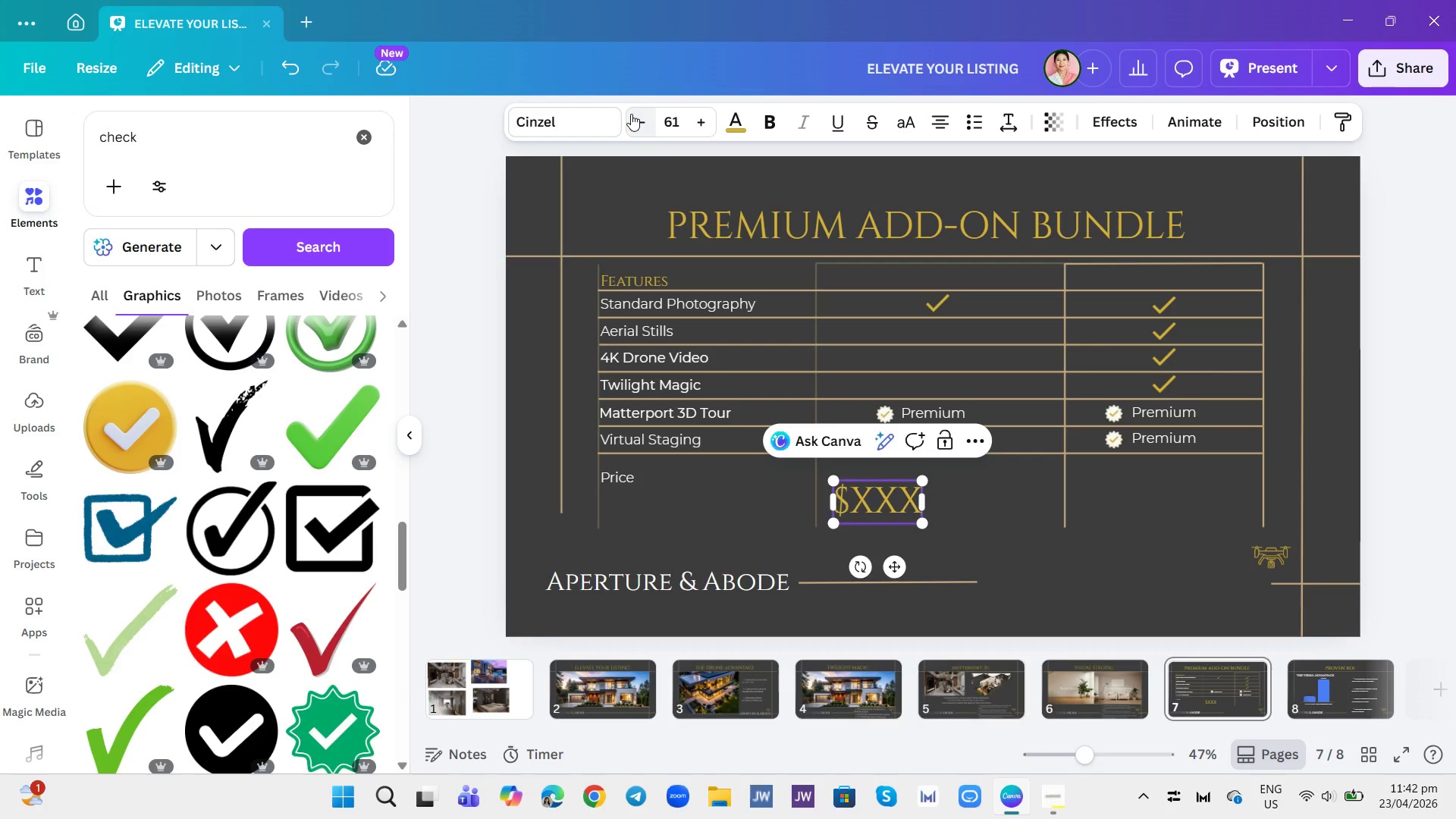 
triple_click([631, 114])
 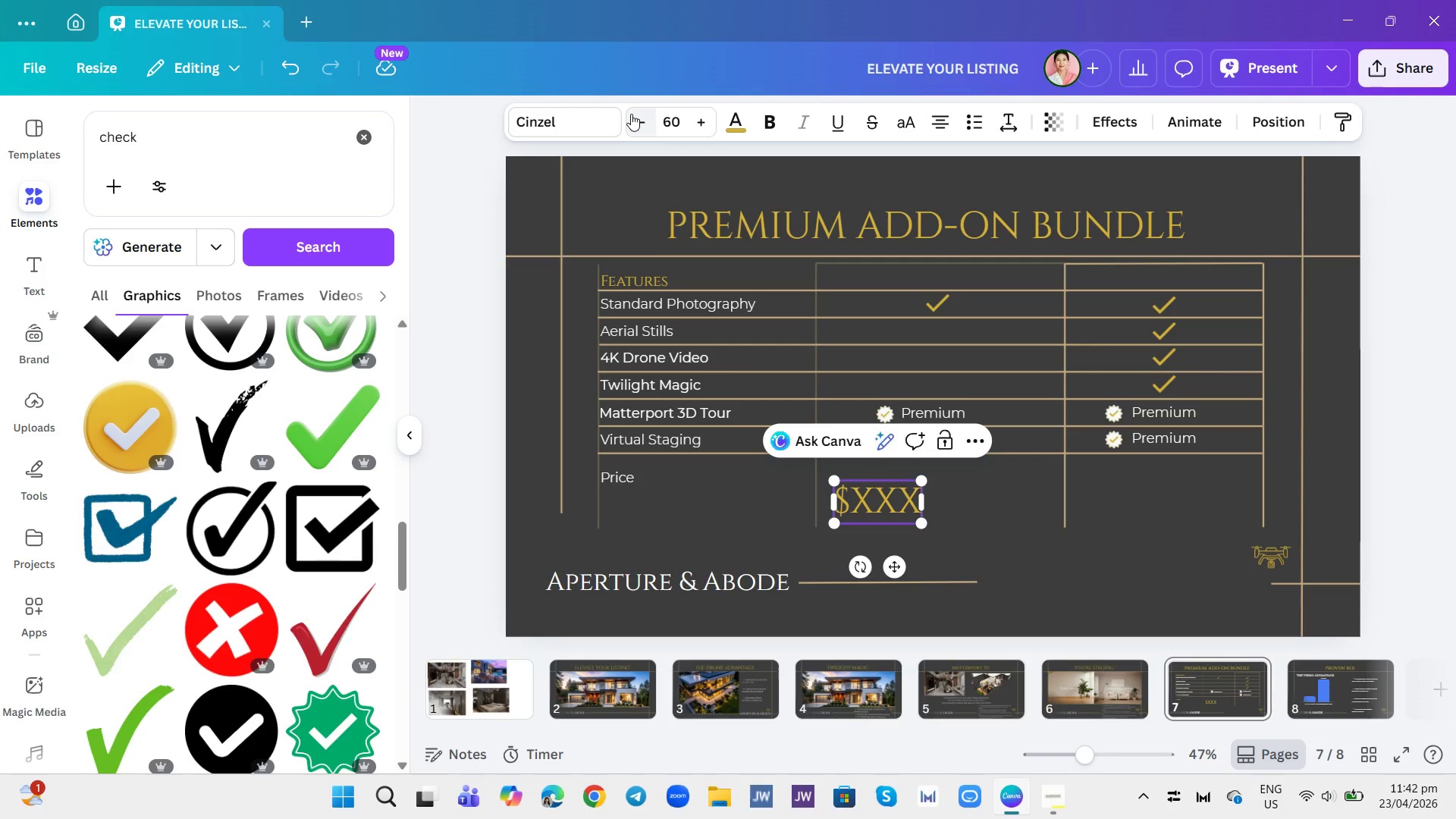 
triple_click([631, 114])
 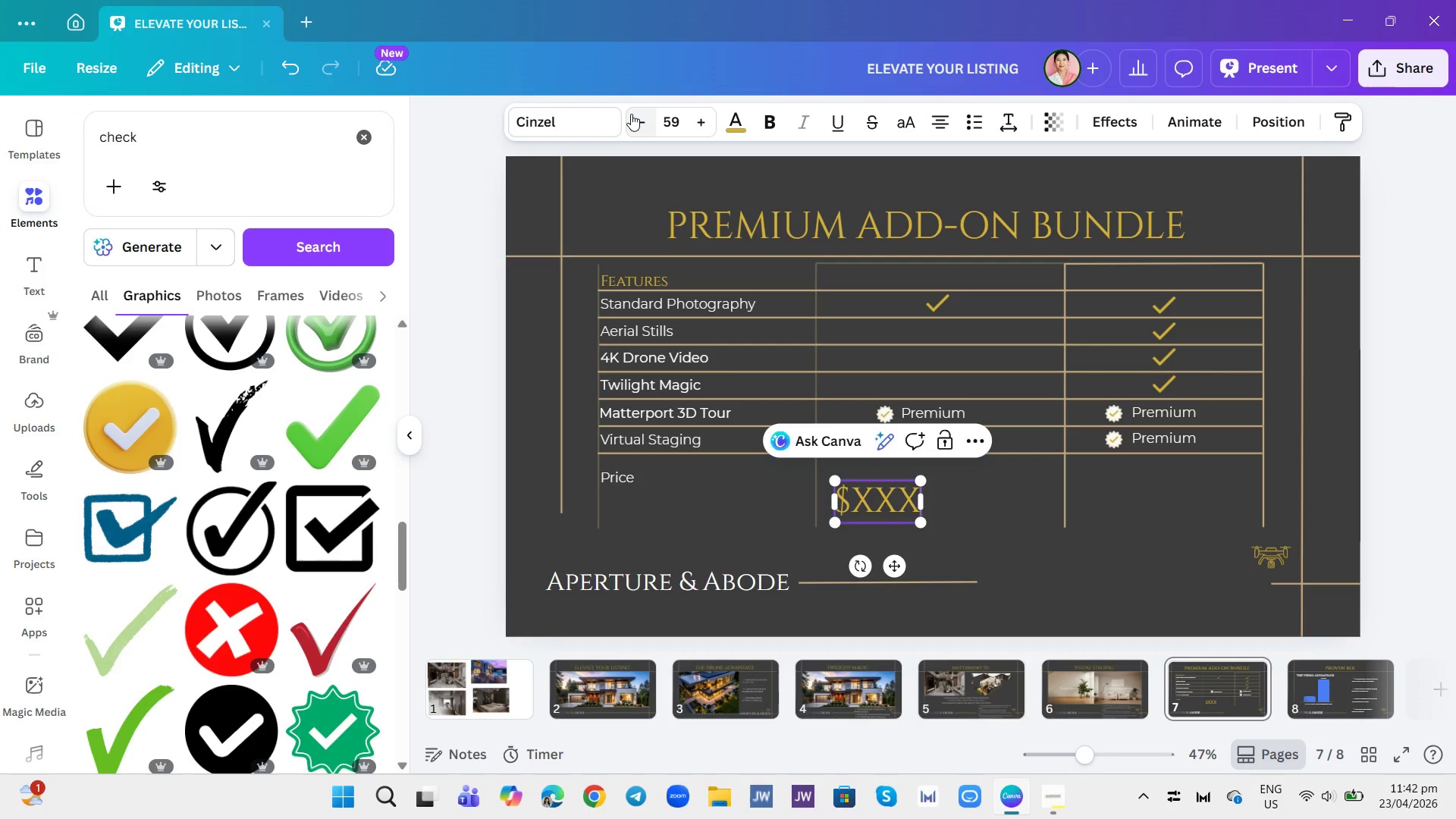 
triple_click([631, 114])
 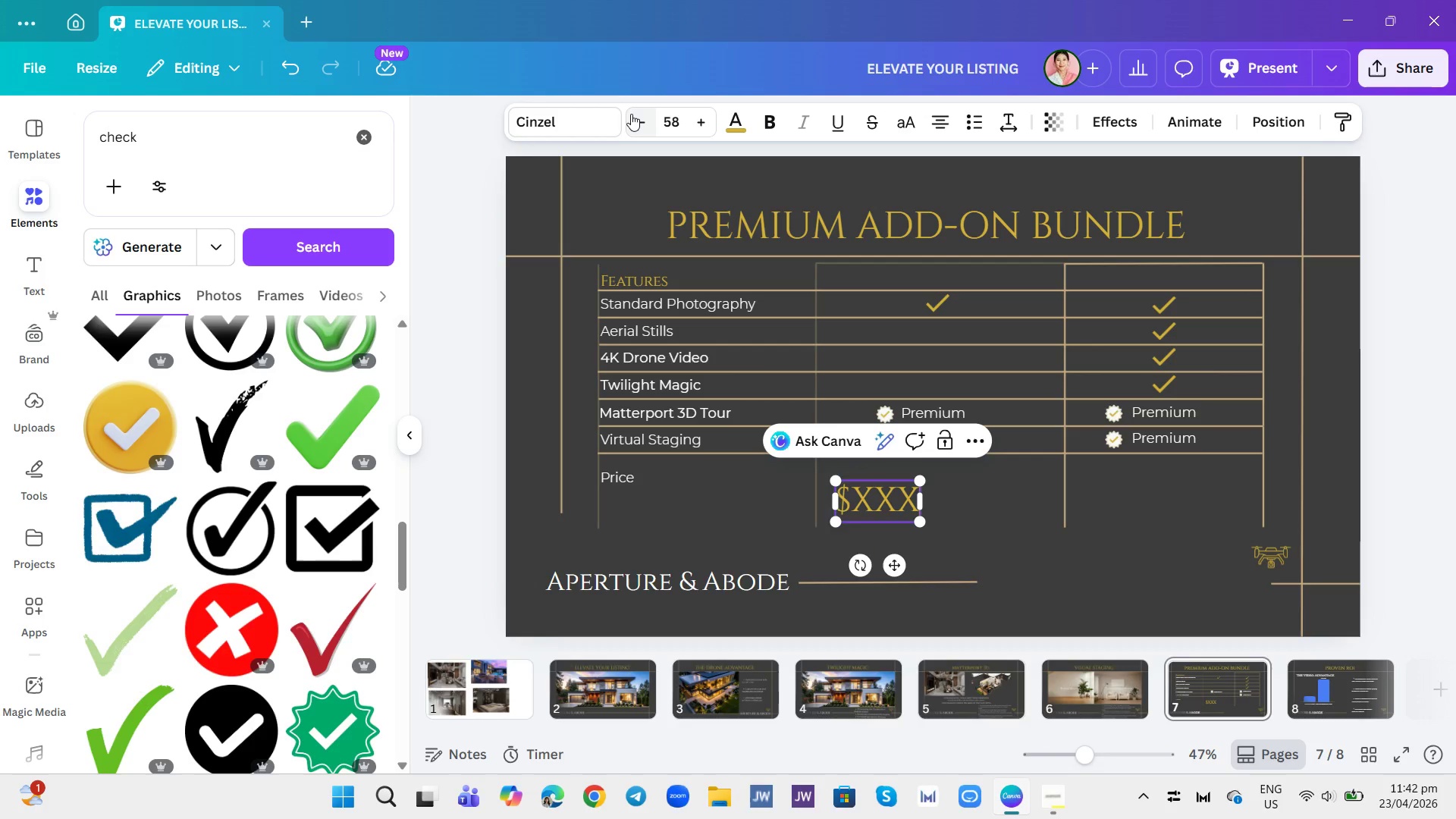 
triple_click([631, 114])
 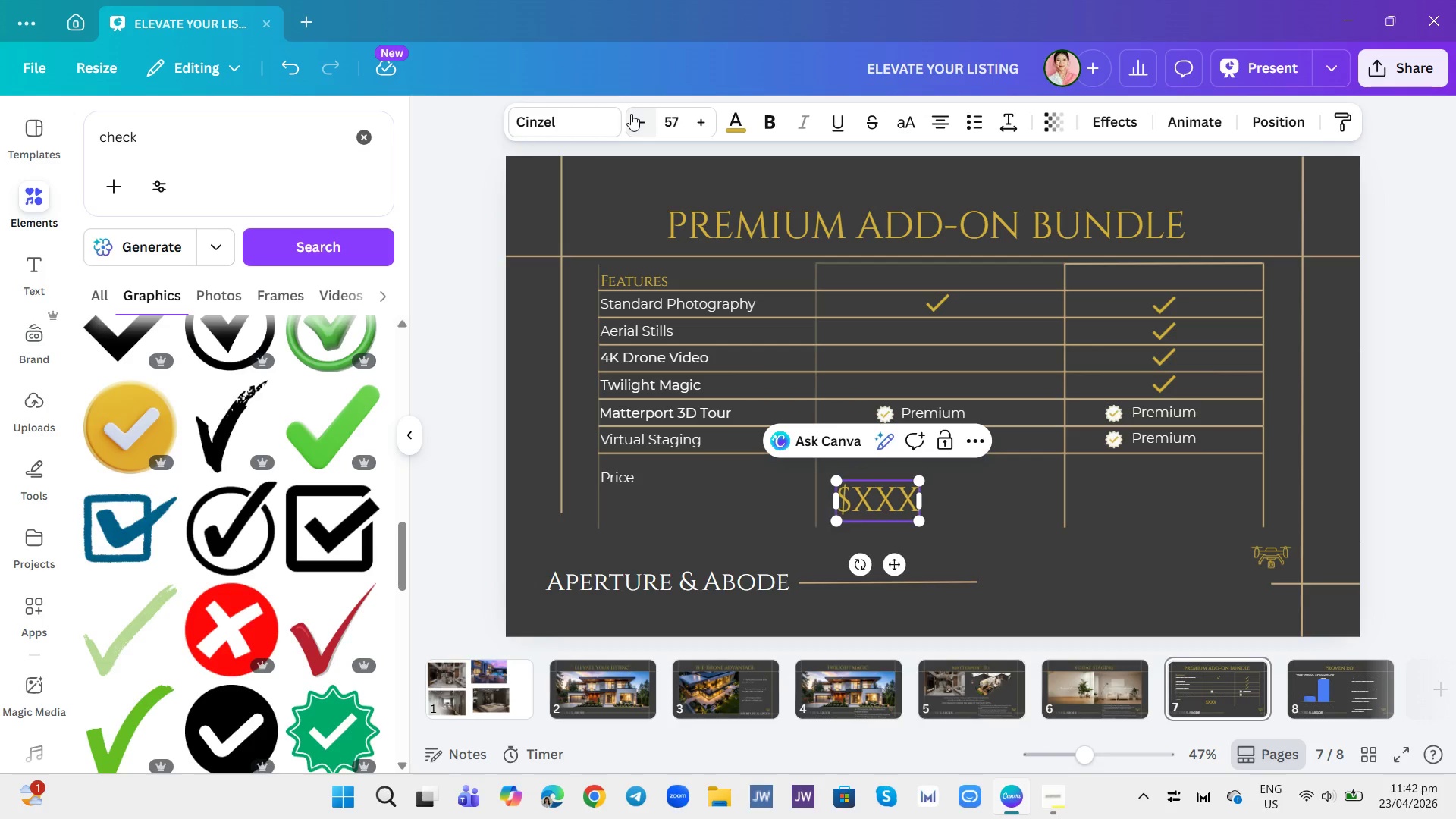 
triple_click([631, 114])
 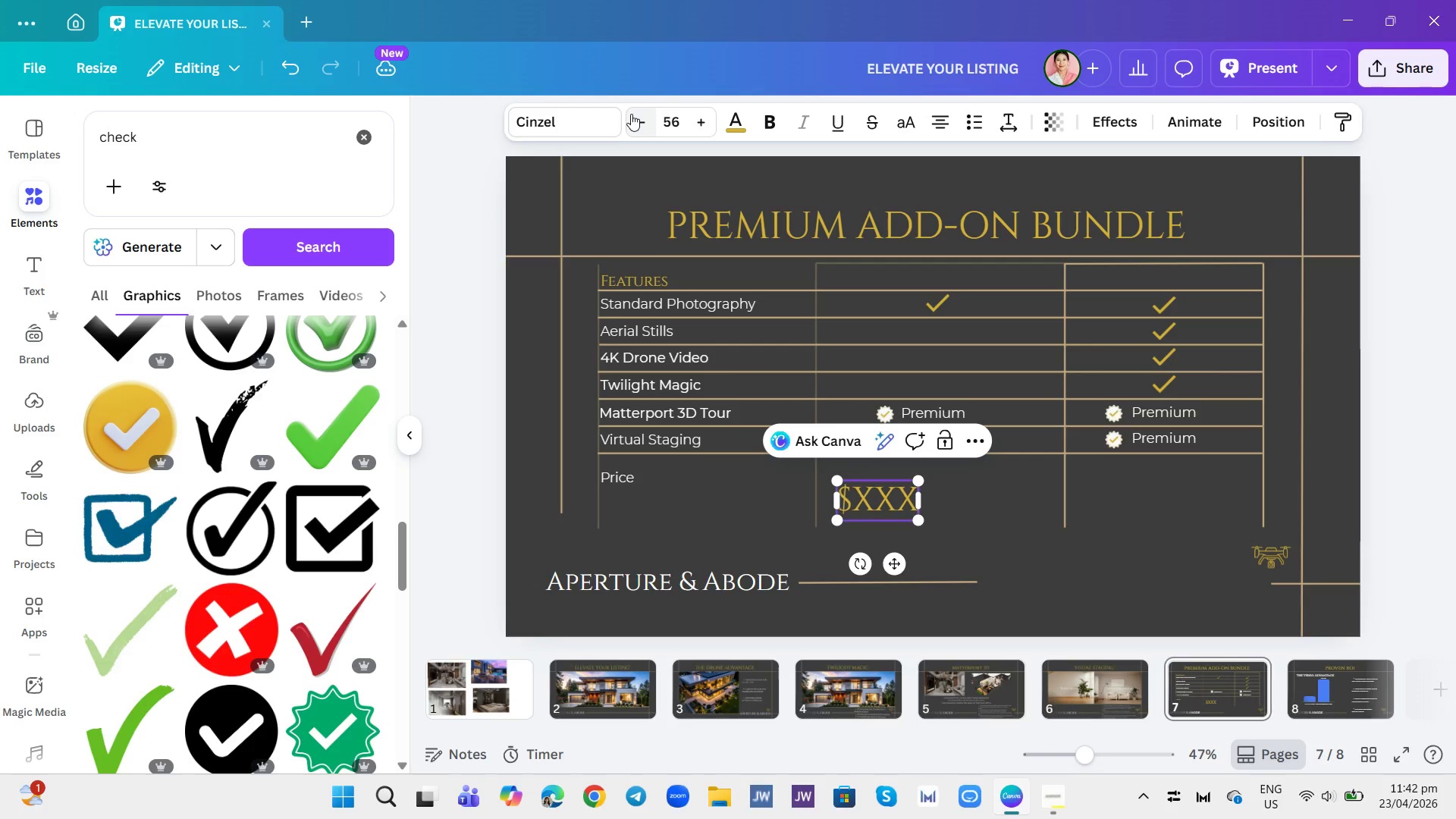 
triple_click([631, 114])
 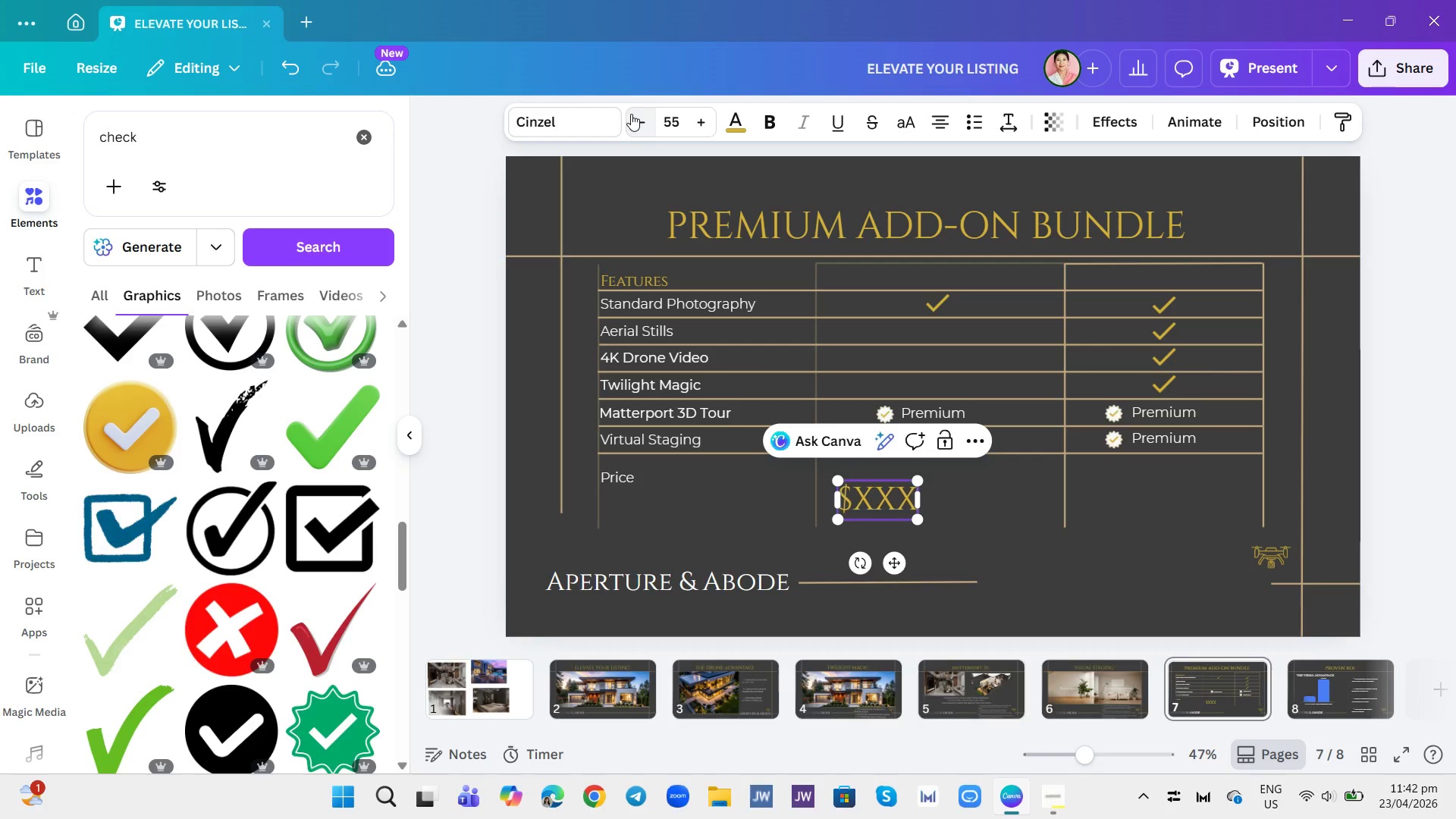 
triple_click([631, 114])
 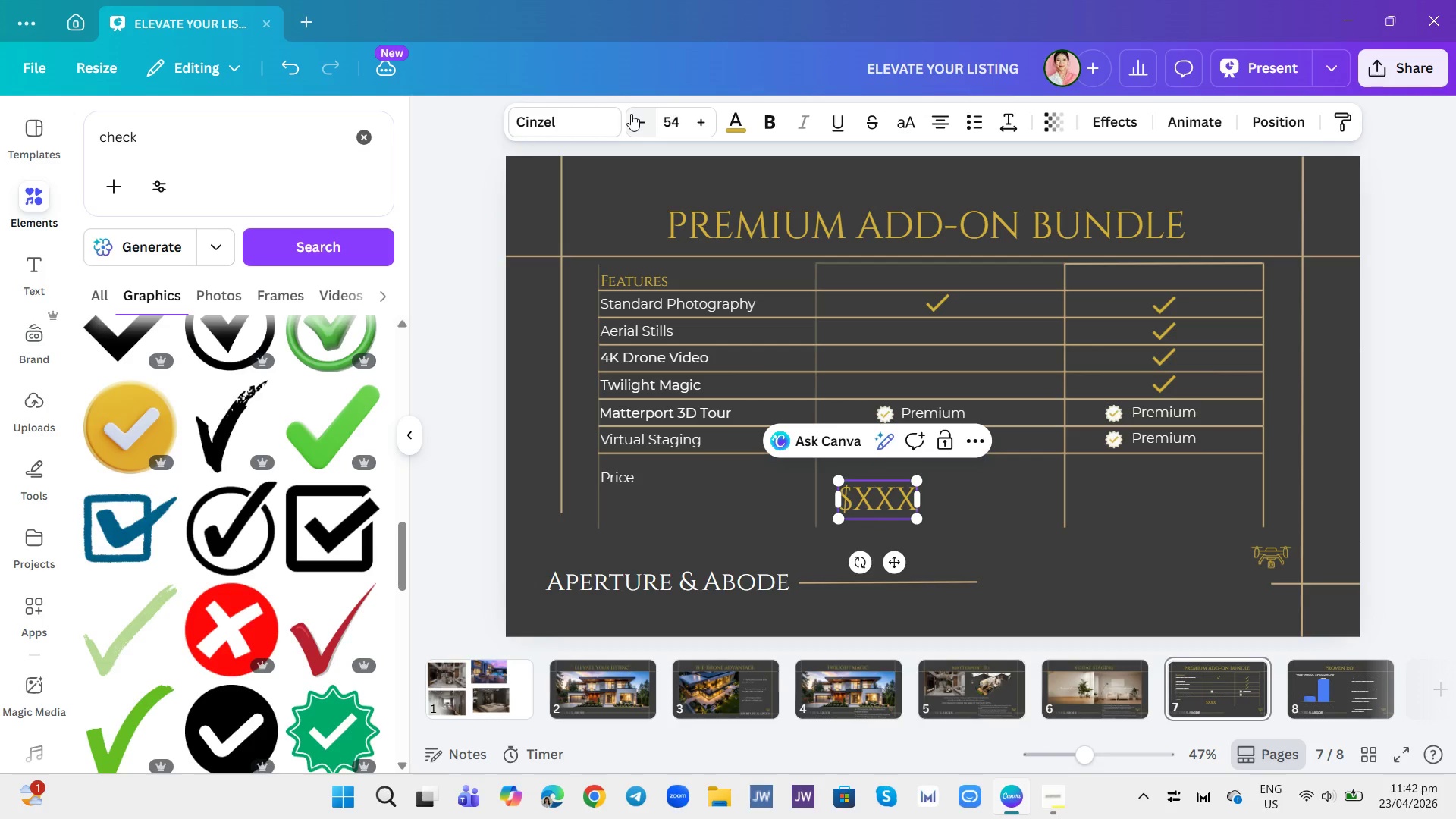 
triple_click([631, 114])
 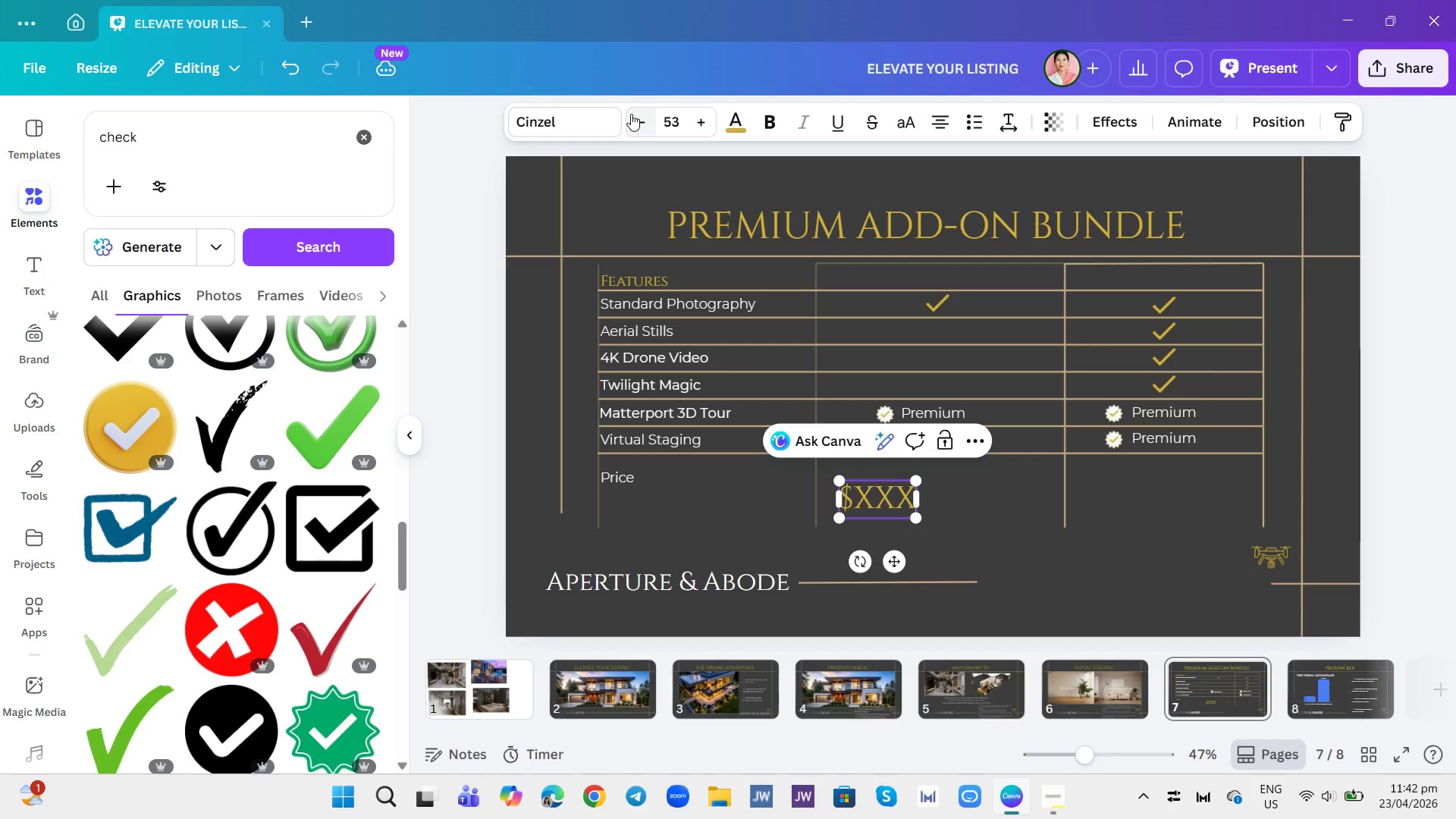 
triple_click([631, 114])
 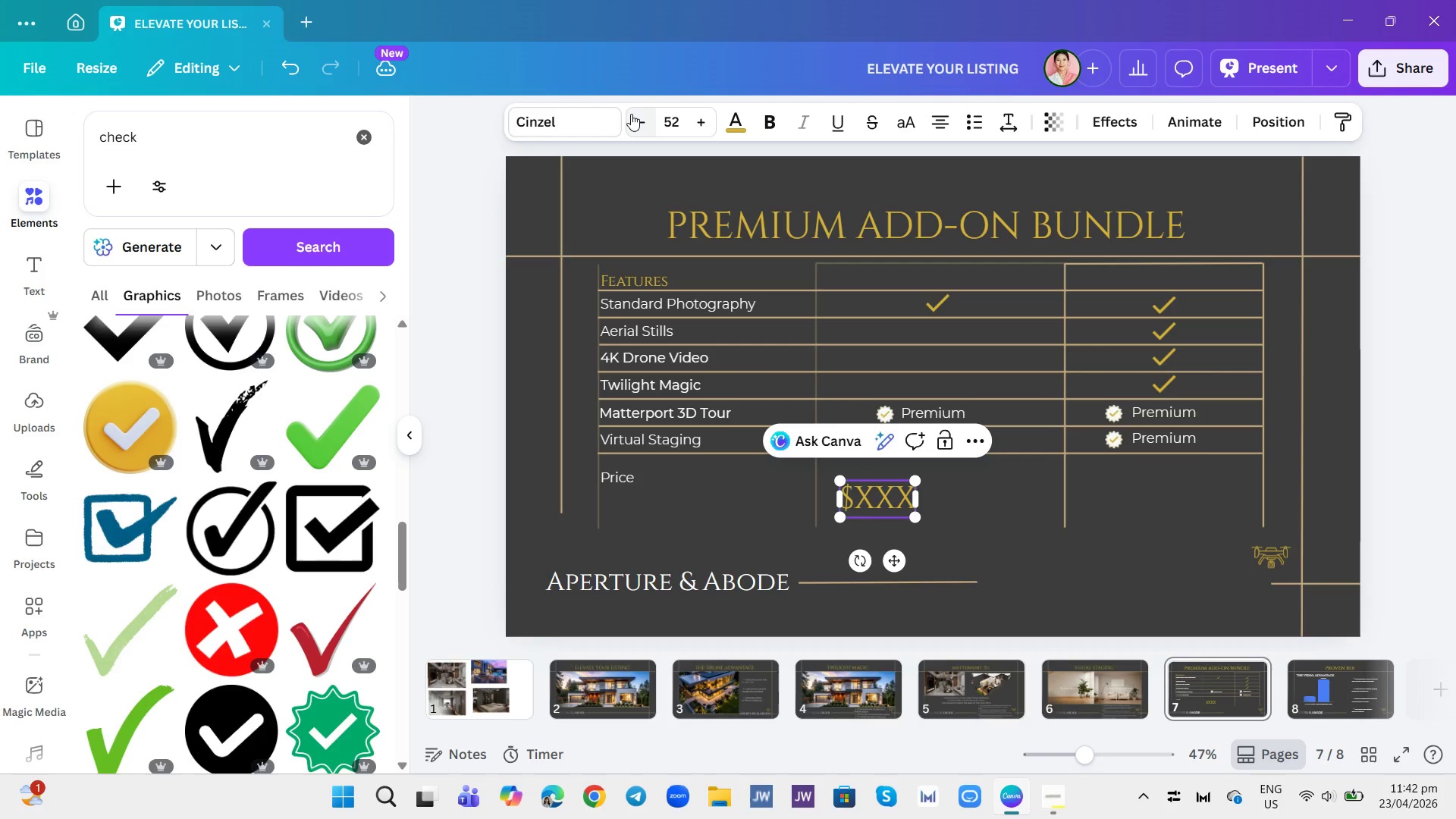 
triple_click([631, 114])
 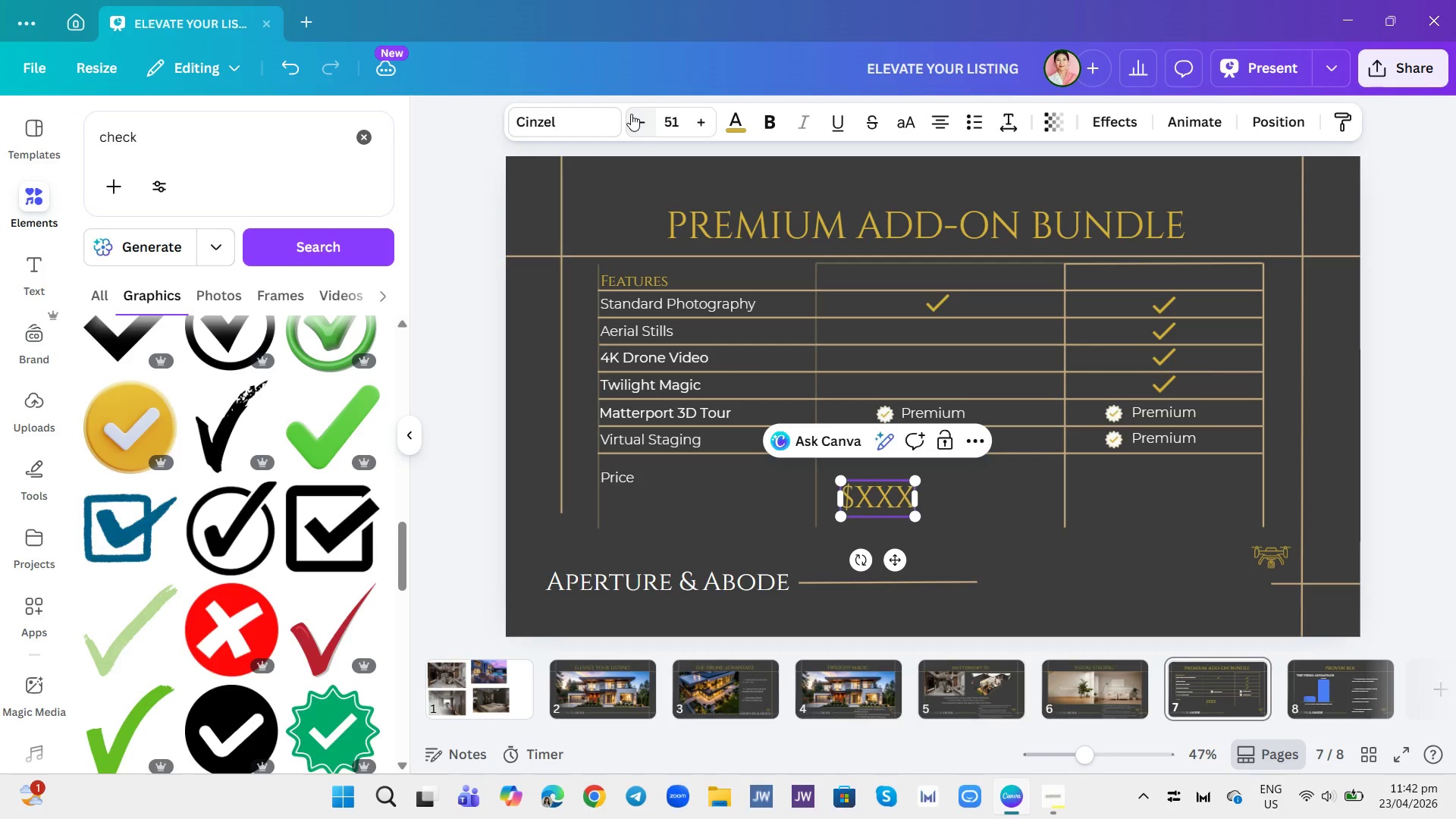 
triple_click([631, 114])
 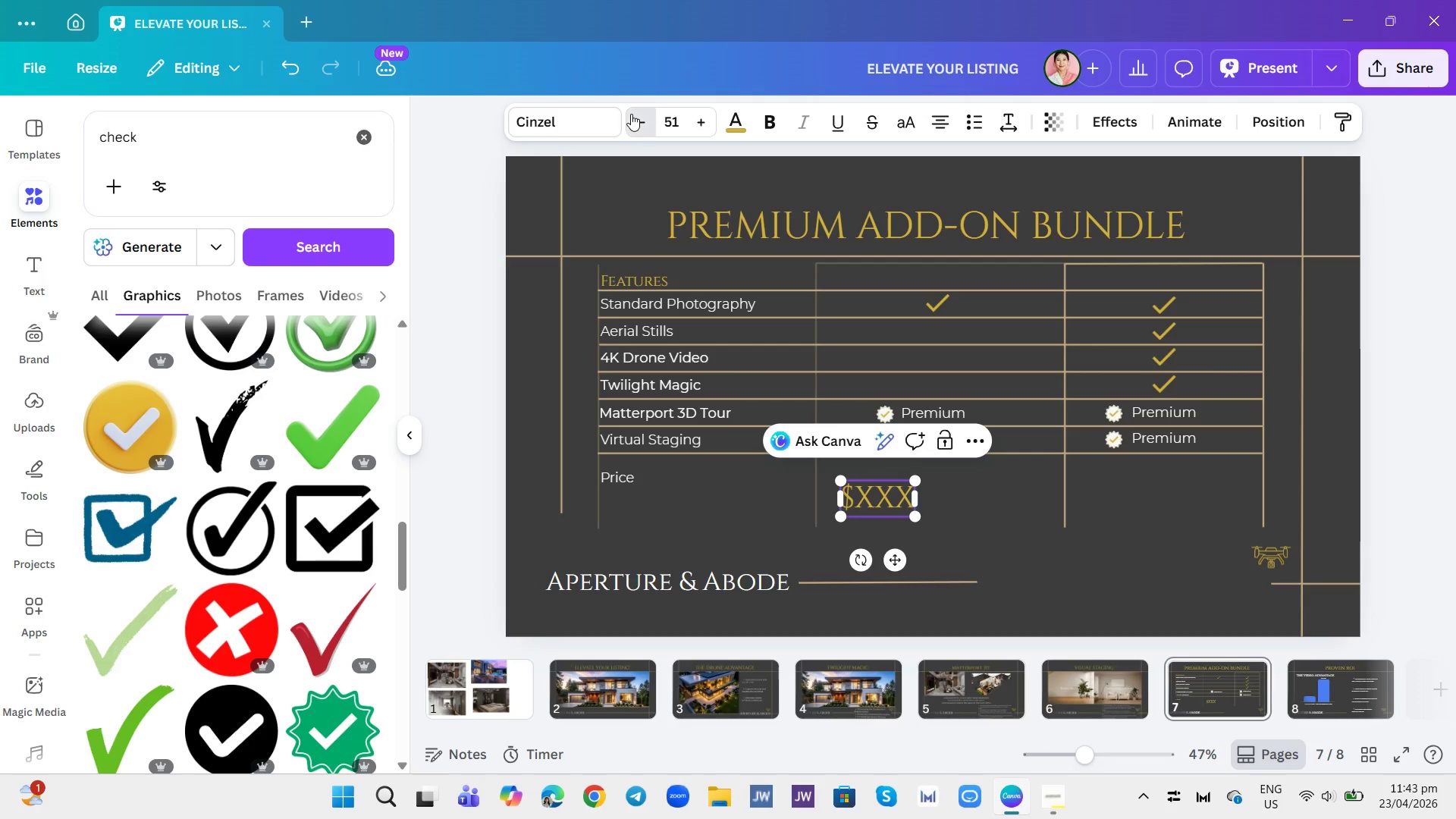 
triple_click([631, 114])
 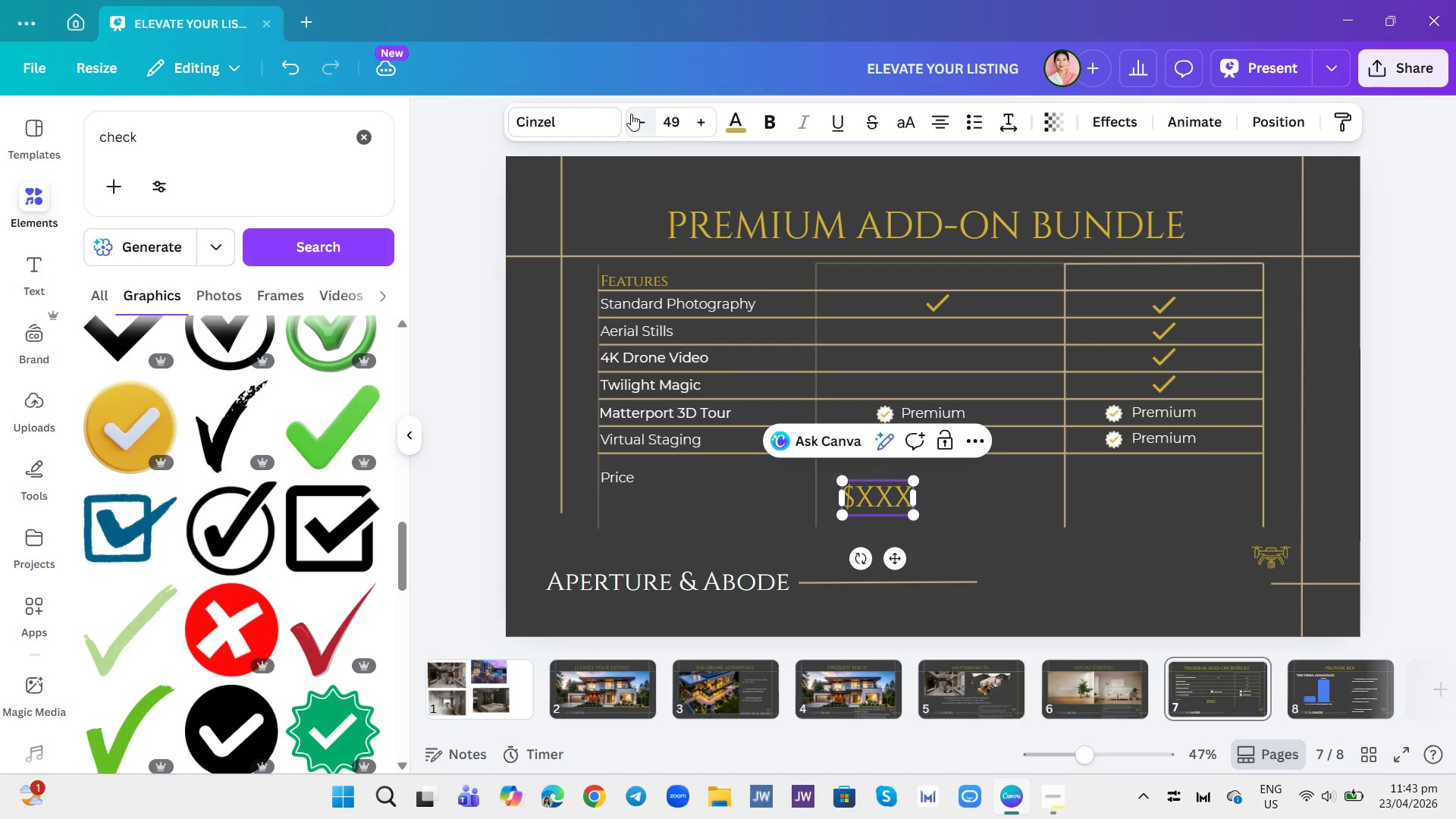 
triple_click([631, 114])
 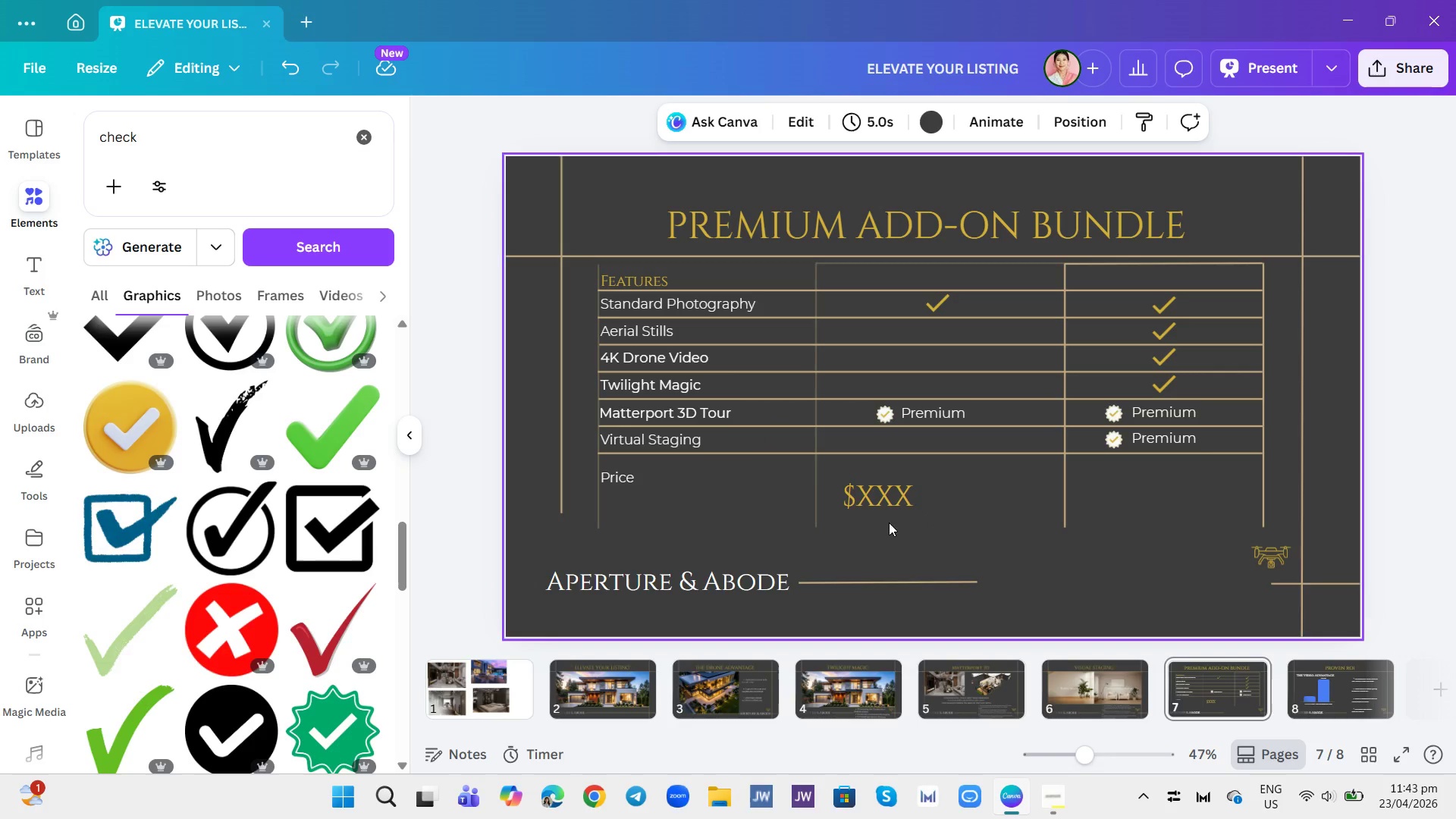 
double_click([877, 509])
 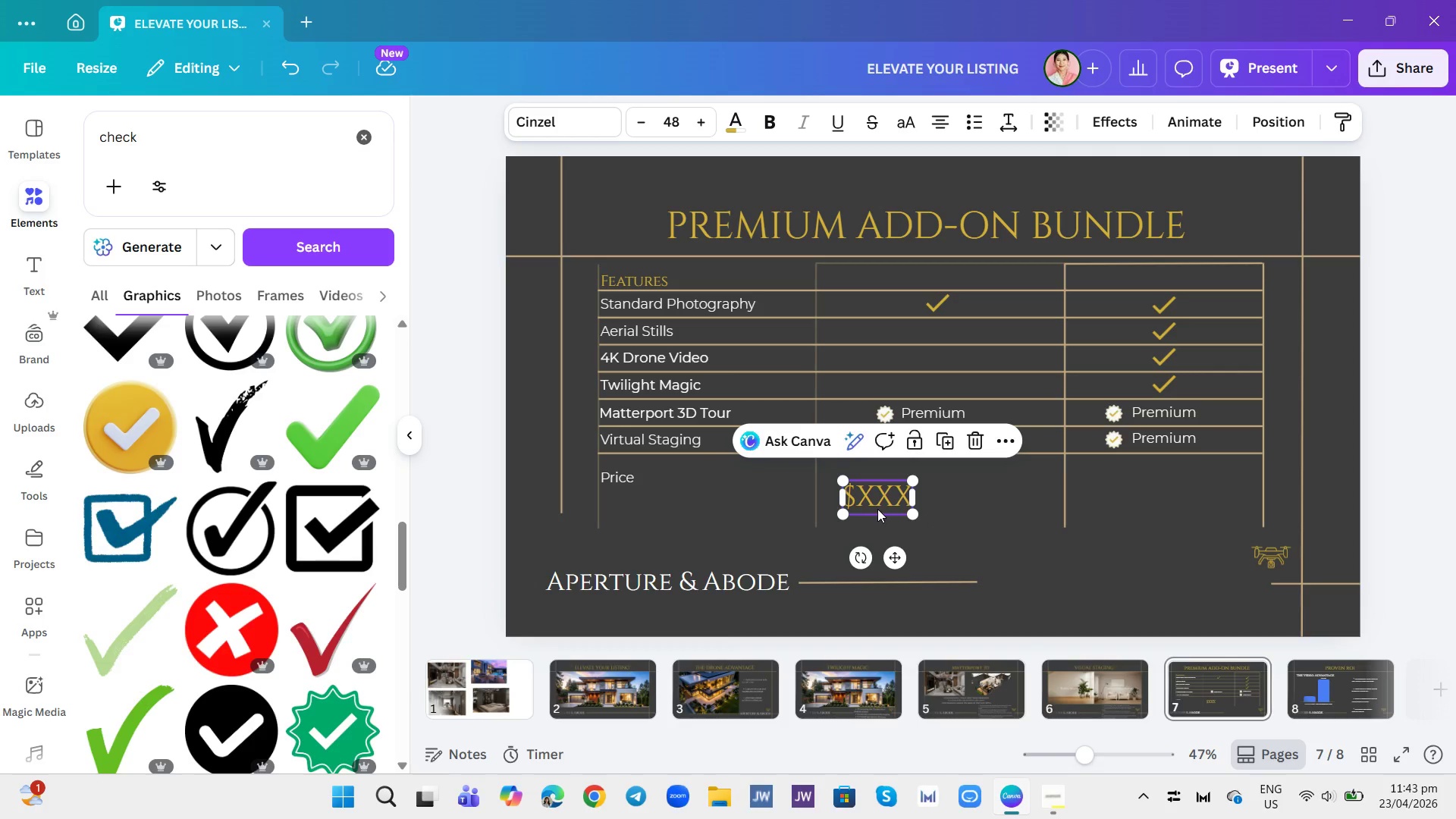 
left_click_drag(start_coordinate=[877, 509], to_coordinate=[930, 485])
 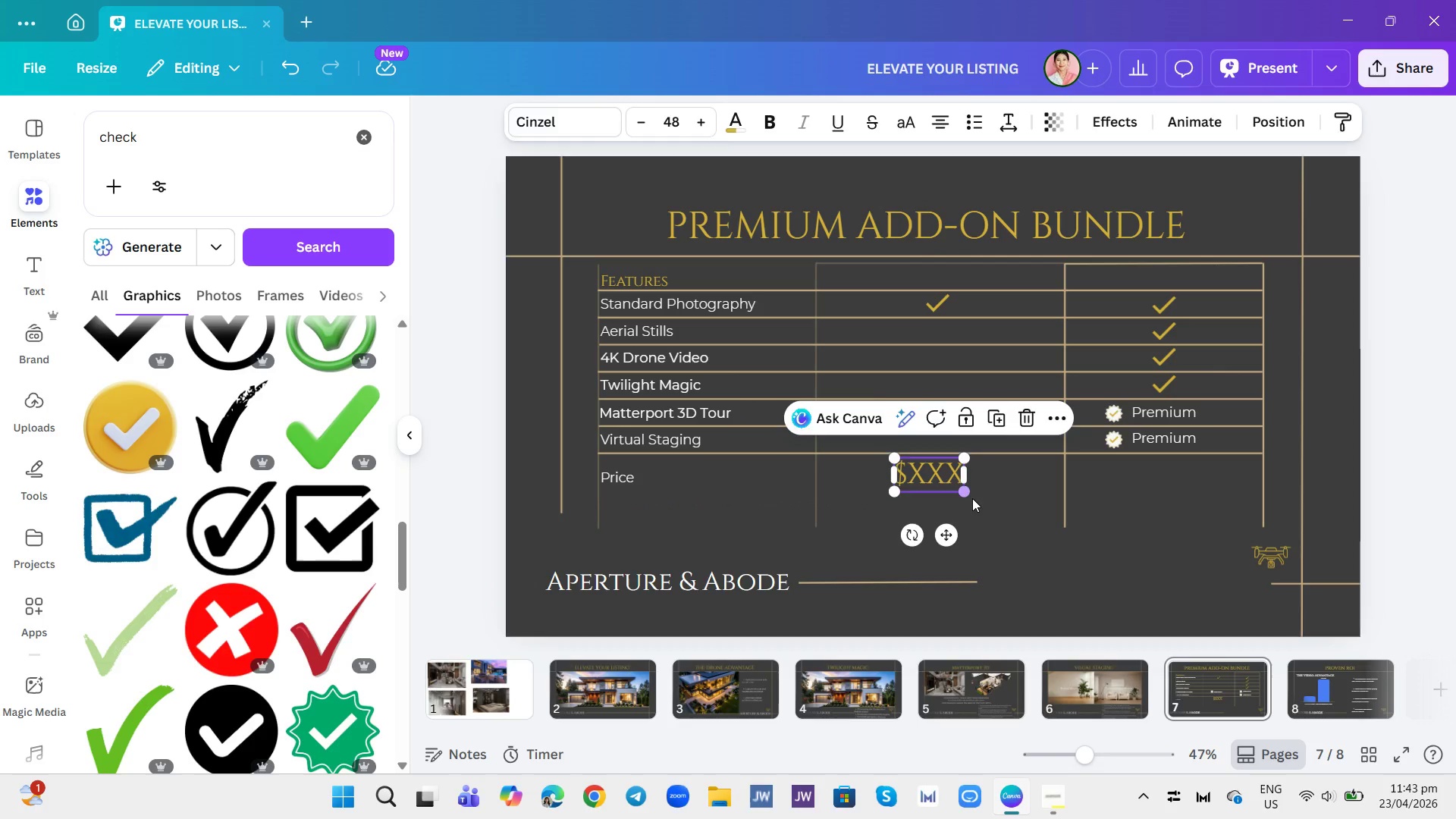 
left_click([972, 498])
 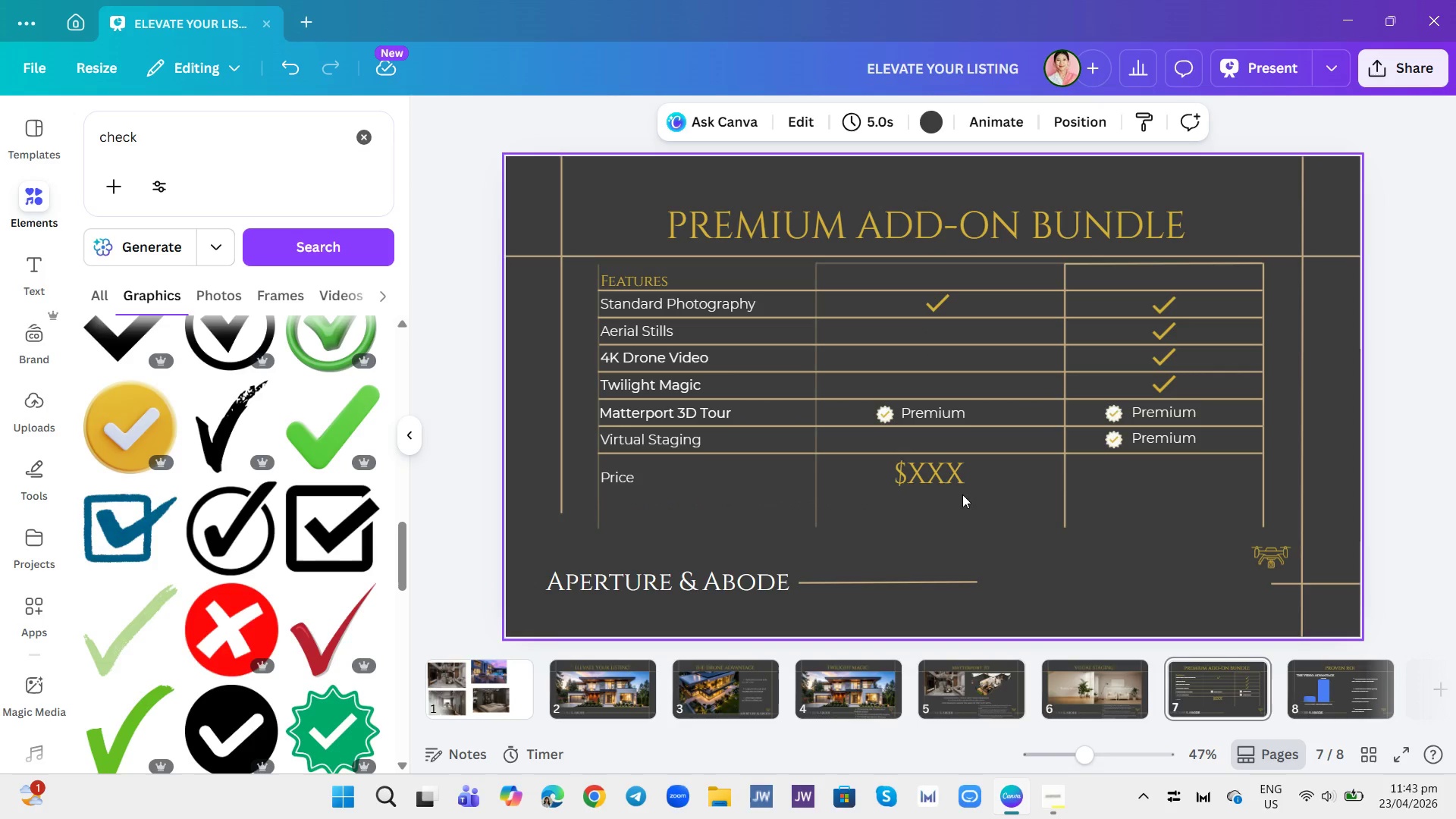 
left_click([950, 474])
 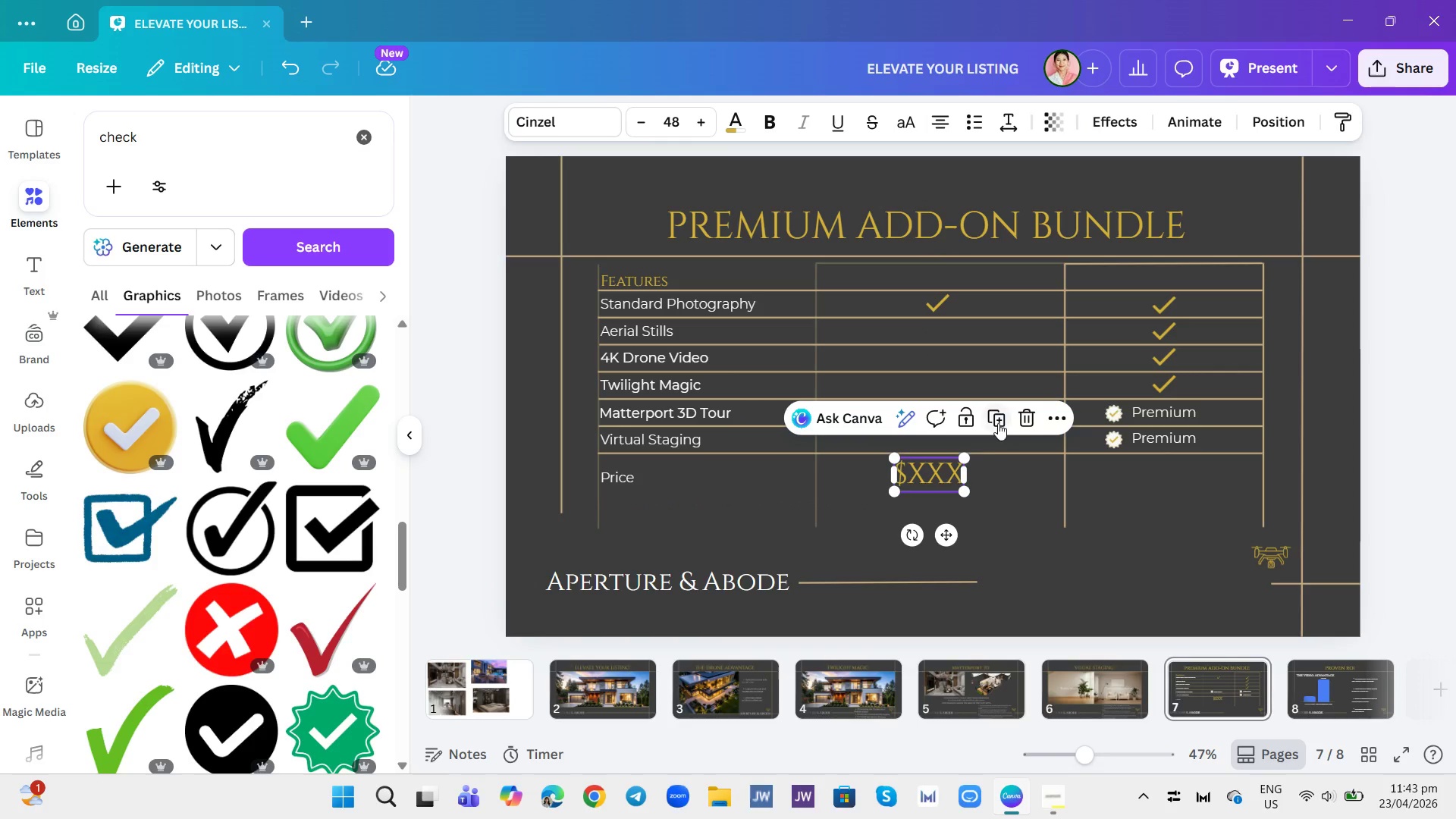 
left_click([1003, 419])
 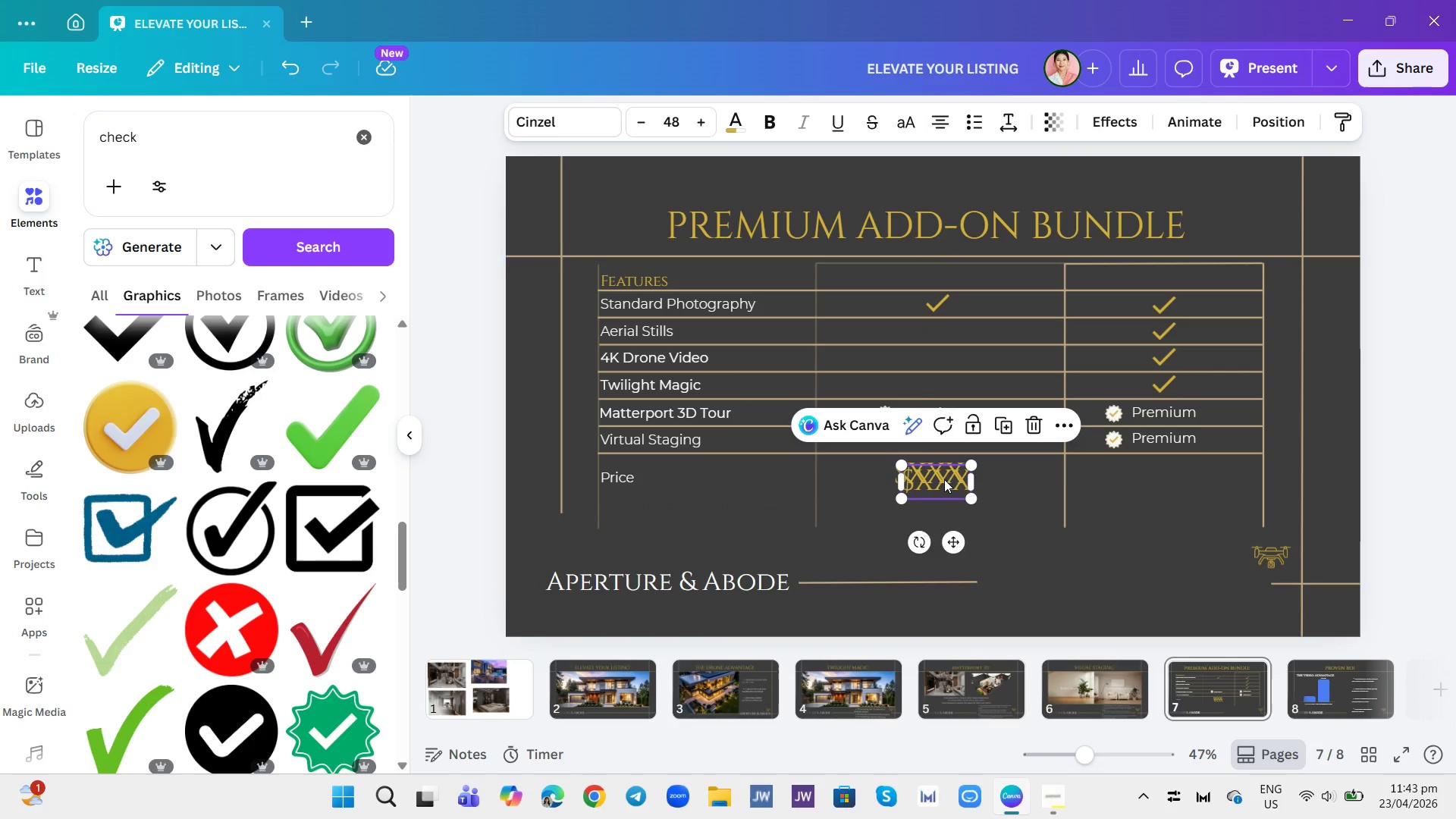 
left_click_drag(start_coordinate=[944, 479], to_coordinate=[1170, 472])
 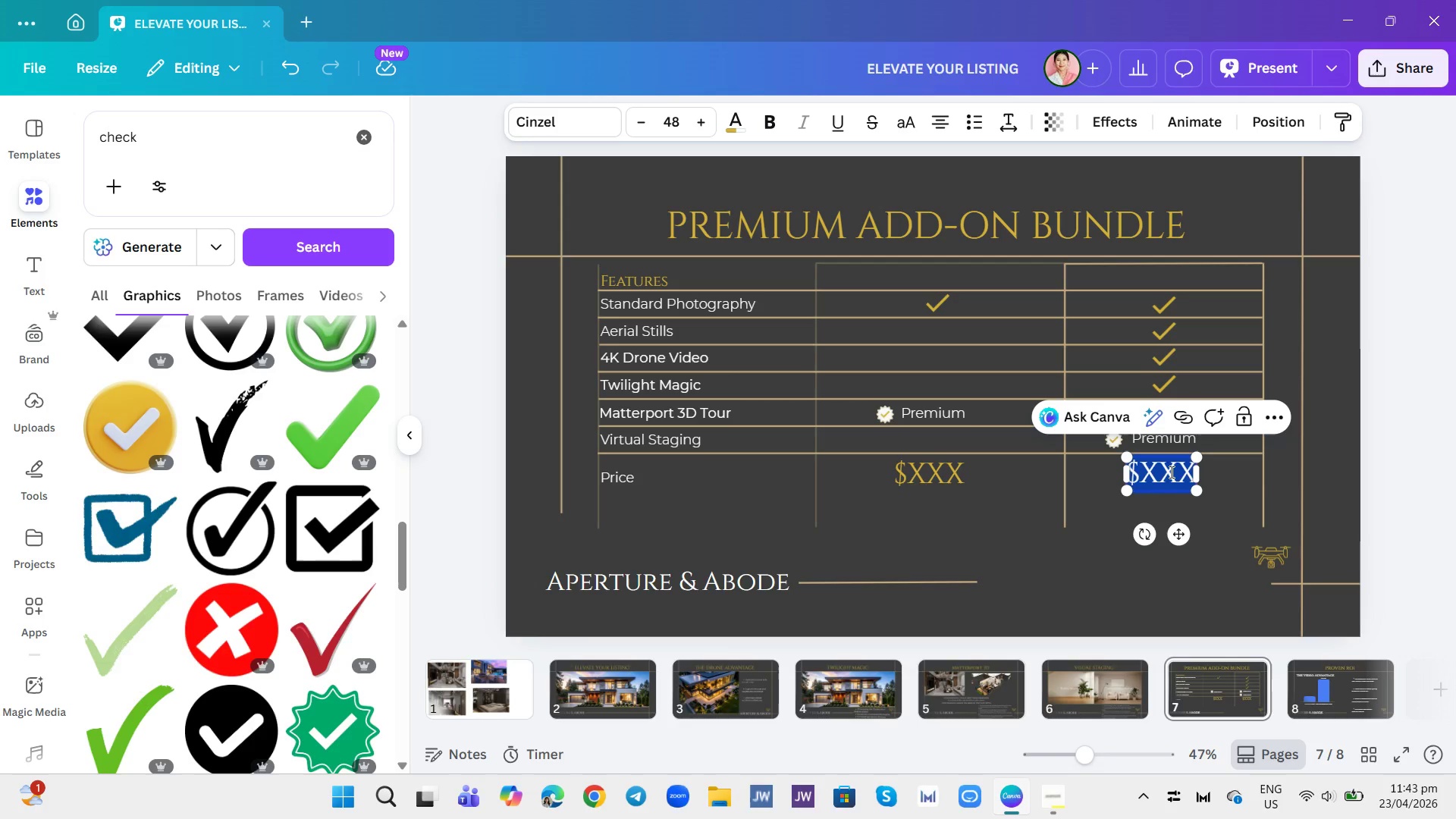 
double_click([1170, 472])
 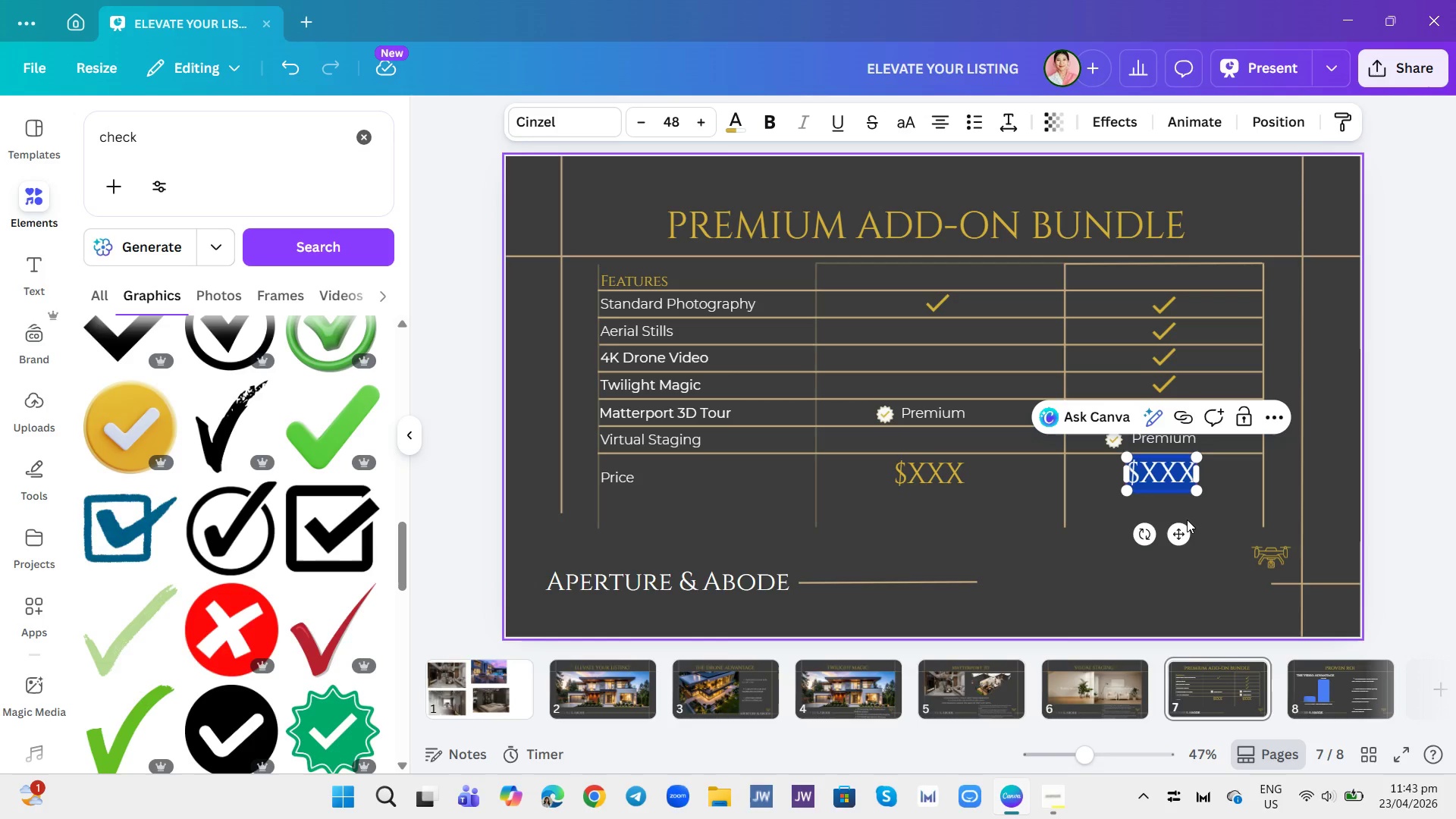 
key(Backspace)
type($T)
key(Backspace)
type(YYY)
 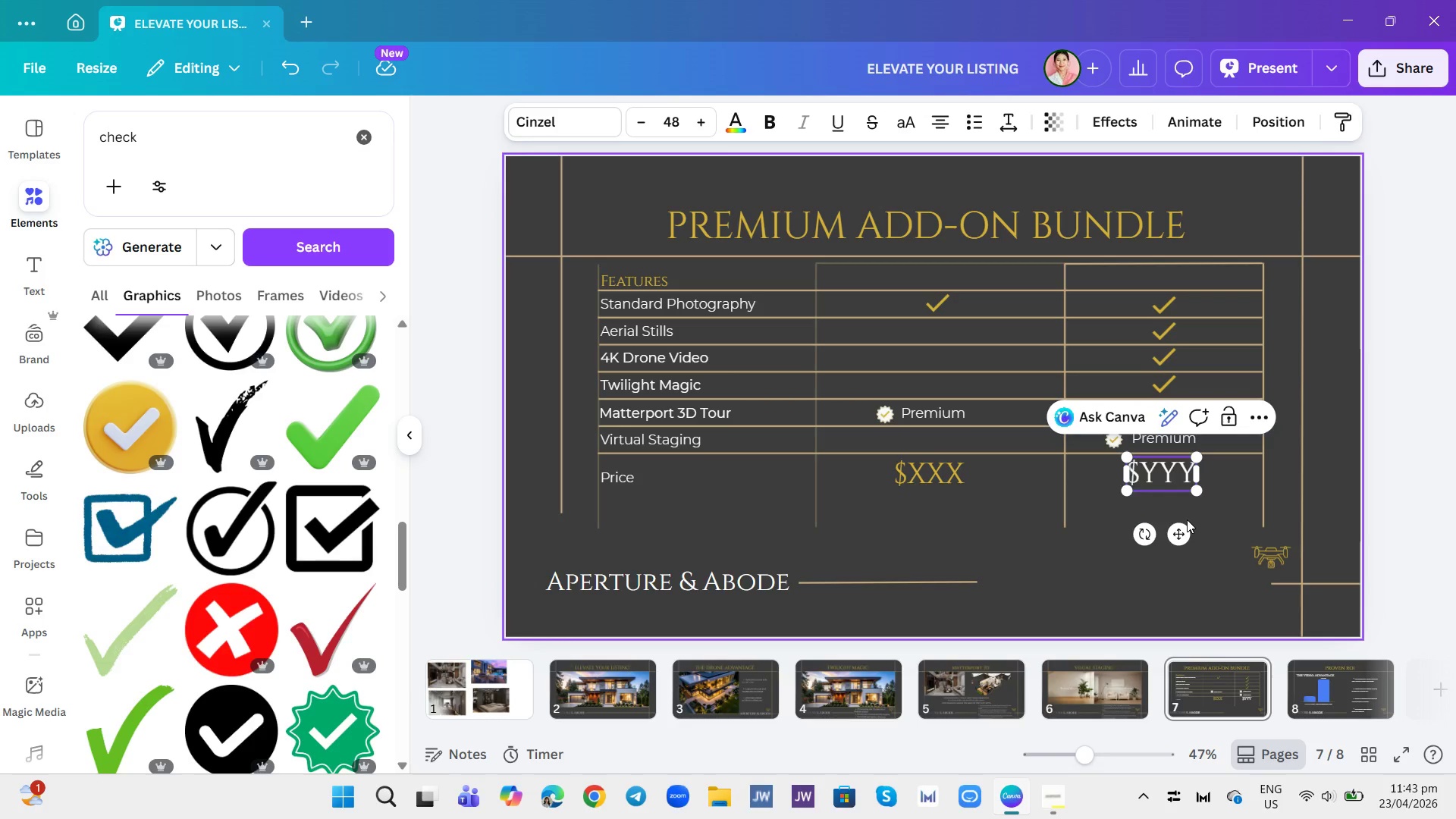 
double_click([1166, 494])
 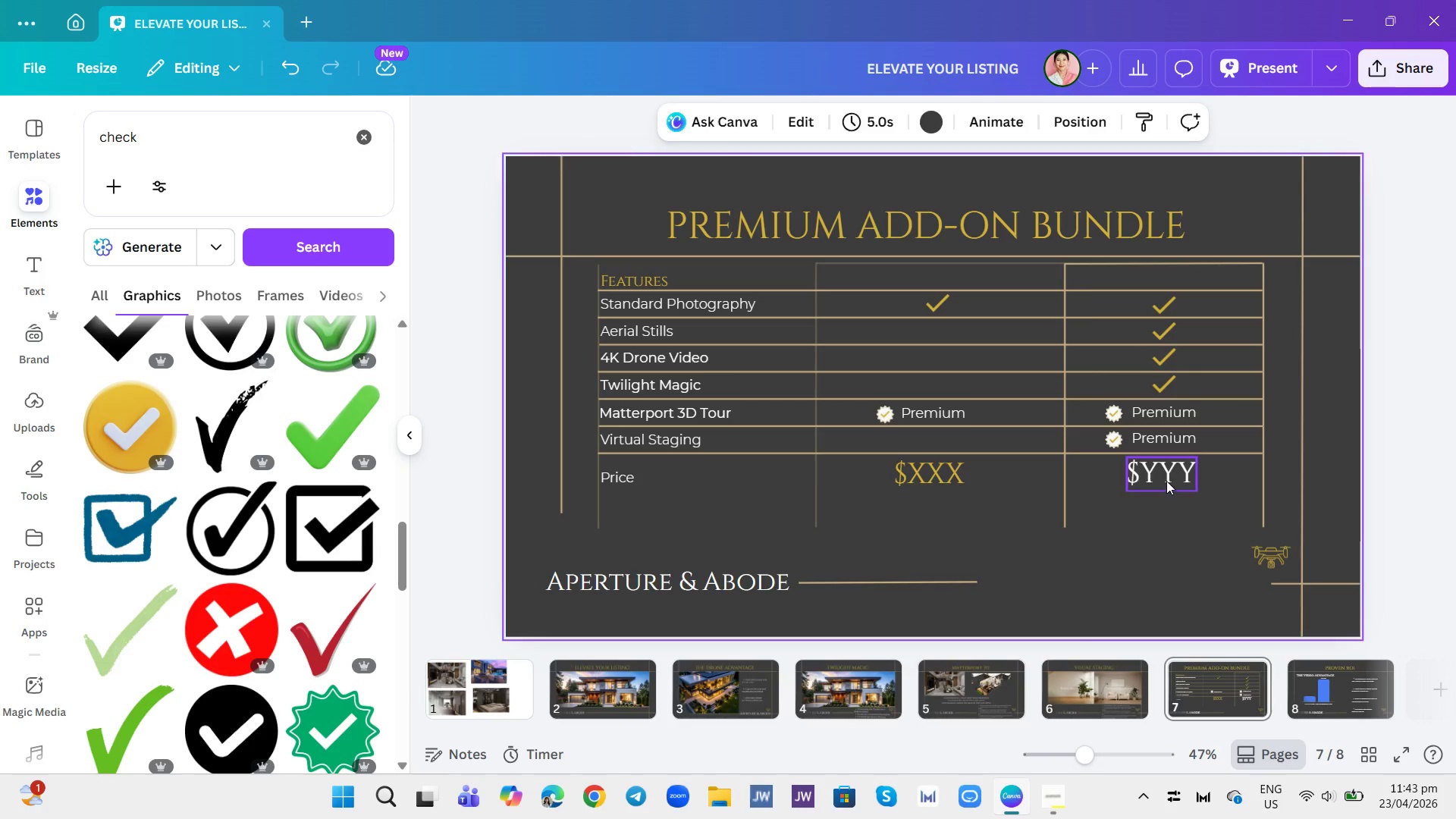 
triple_click([1166, 478])
 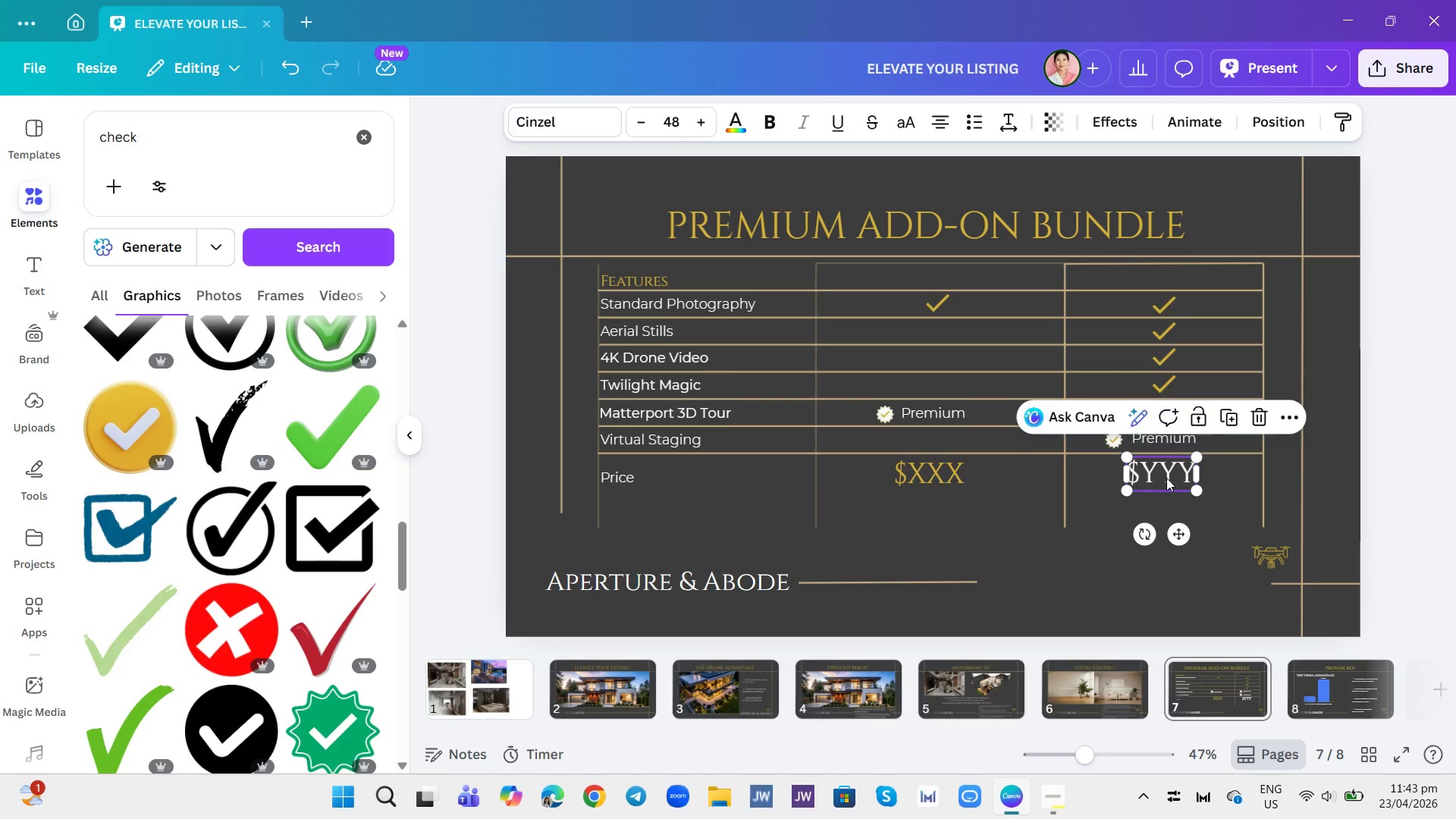 
triple_click([1166, 478])
 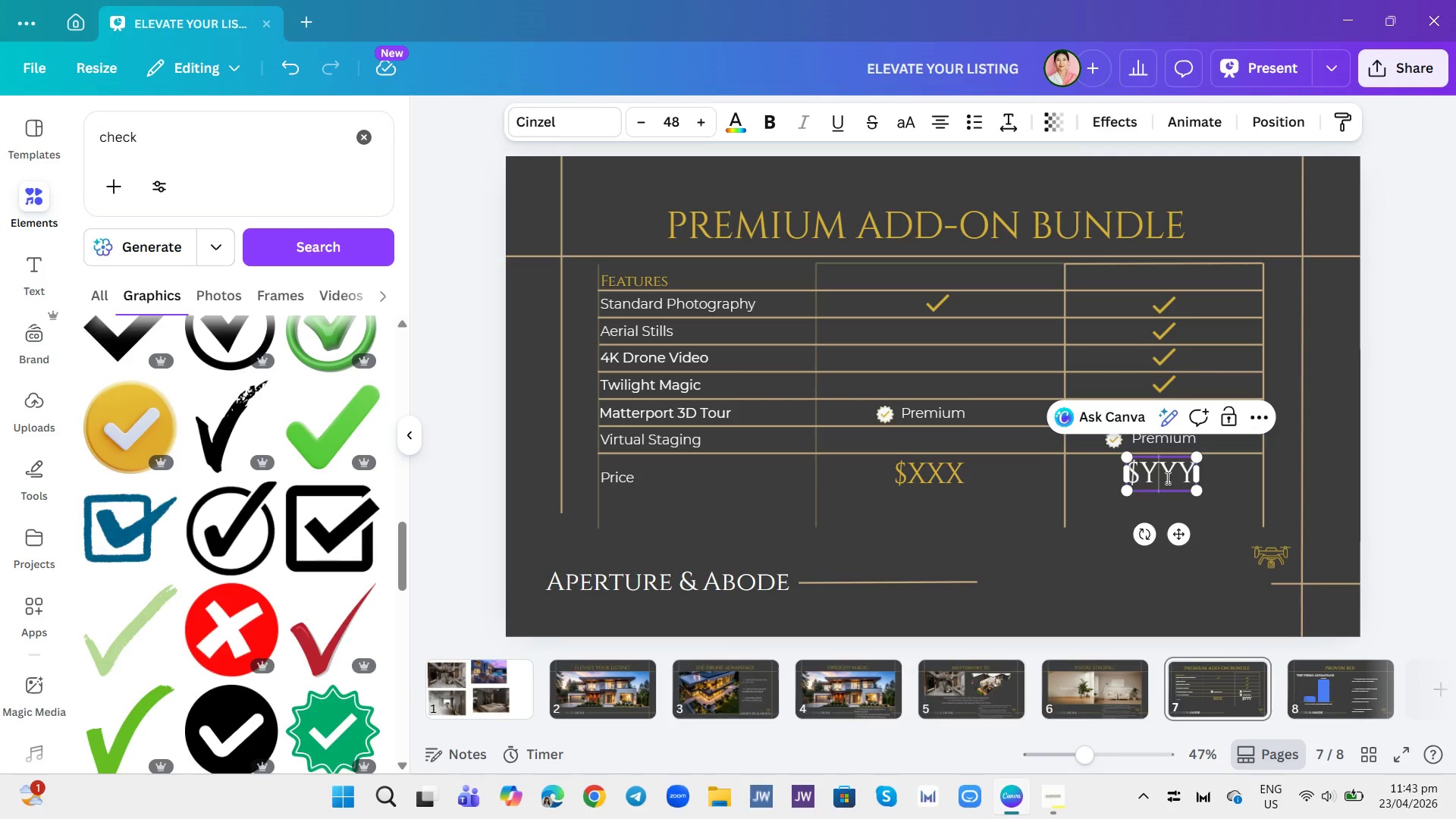 
triple_click([1166, 478])
 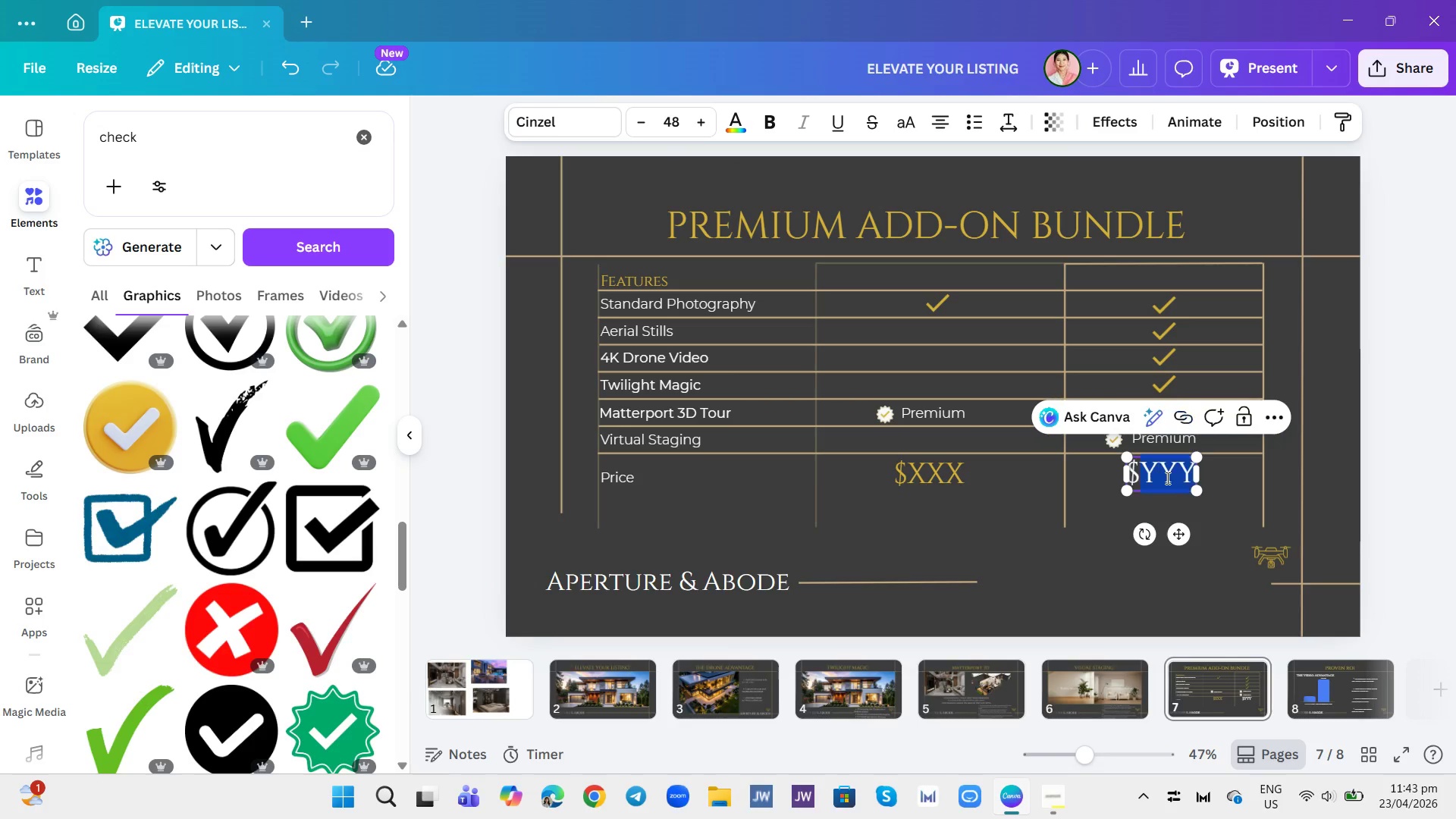 
triple_click([1166, 478])
 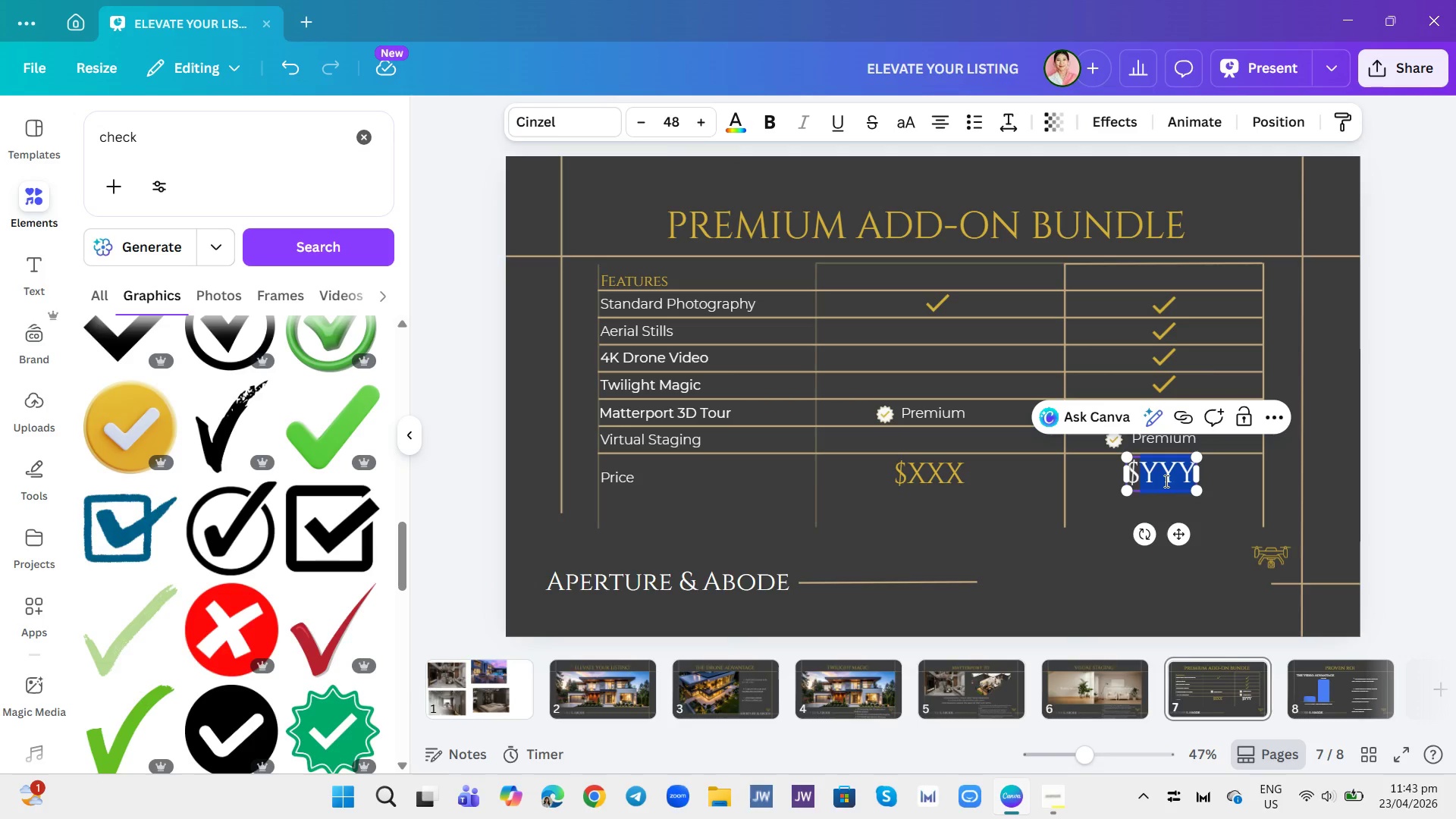 
double_click([1165, 481])
 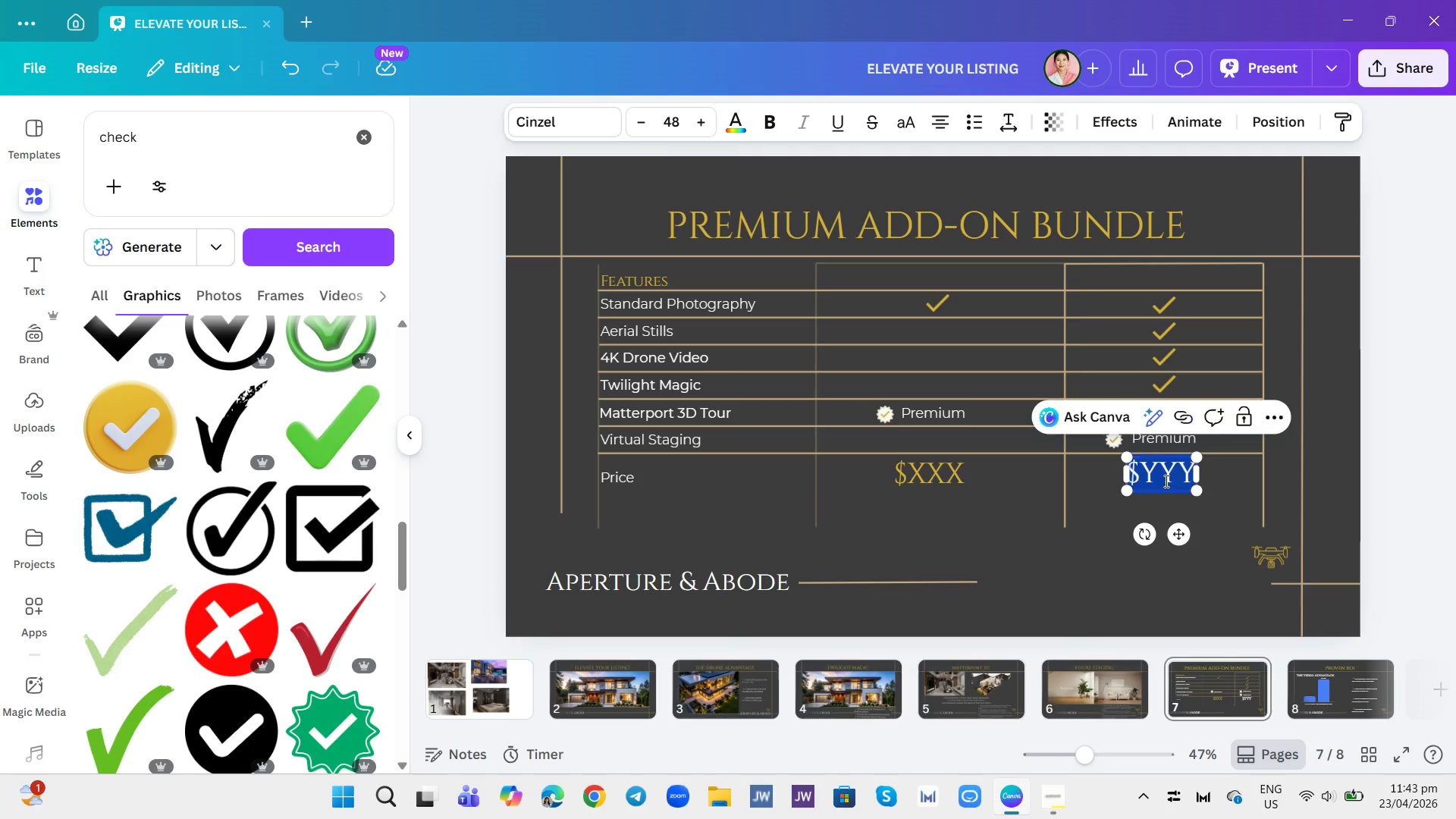 
triple_click([1165, 481])
 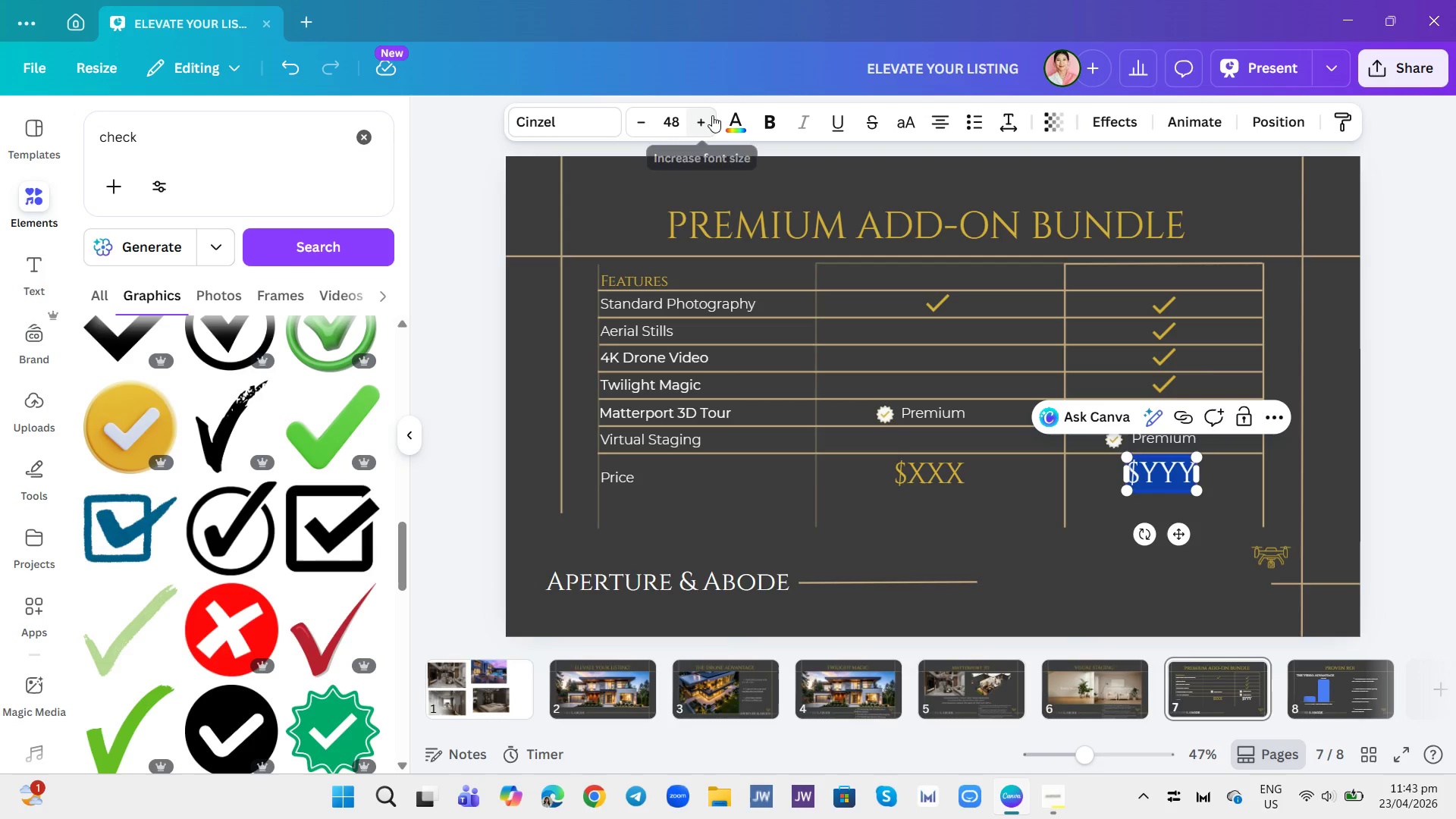 
left_click([723, 115])
 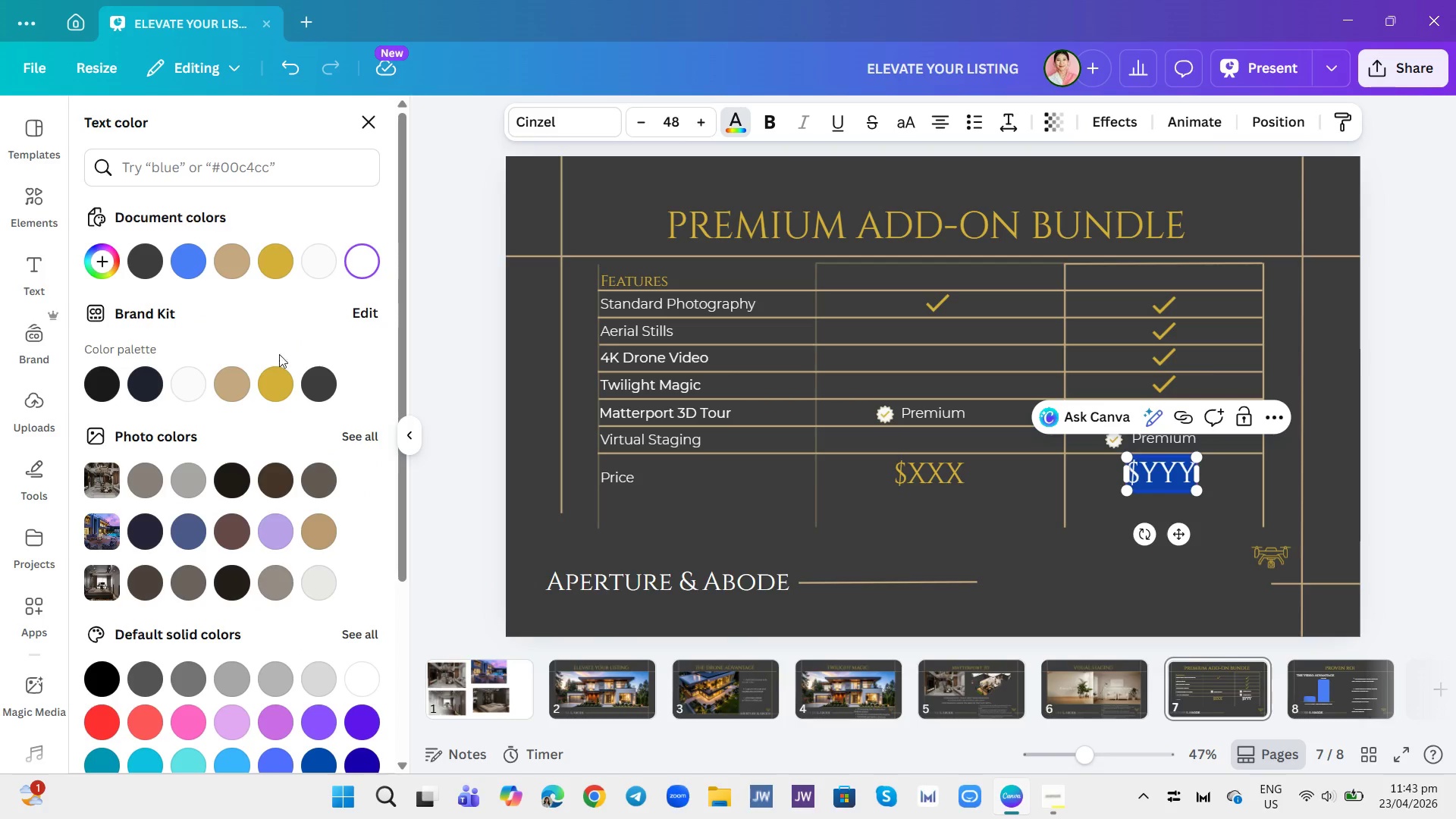 
left_click([283, 372])
 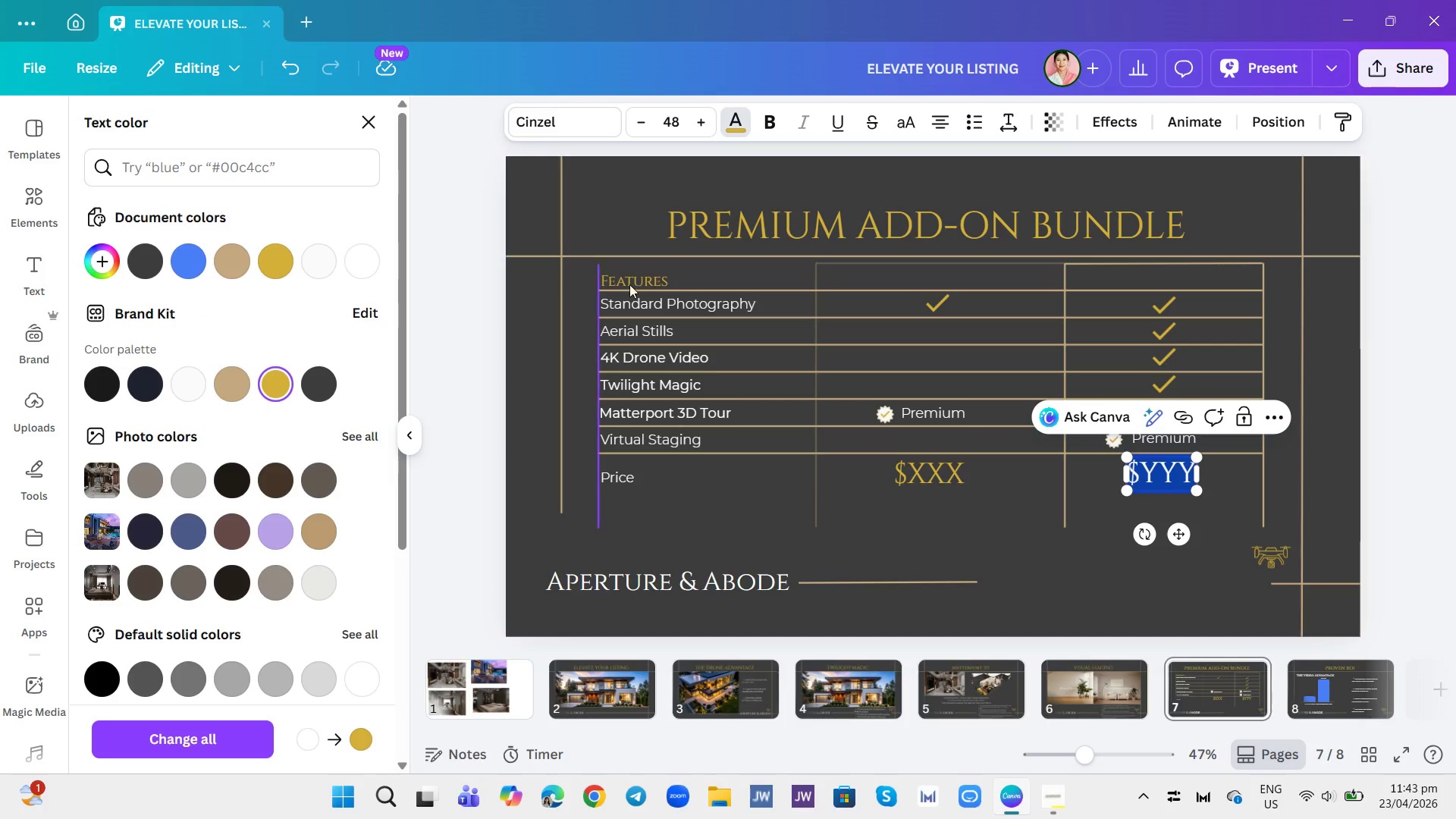 
left_click([1266, 508])
 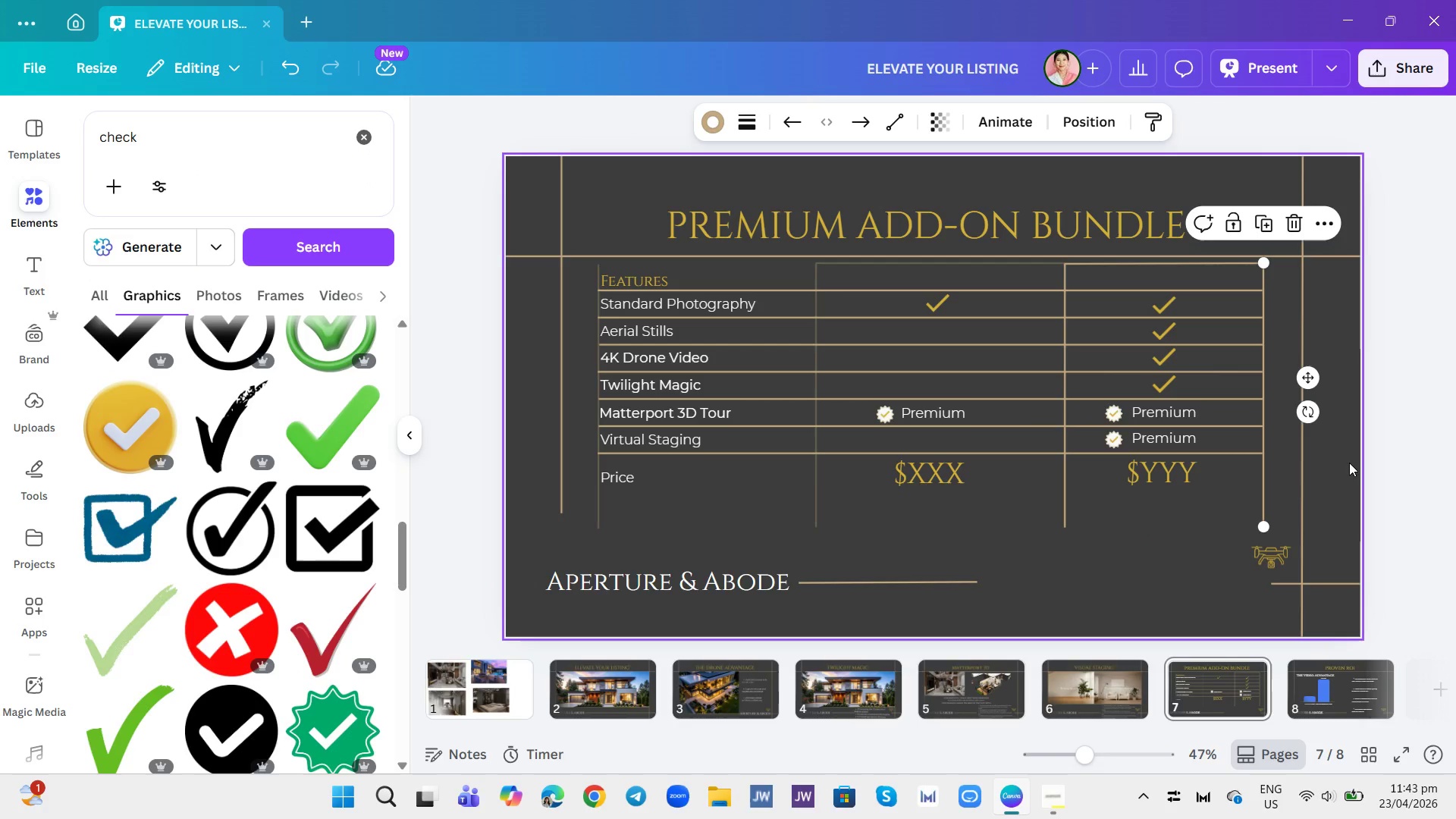 
left_click([1349, 463])
 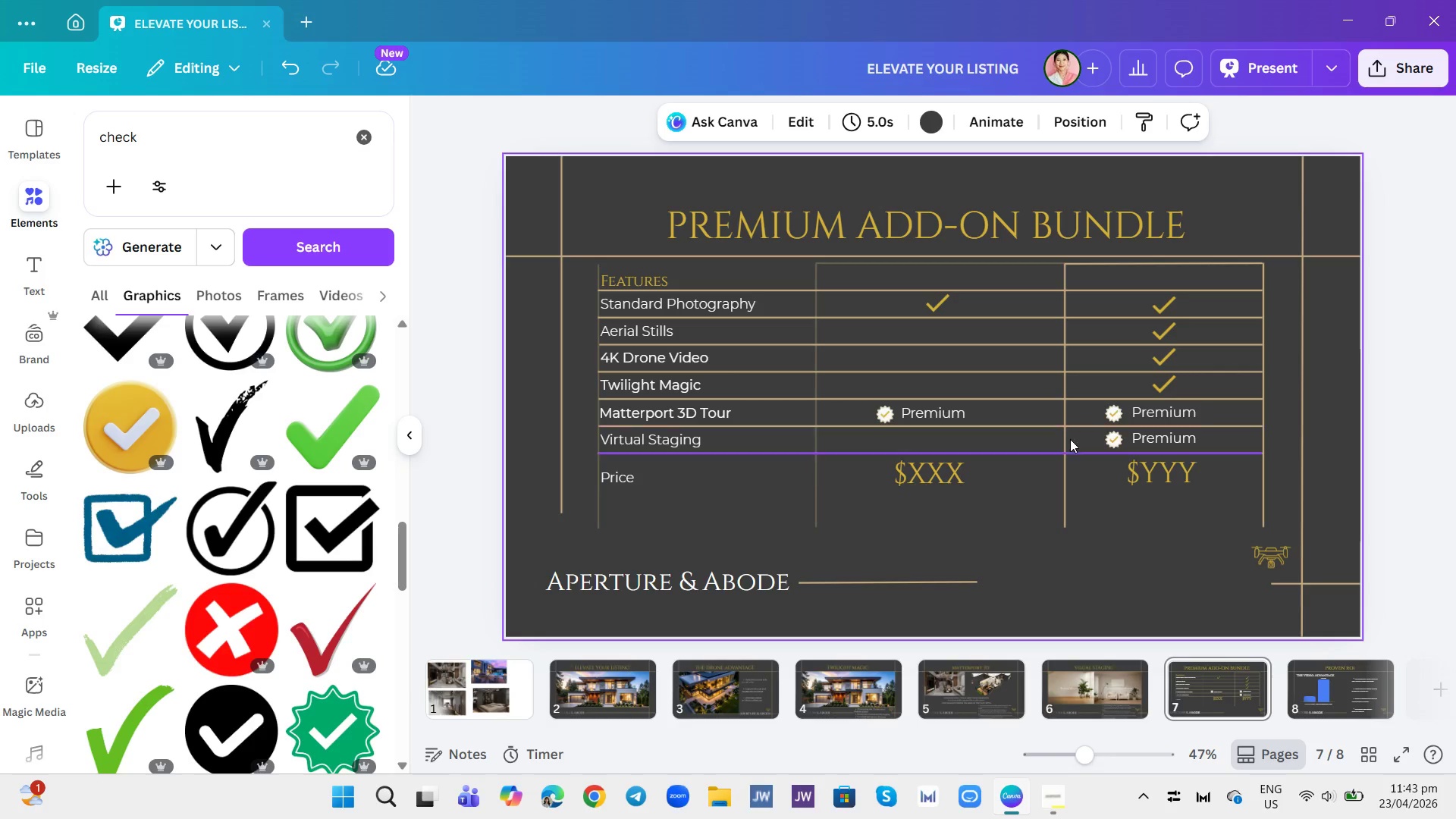 
left_click([684, 435])
 